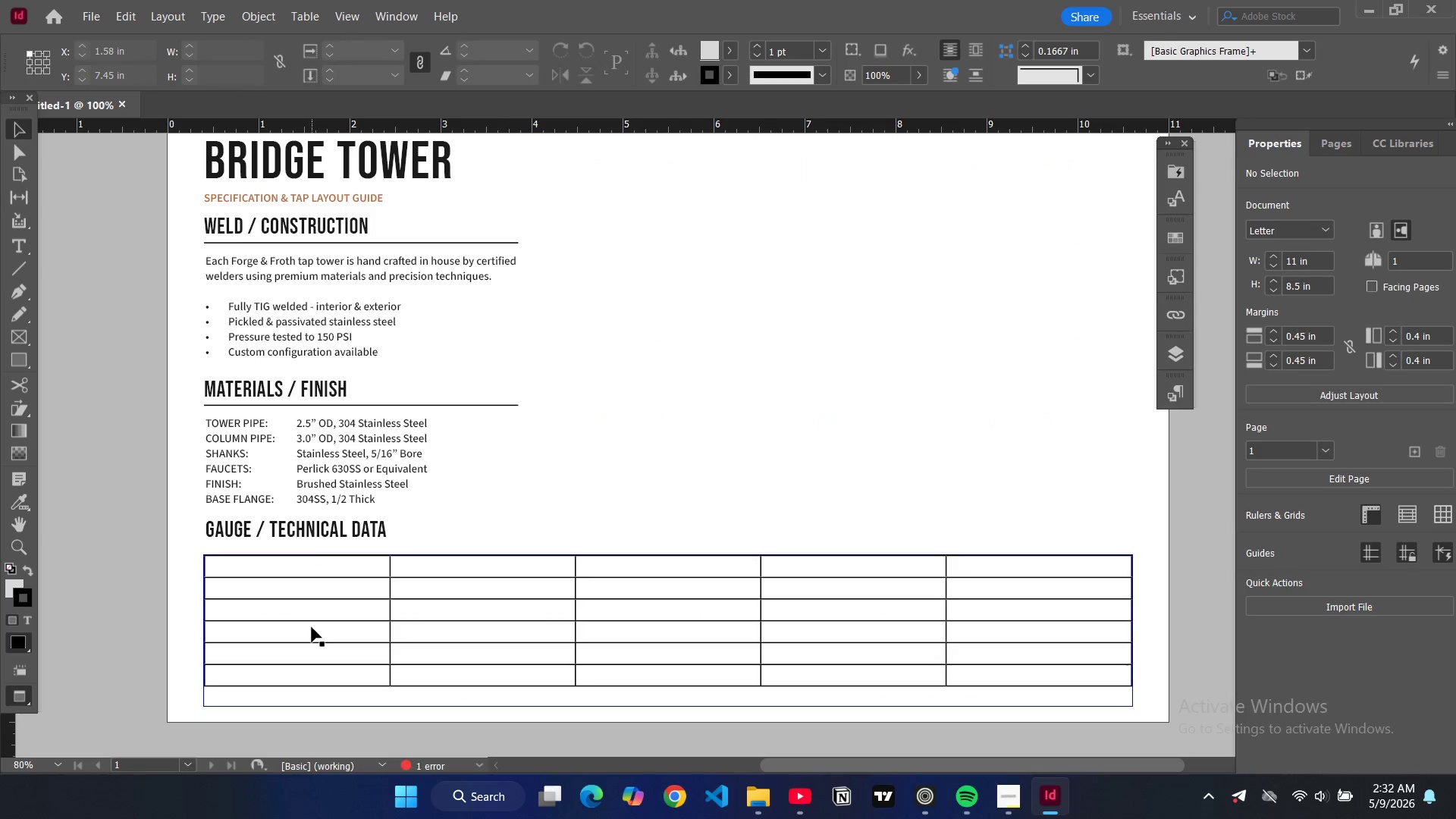 
key(W)
 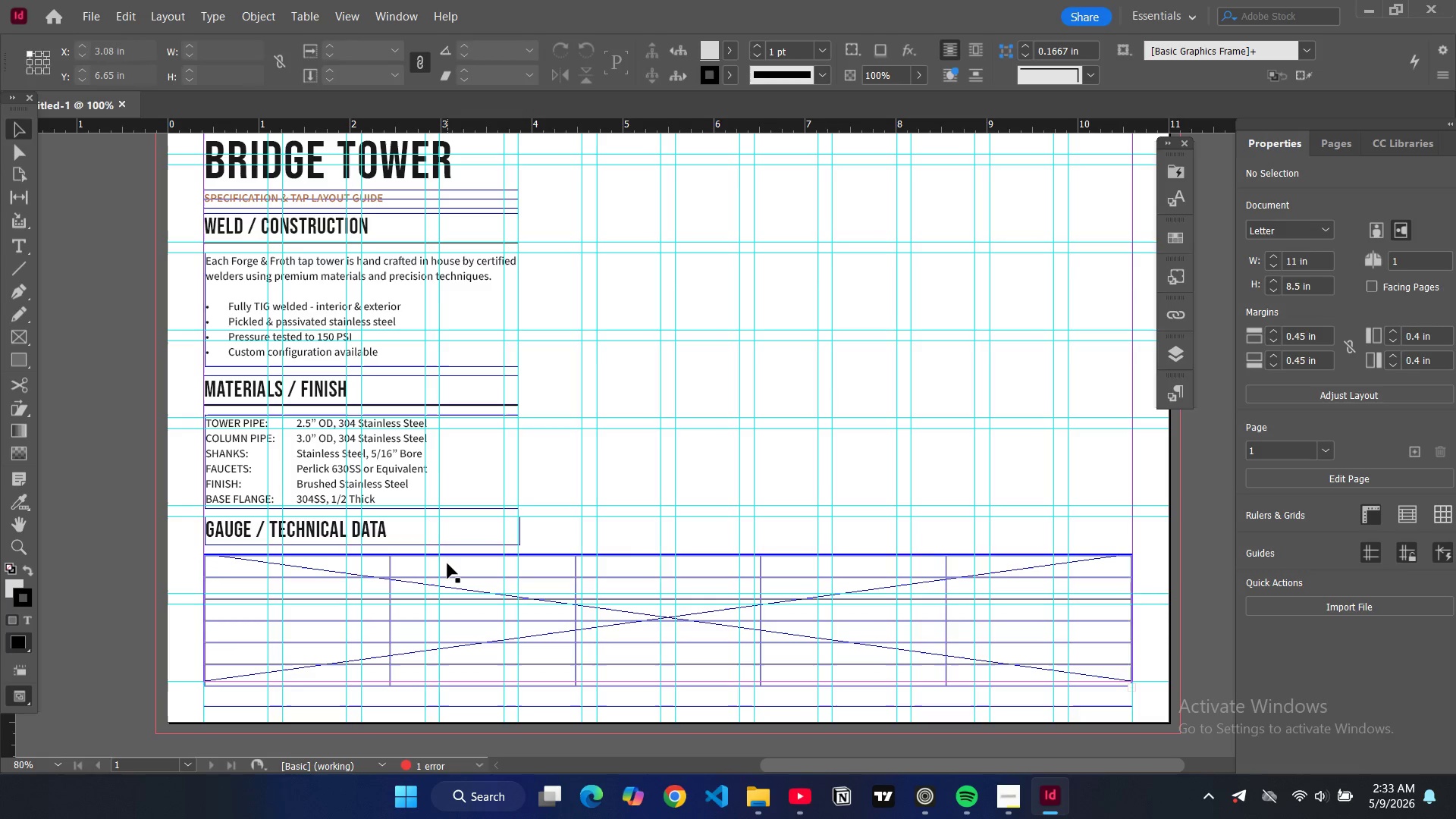 
left_click_drag(start_coordinate=[448, 563], to_coordinate=[449, 559])
 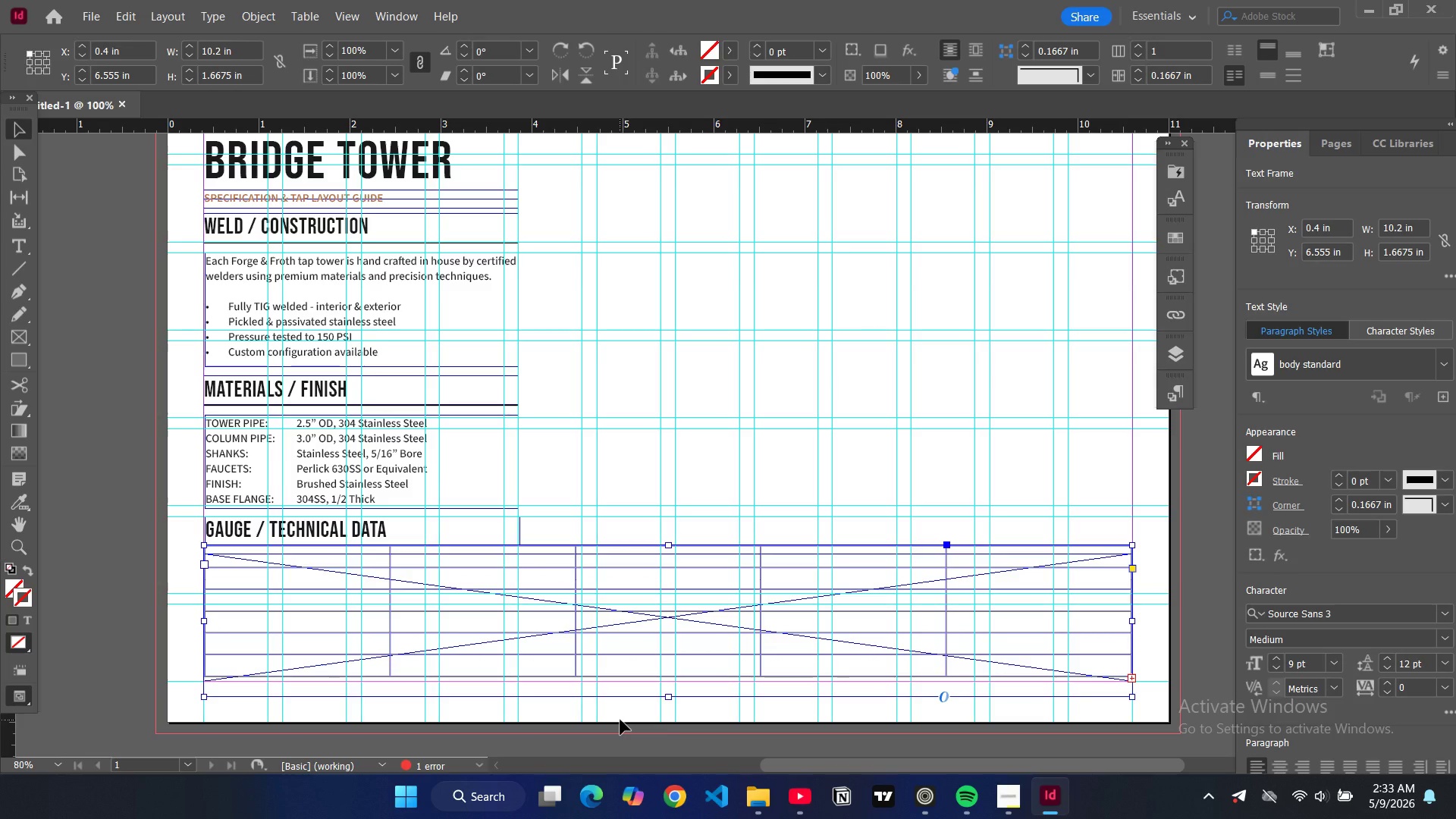 
key(Control+Z)
 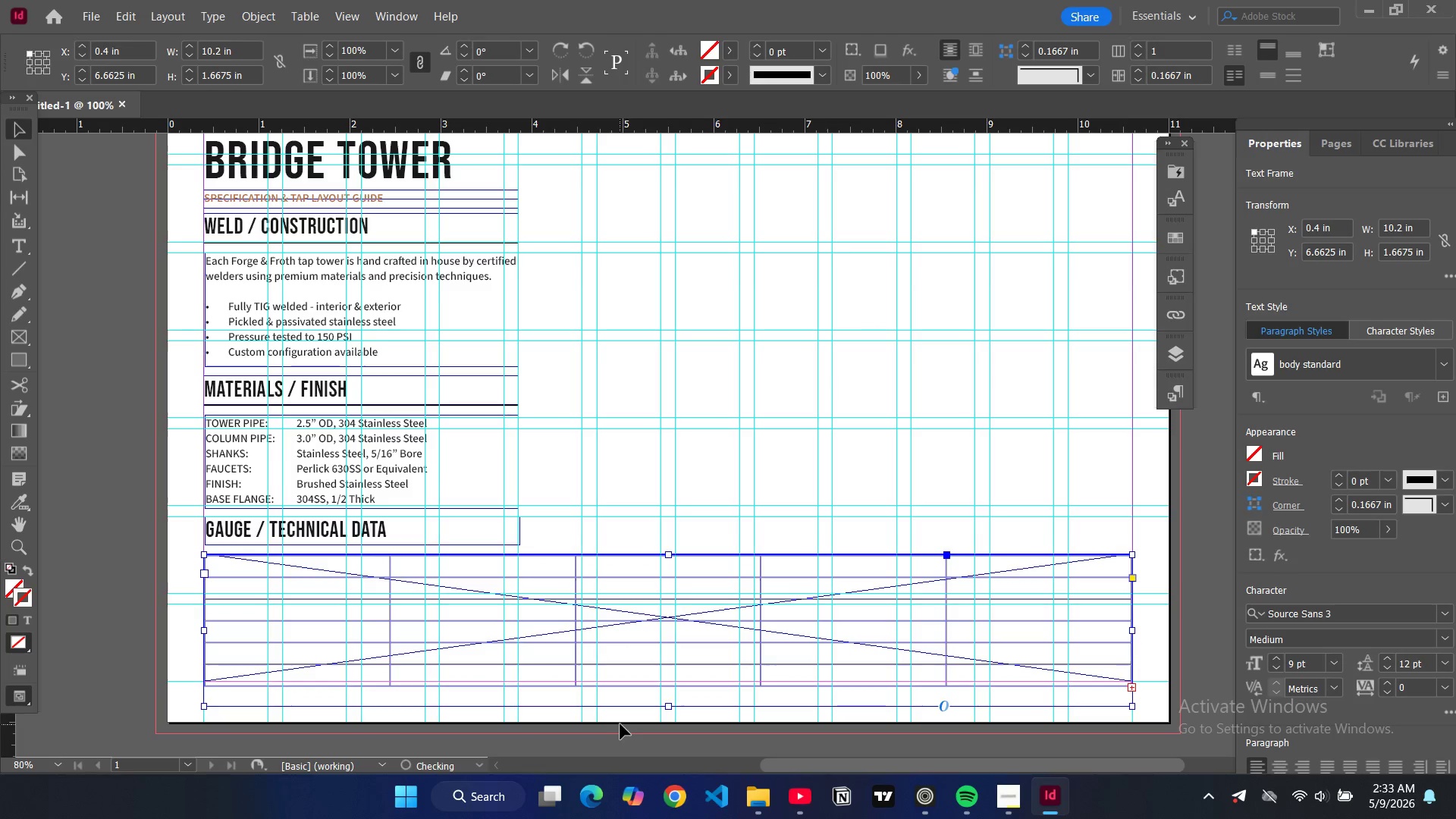 
key(Control+ControlLeft)
 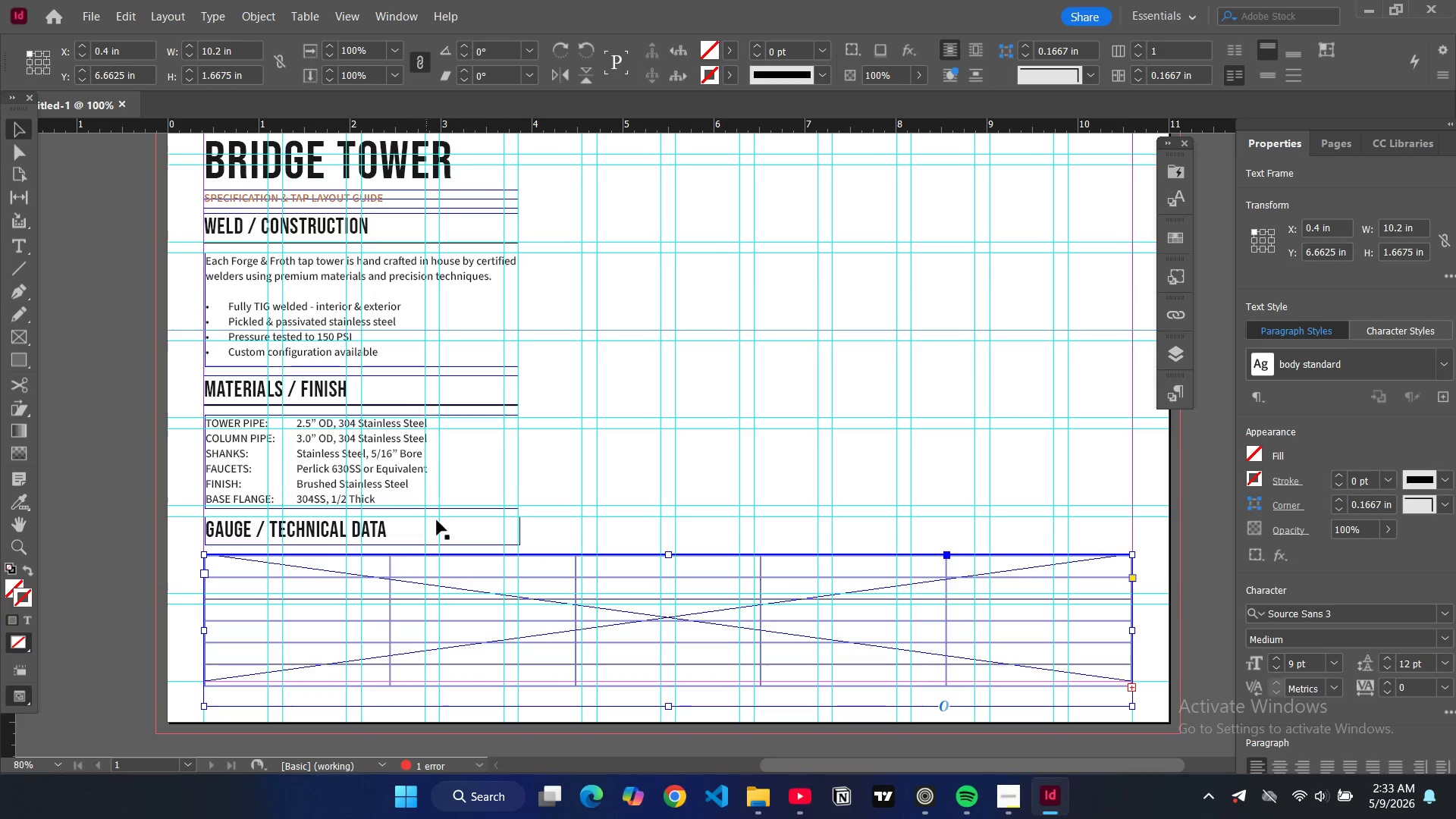 
key(Backspace)
 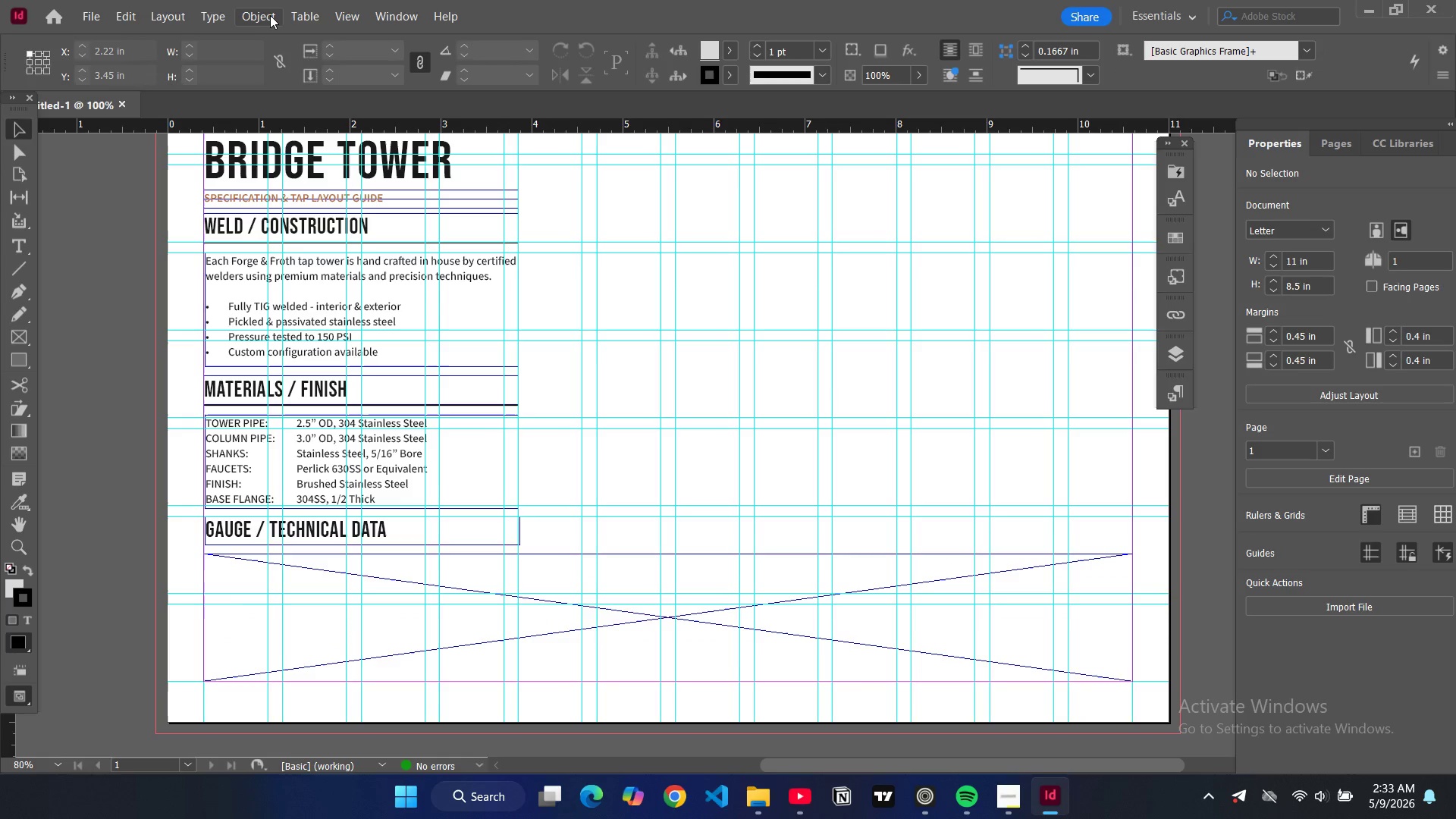 
left_click([272, 15])
 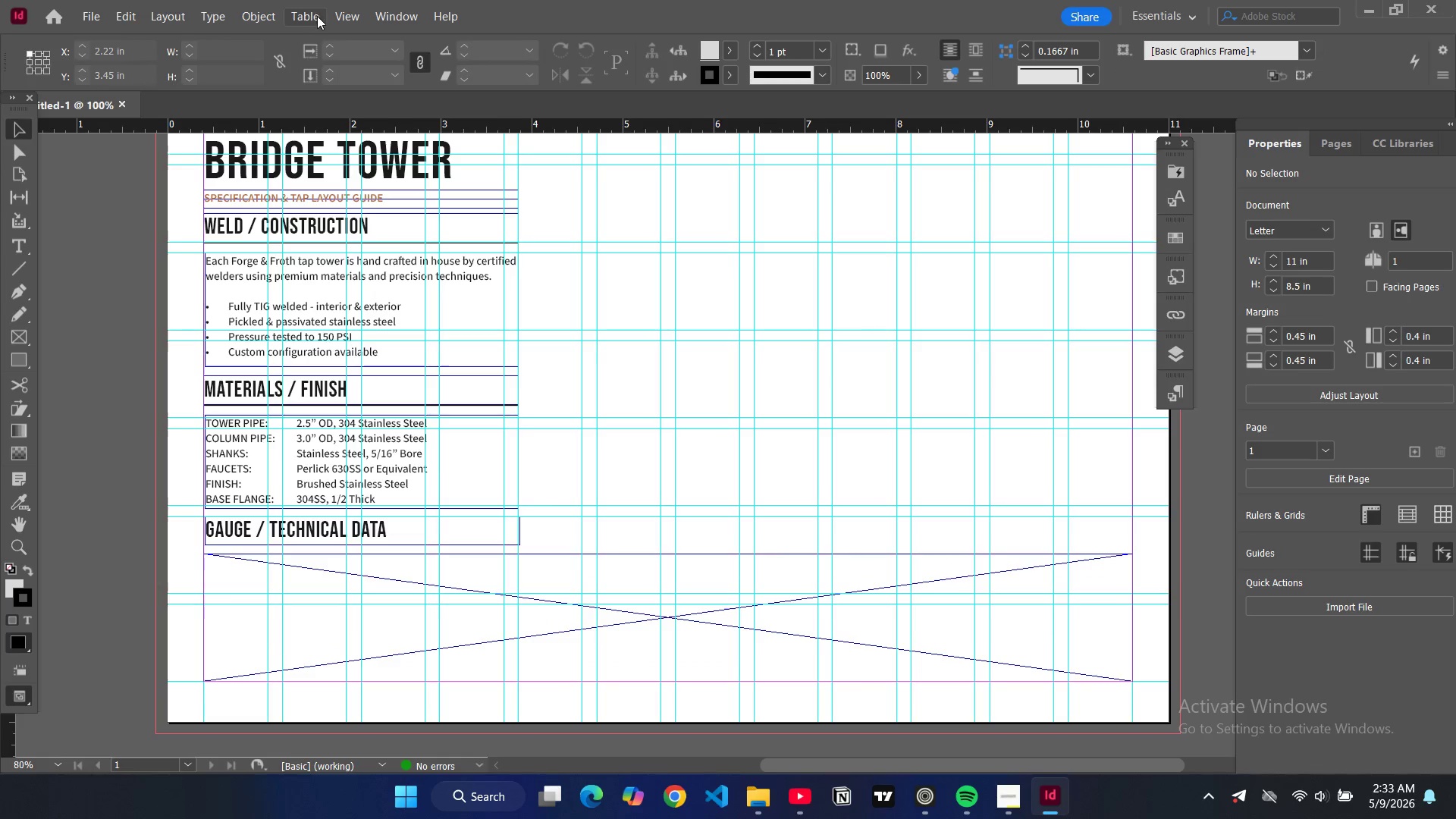 
left_click([293, 12])
 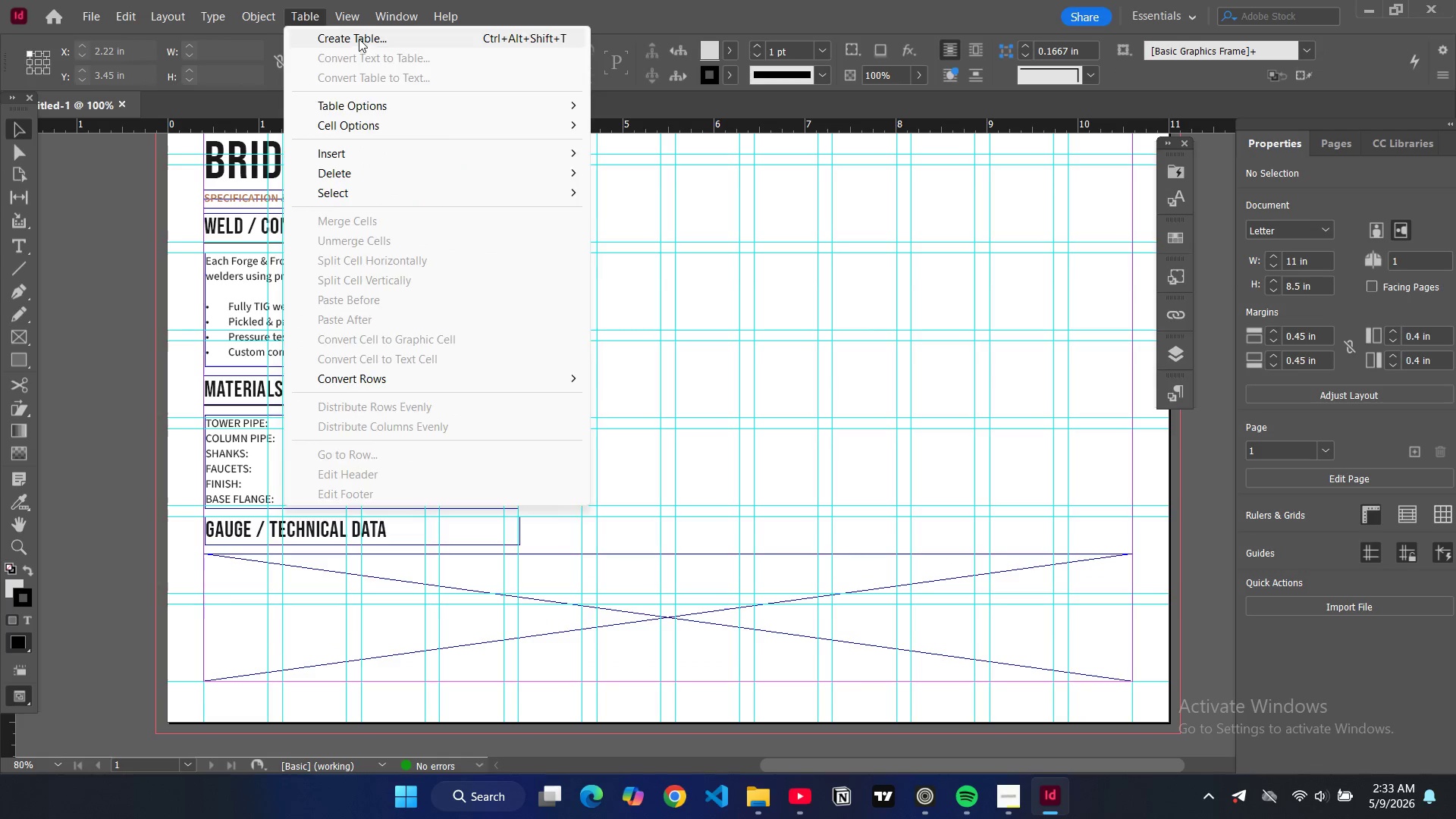 
left_click([359, 39])
 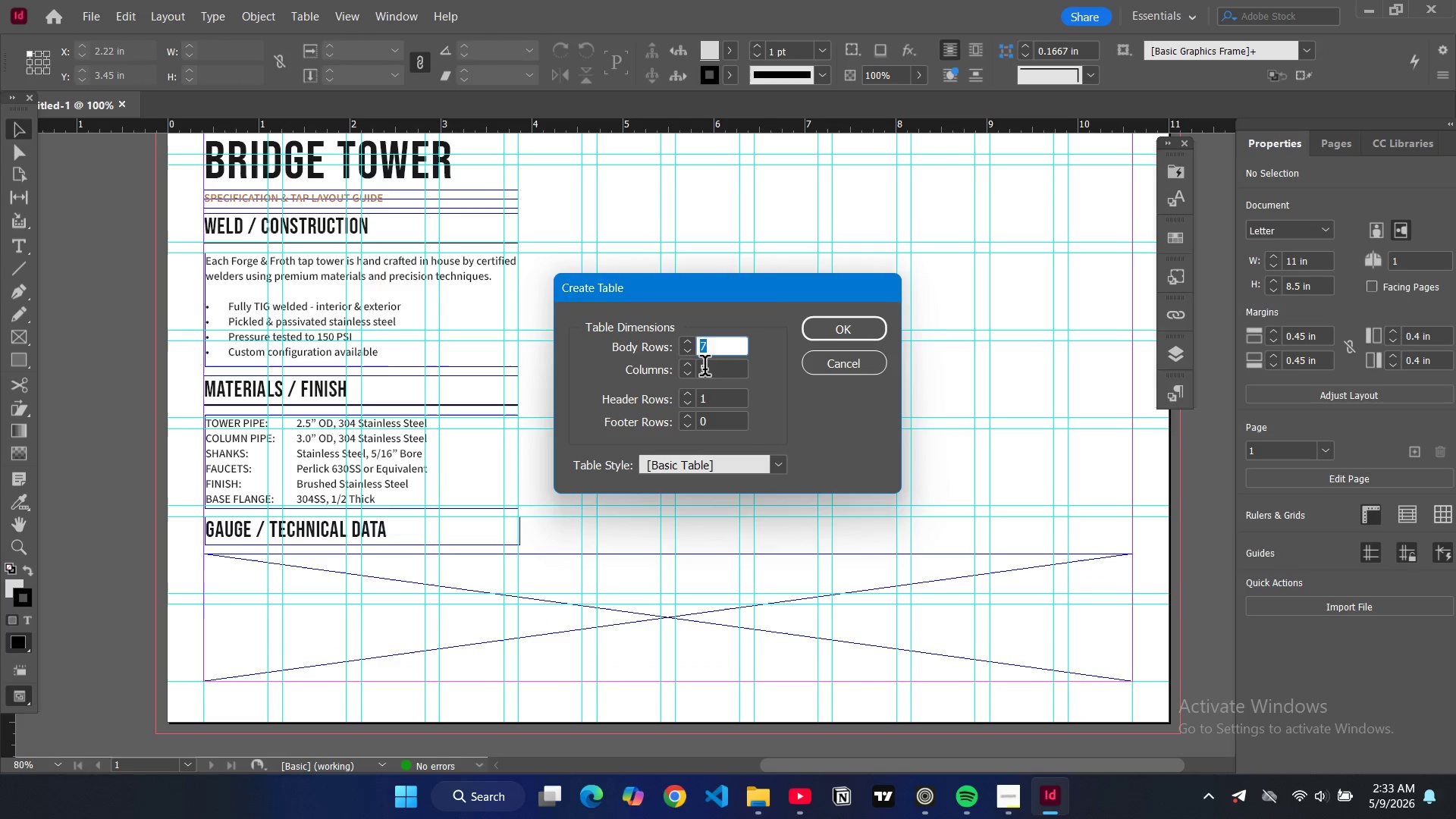 
double_click([704, 369])
 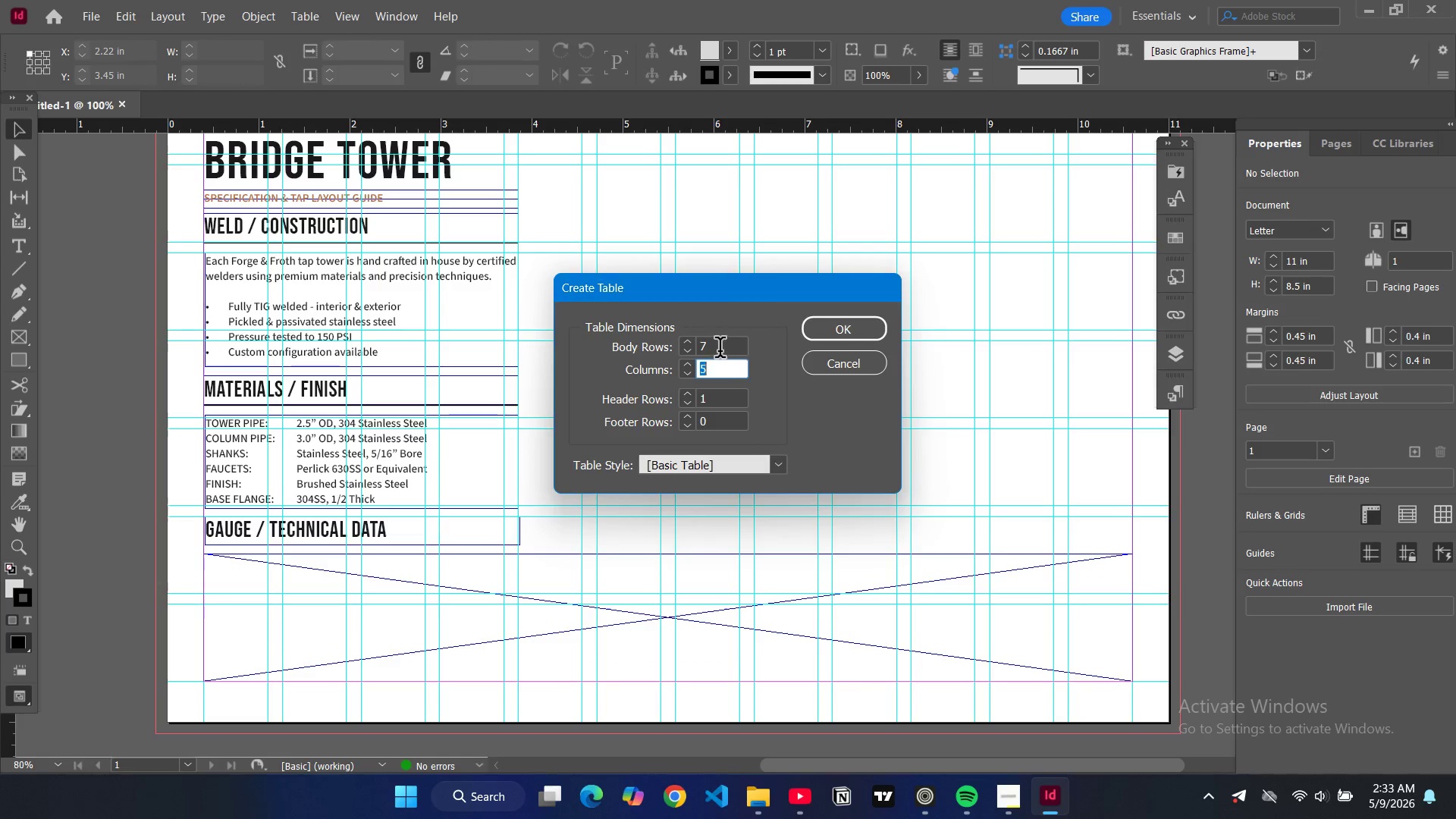 
double_click([720, 350])
 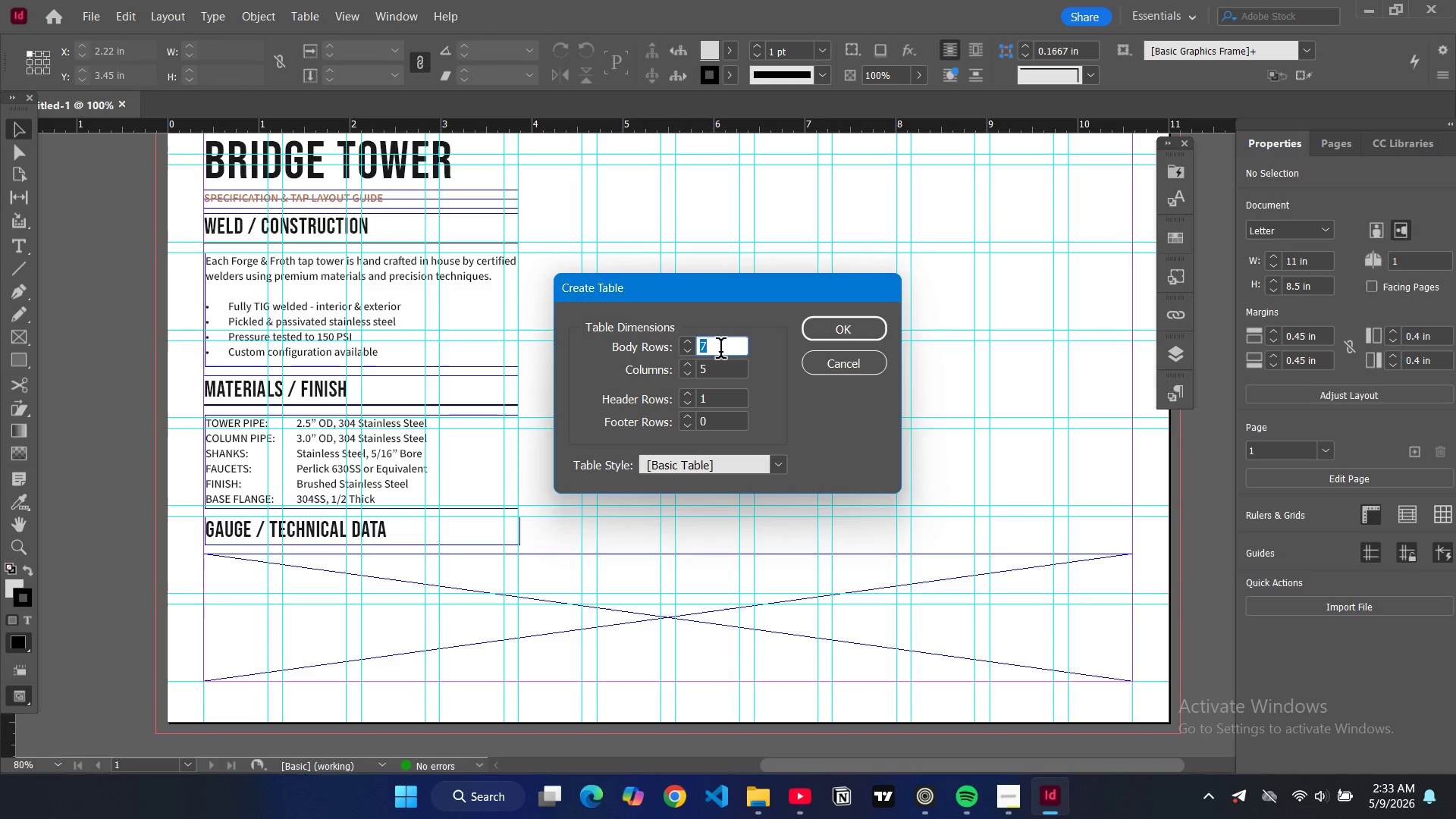 
key(6)
 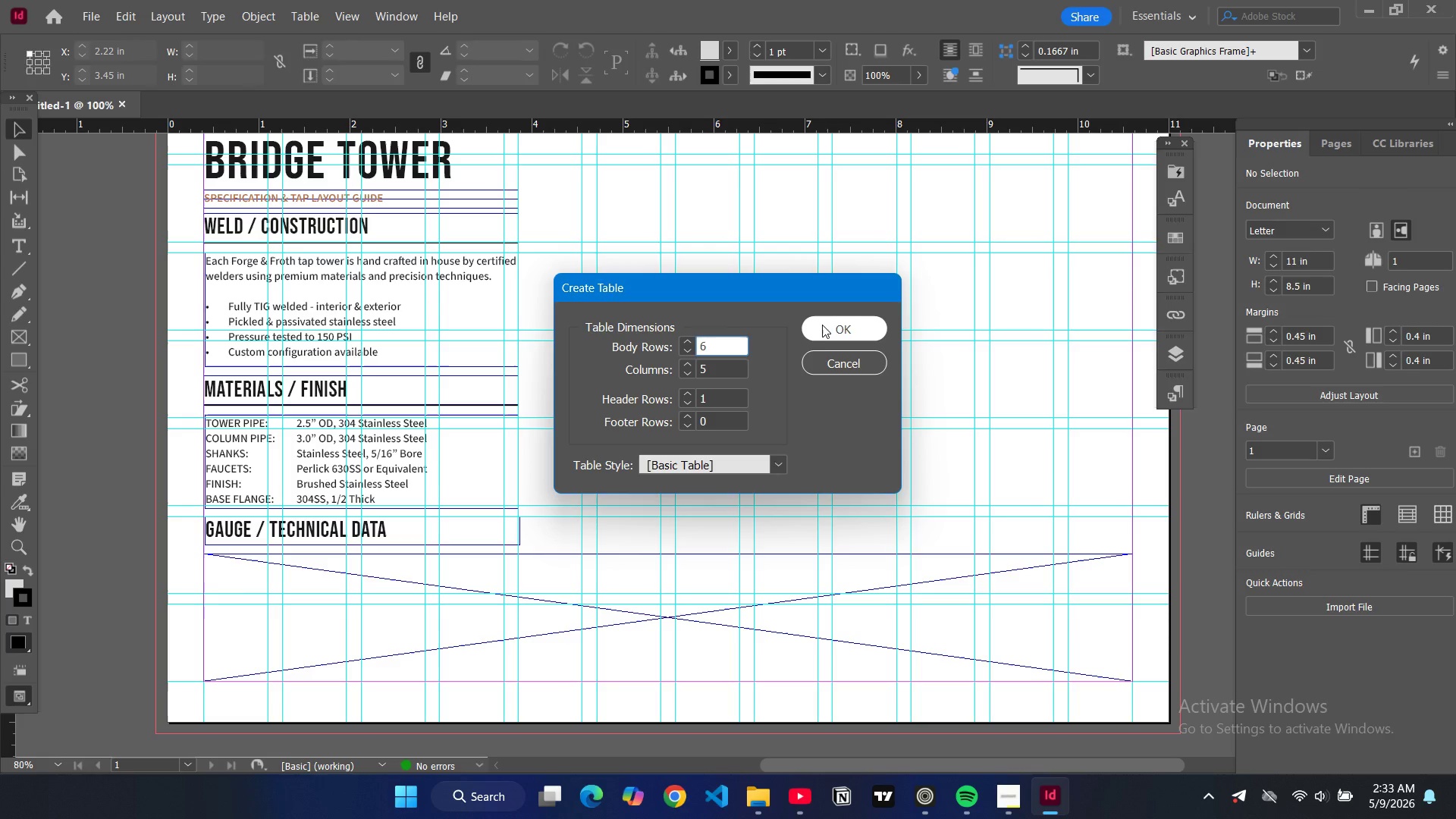 
wait(5.78)
 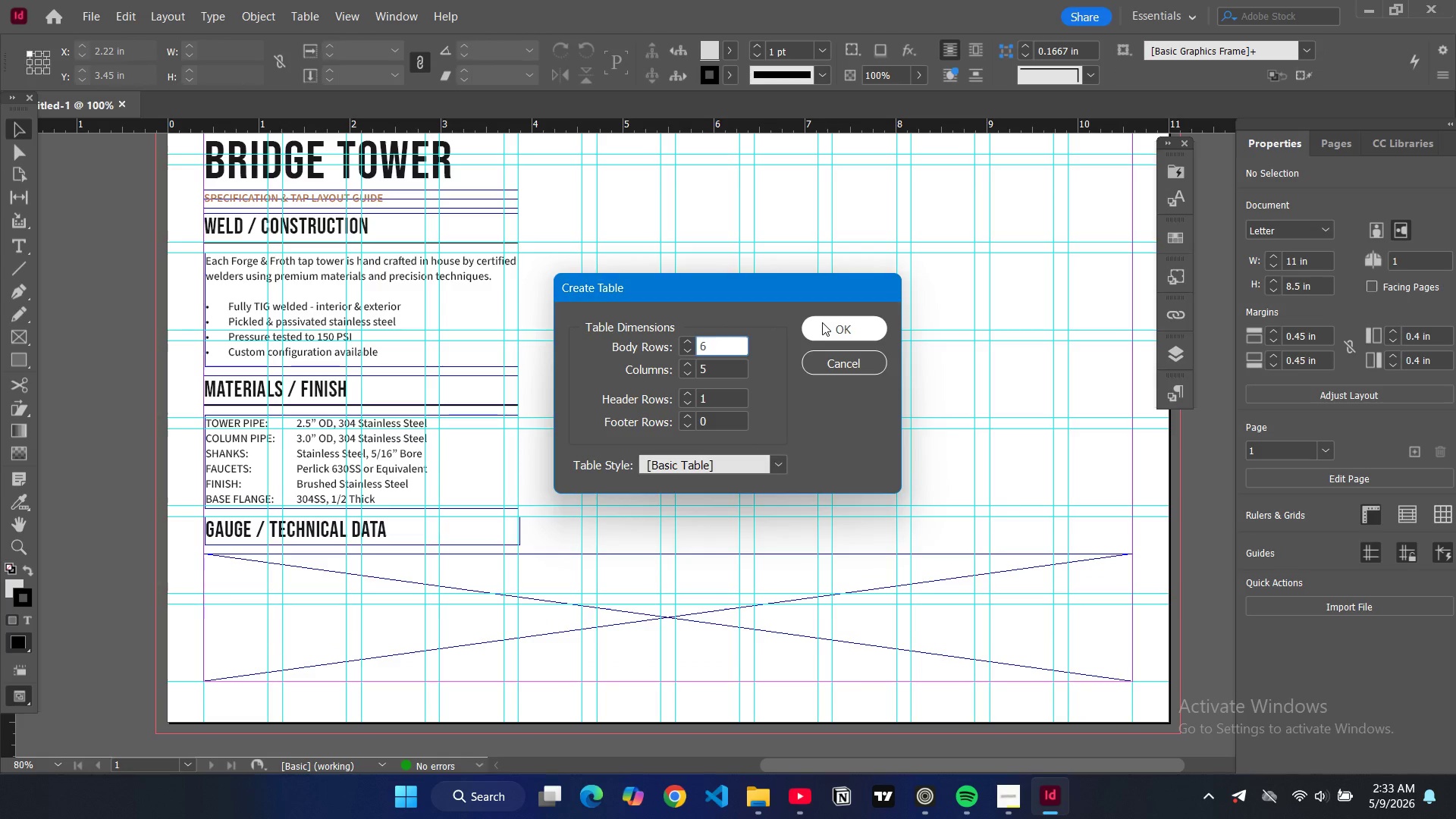 
left_click([828, 331])
 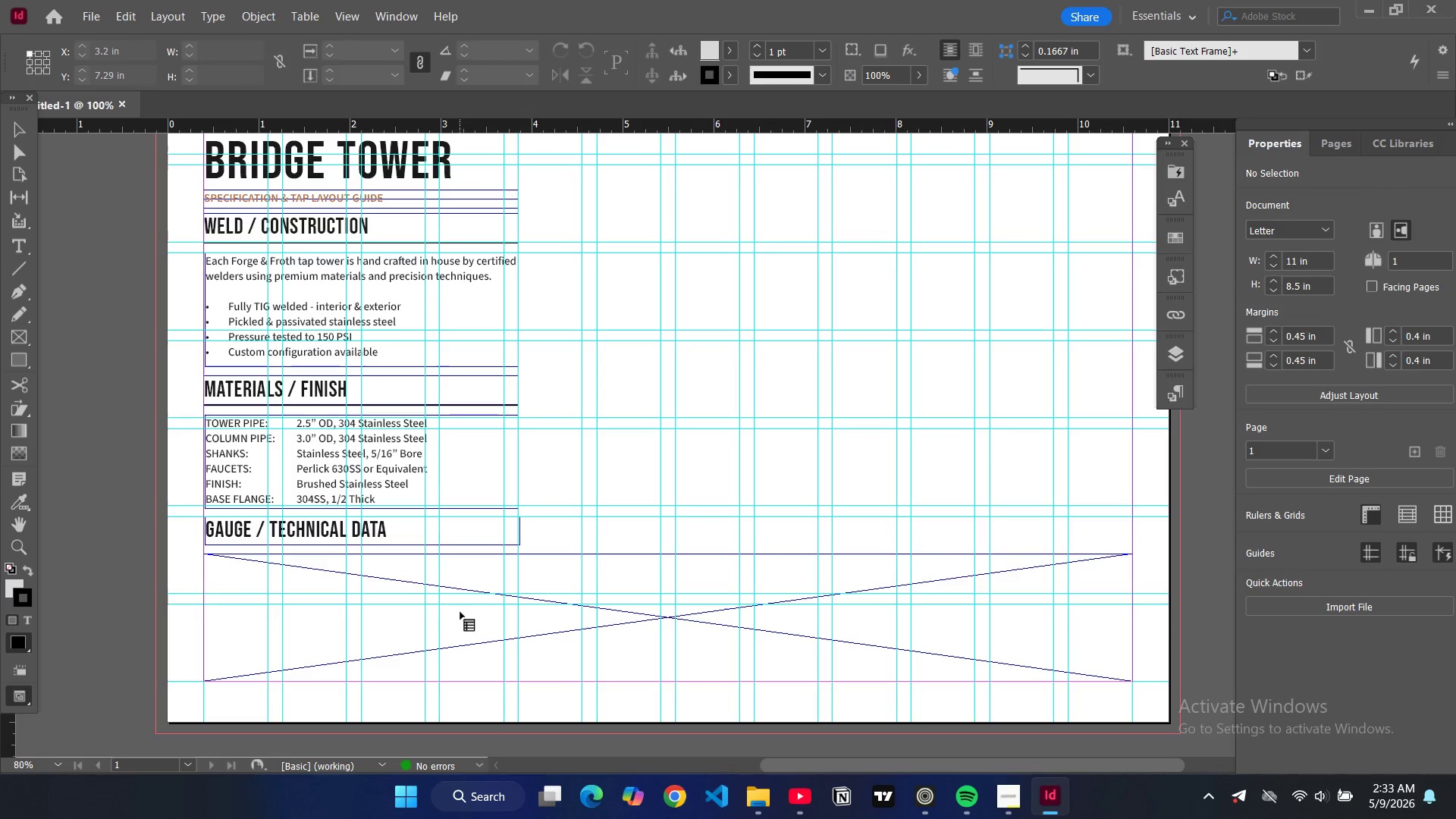 
left_click([460, 606])
 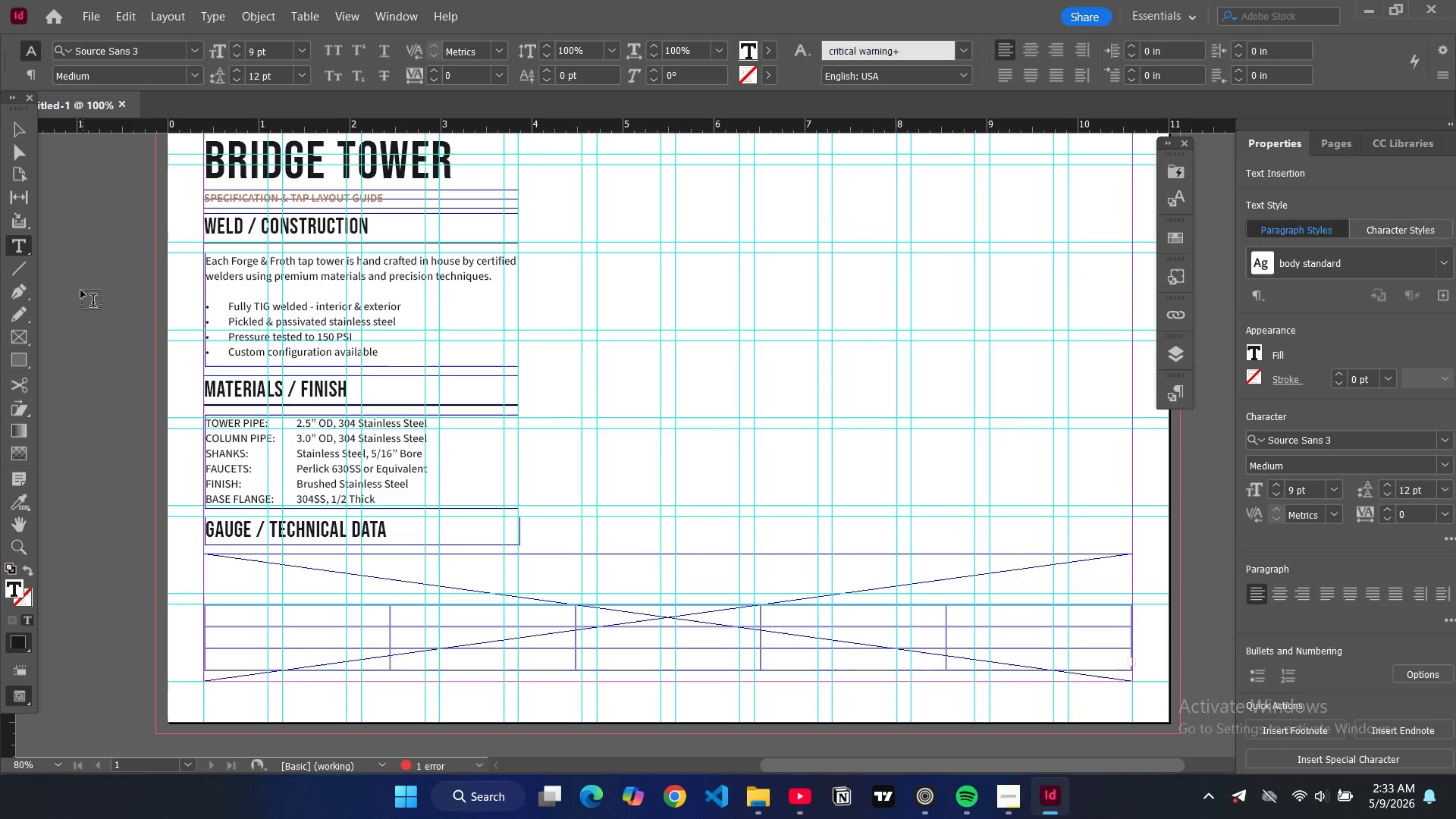 
left_click([22, 133])
 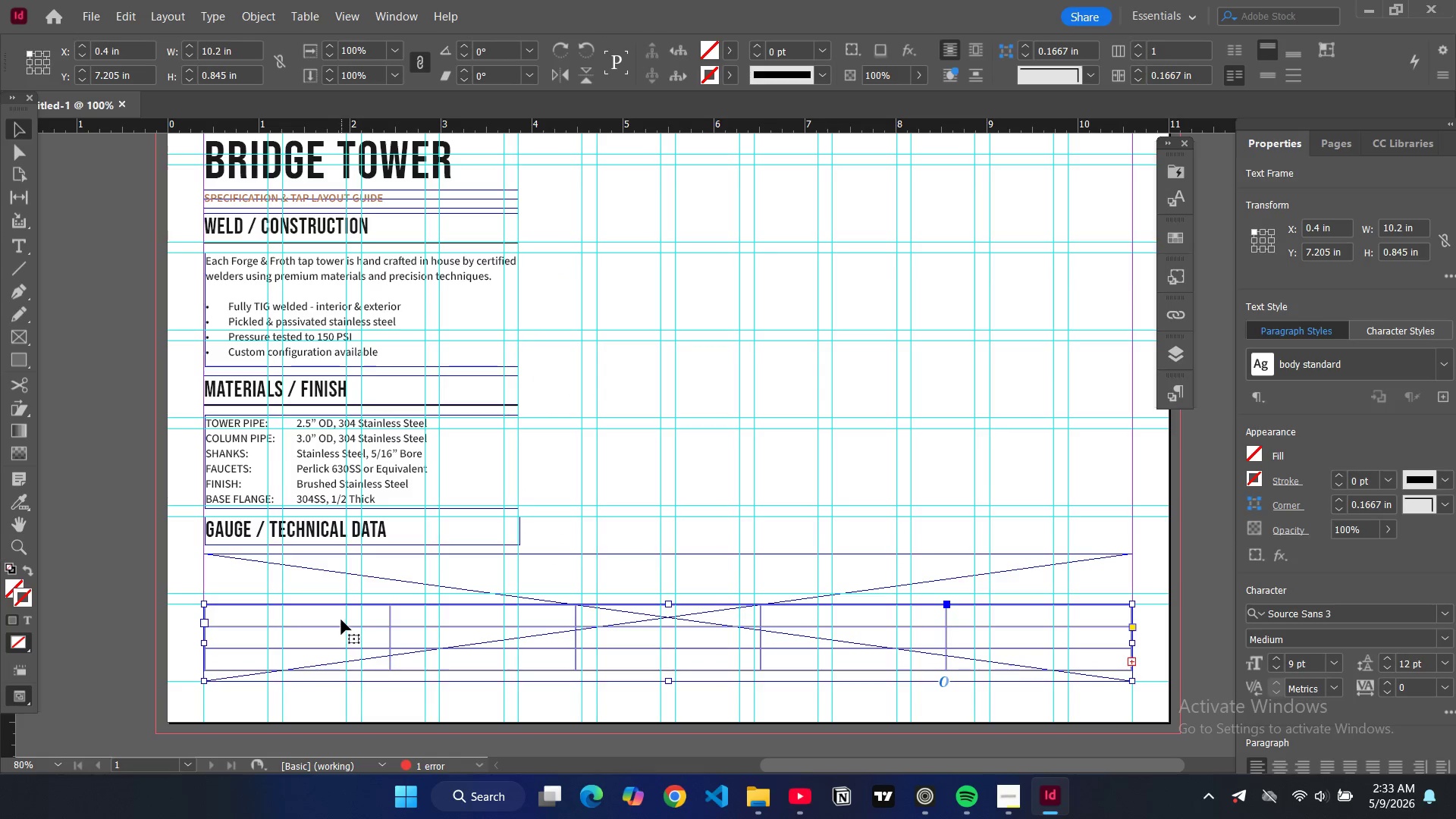 
left_click_drag(start_coordinate=[341, 617], to_coordinate=[338, 570])
 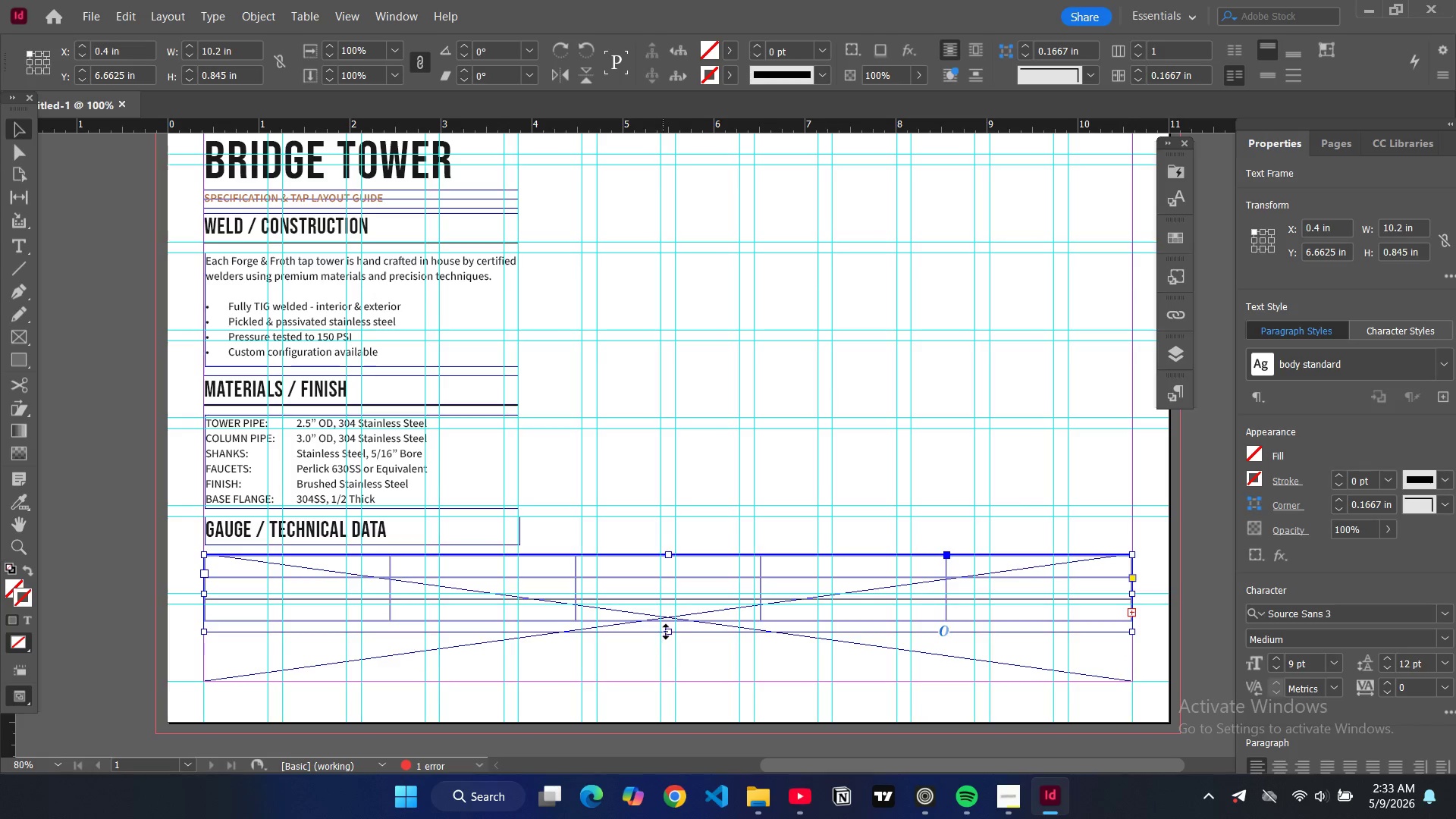 
left_click_drag(start_coordinate=[667, 631], to_coordinate=[672, 683])
 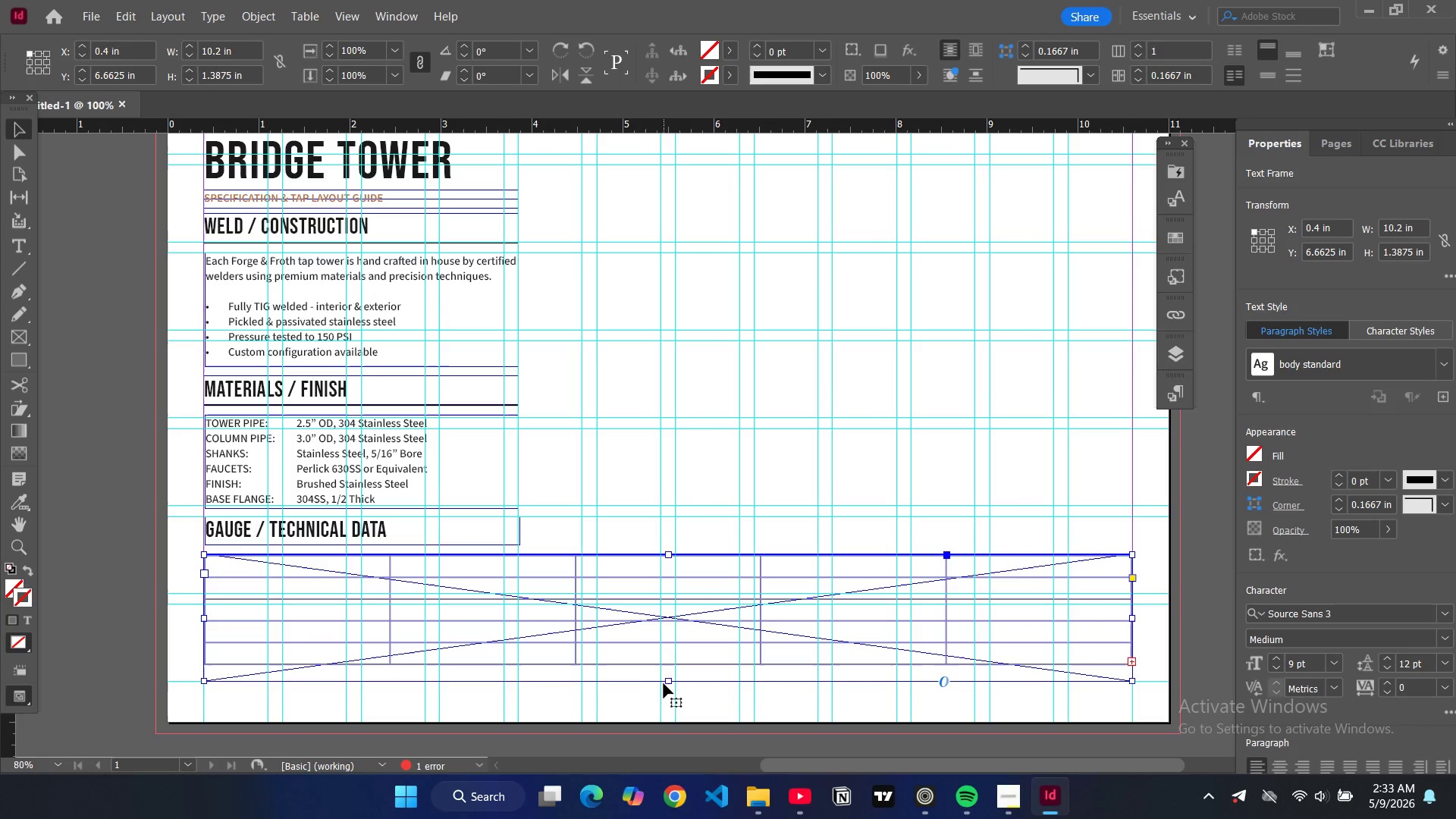 
left_click_drag(start_coordinate=[669, 679], to_coordinate=[670, 695])
 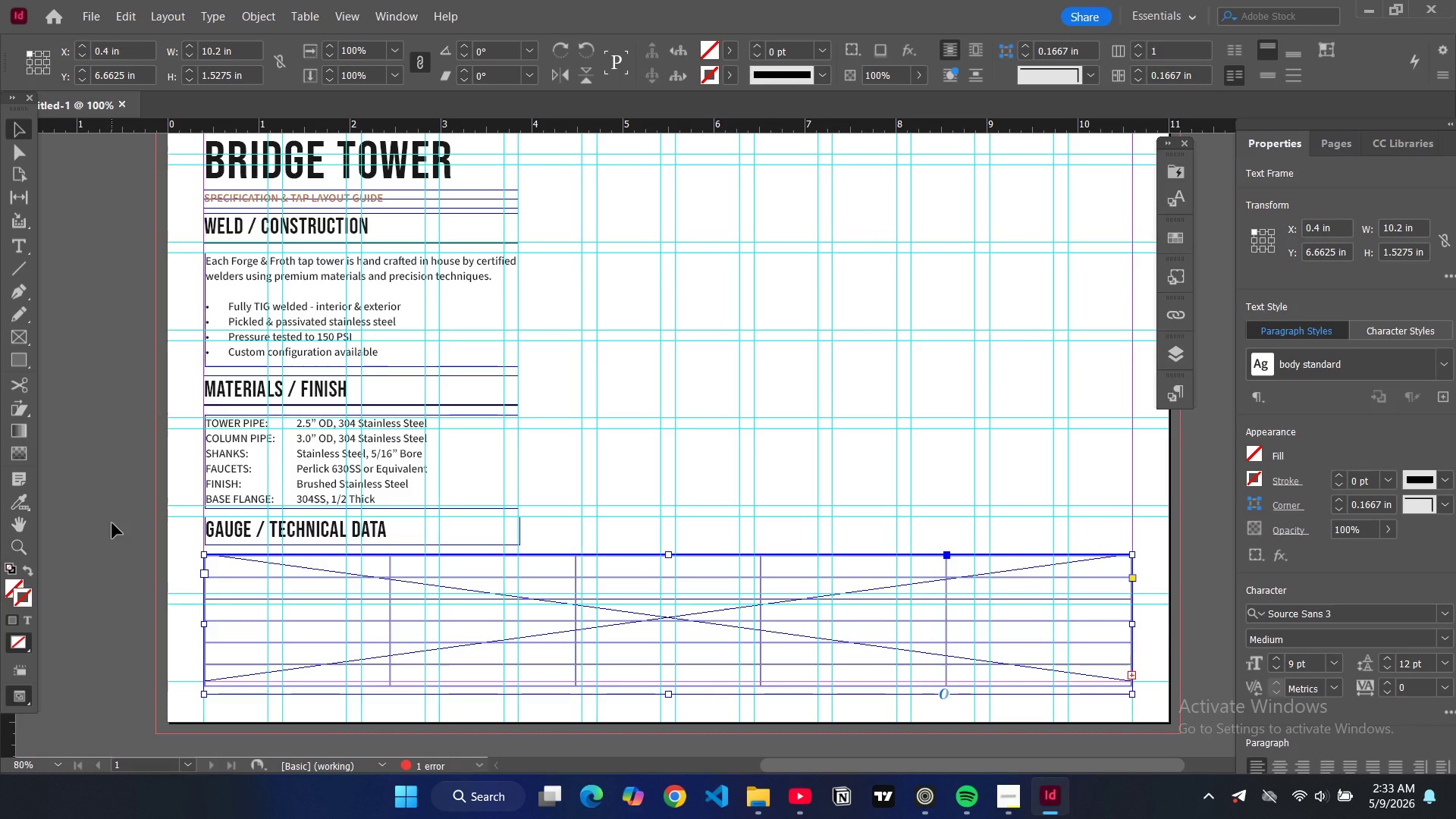 
key(W)
 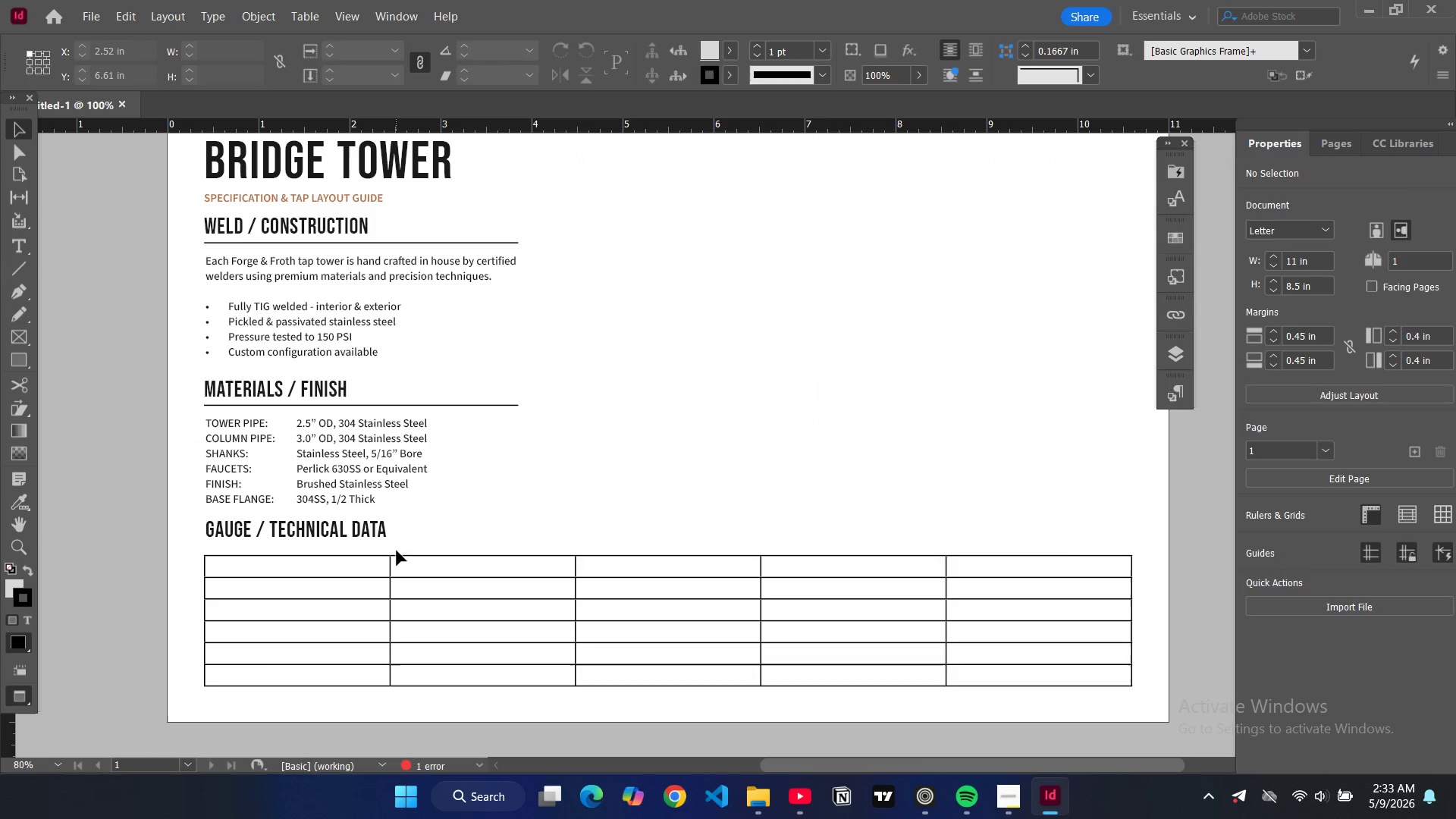 
left_click([388, 557])
 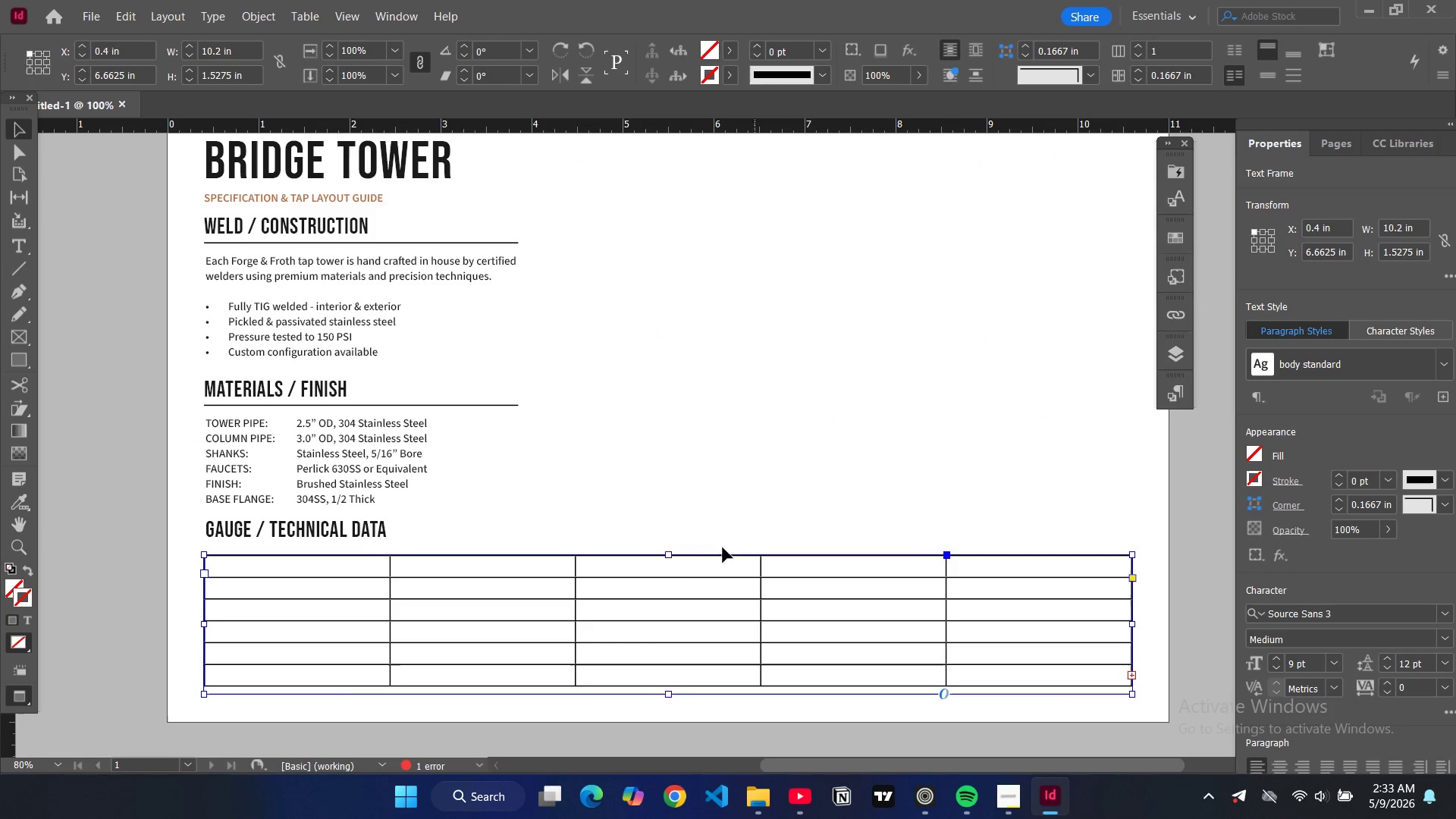 
double_click([670, 556])
 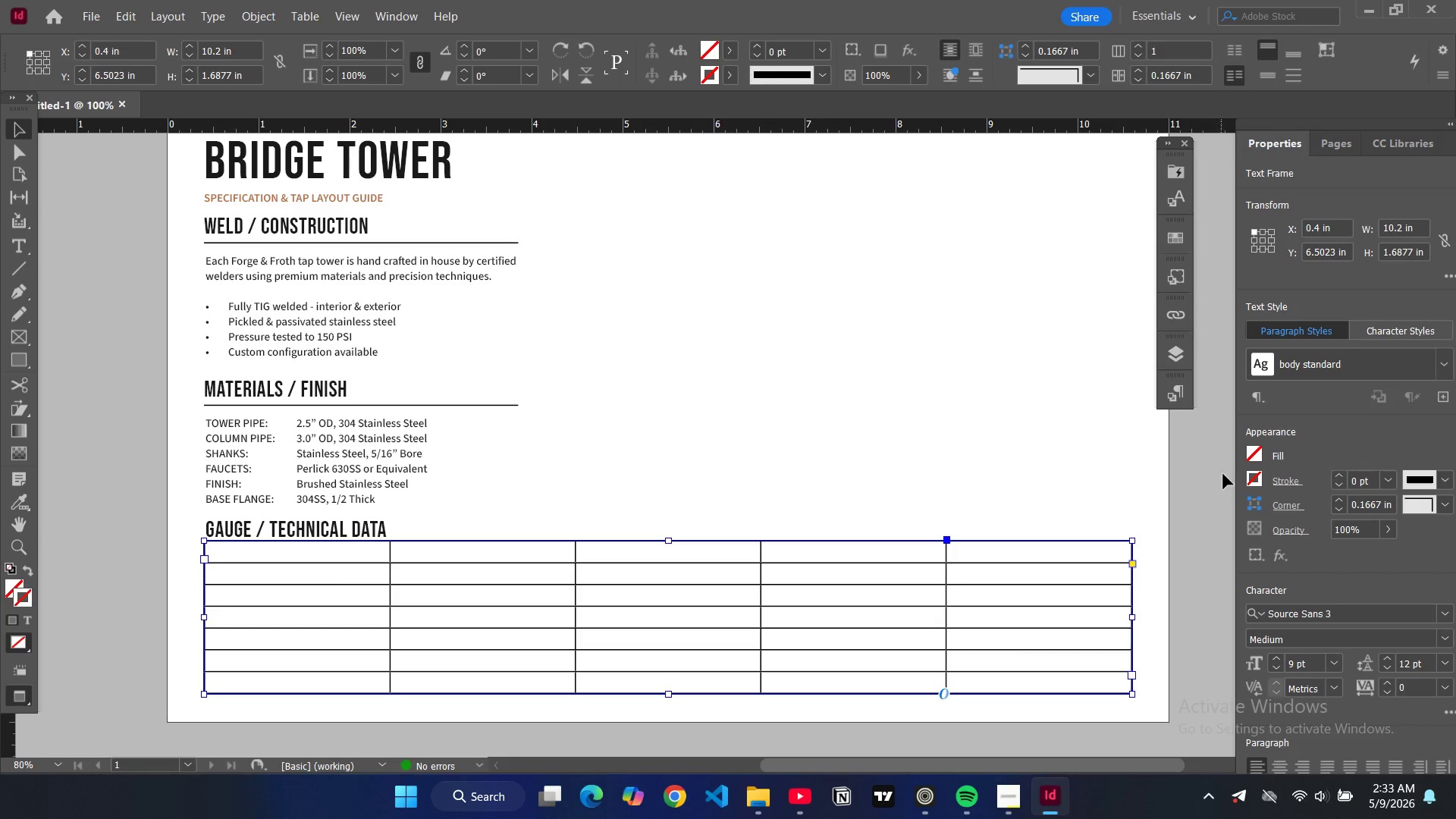 
double_click([1255, 482])
 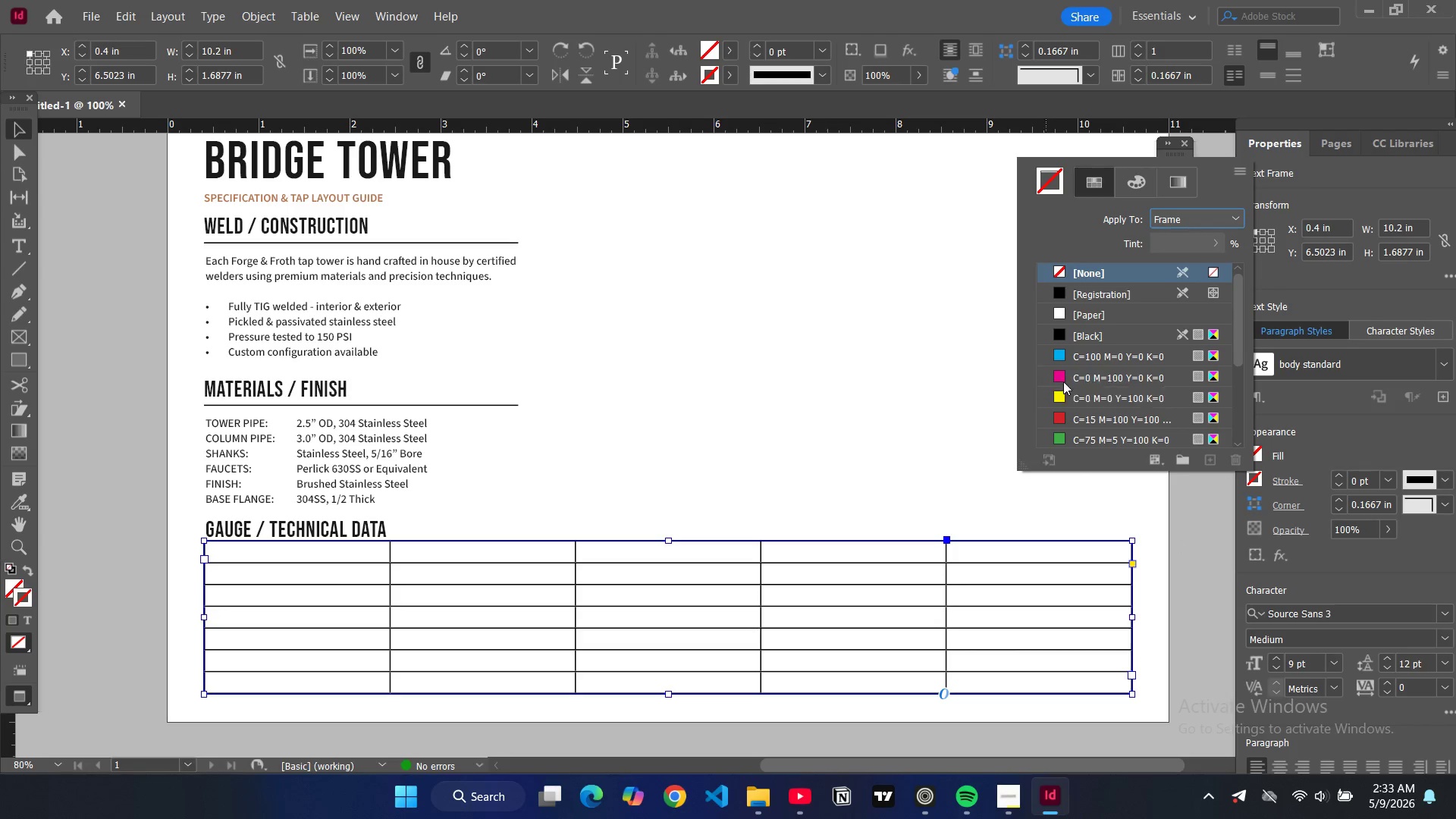 
left_click([1057, 397])
 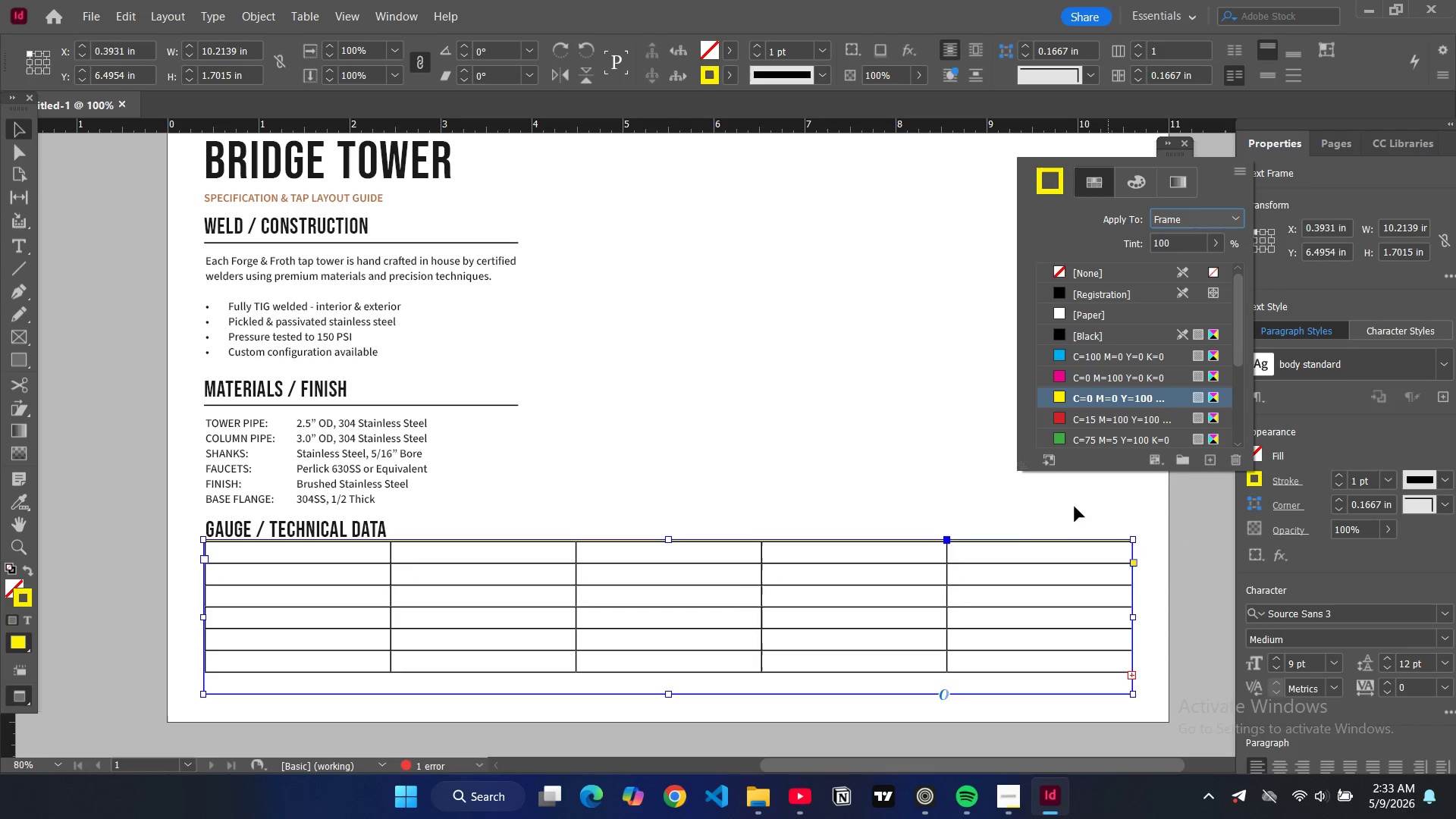 
key(Control+Z)
 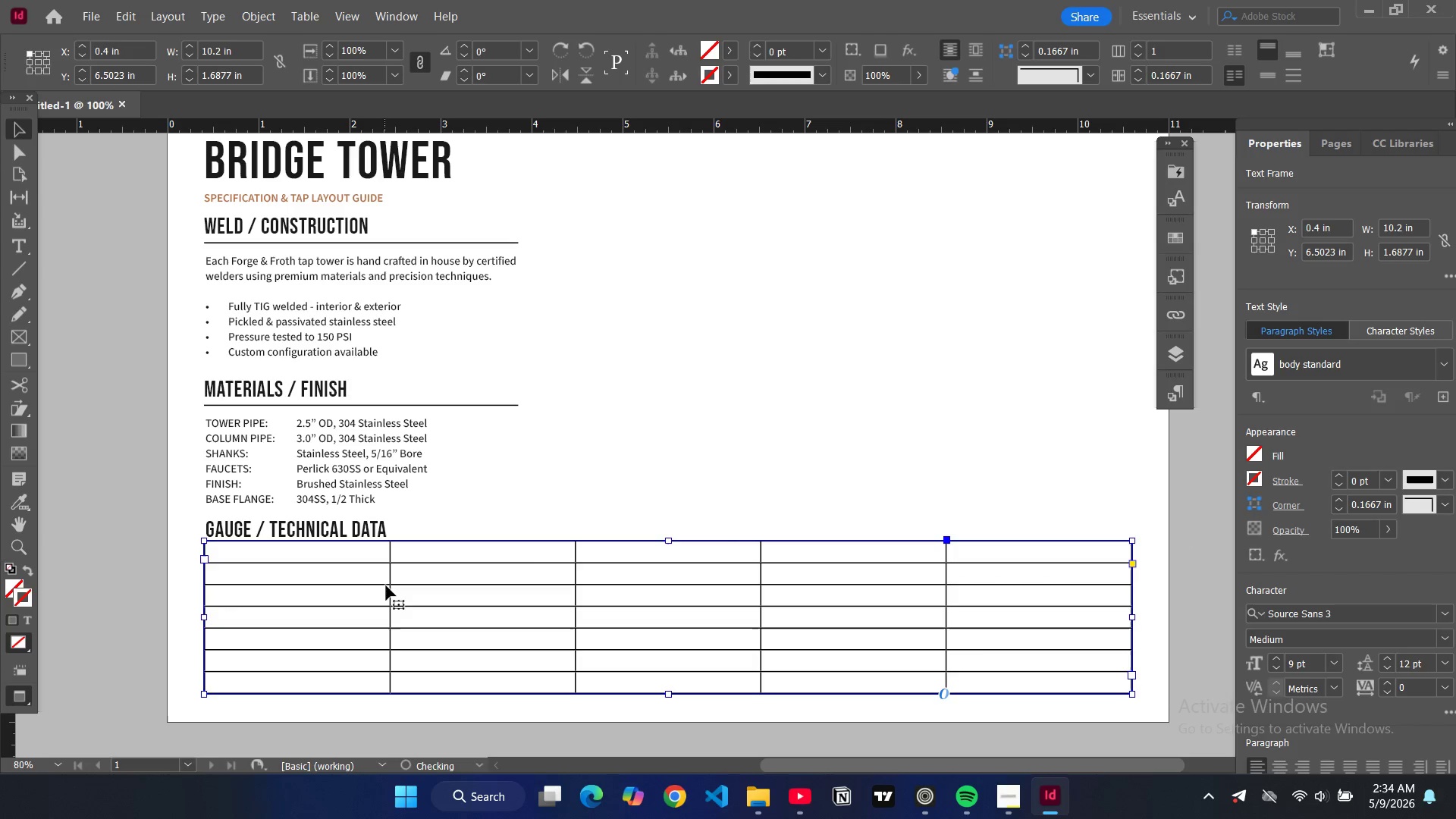 
left_click([388, 582])
 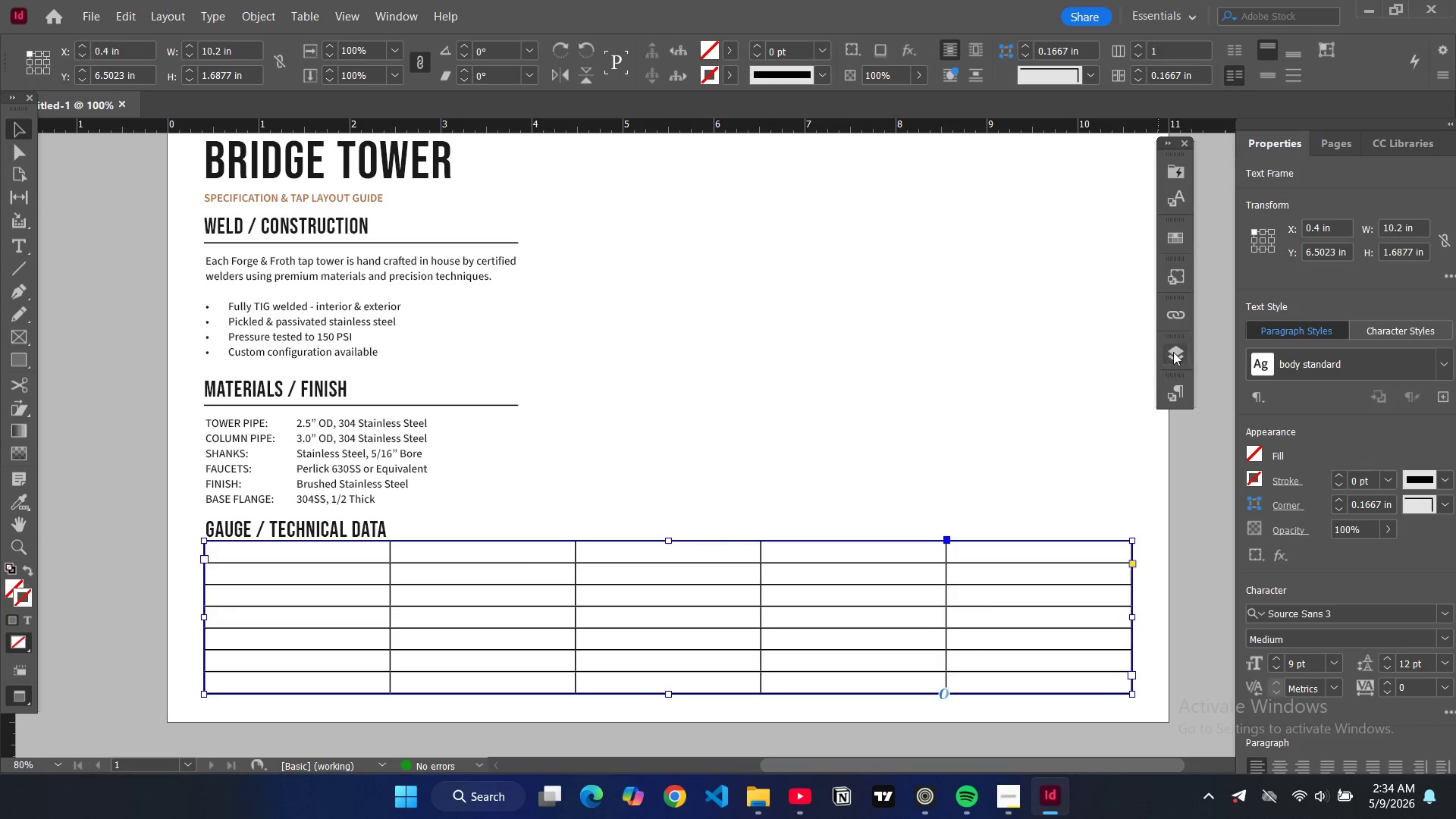 
left_click([1175, 350])
 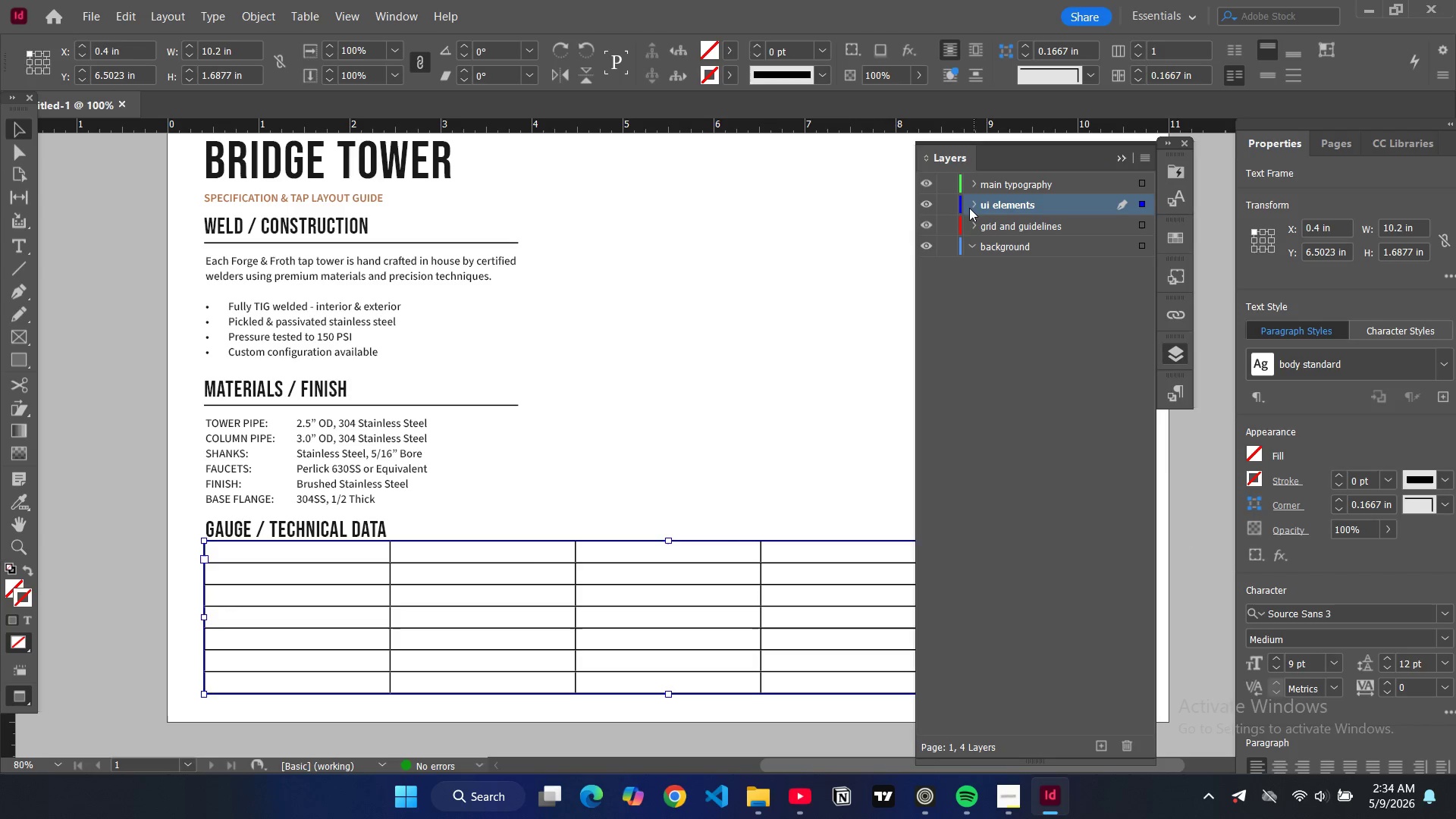 
left_click([974, 206])
 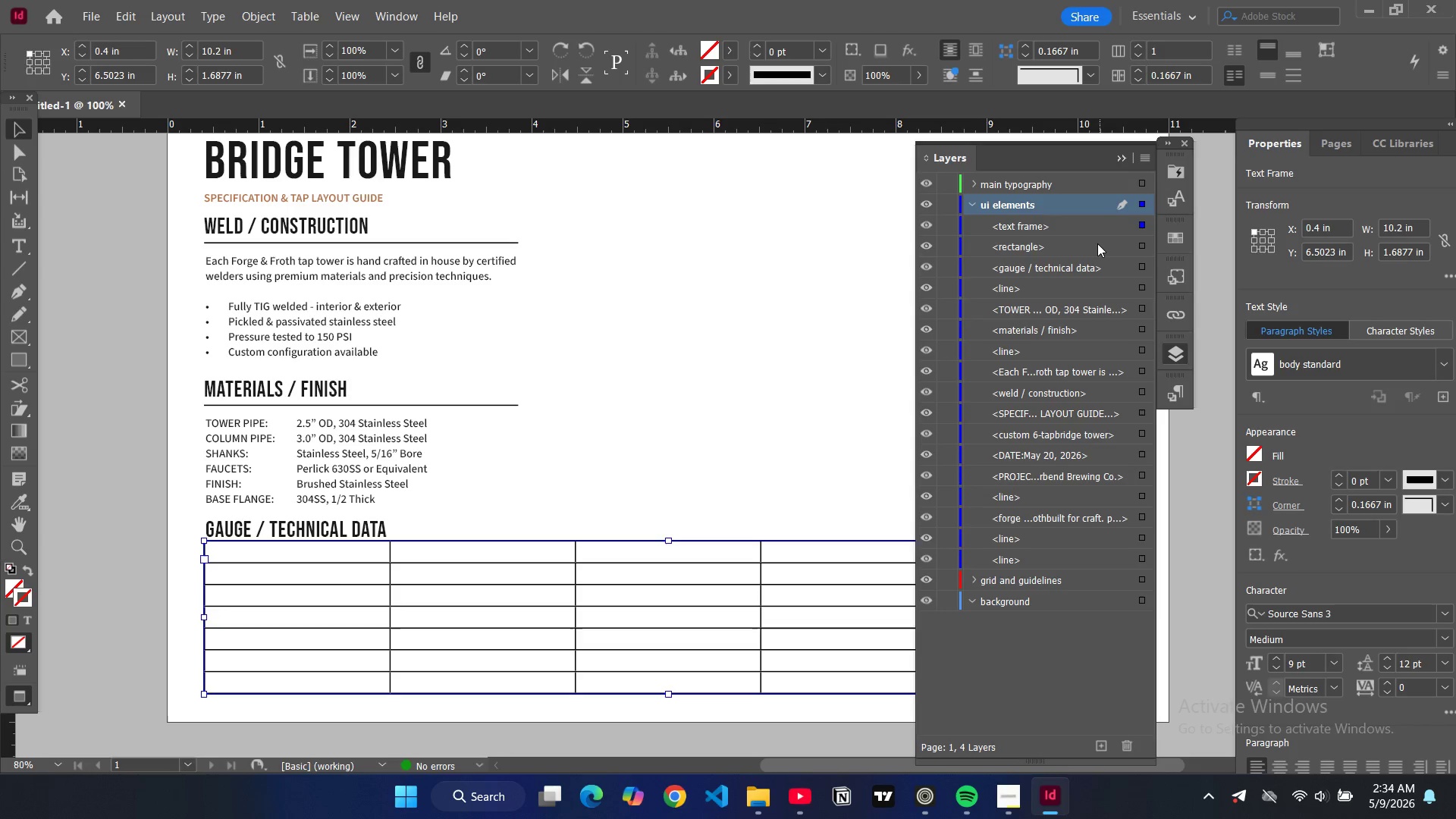 
left_click([1141, 246])
 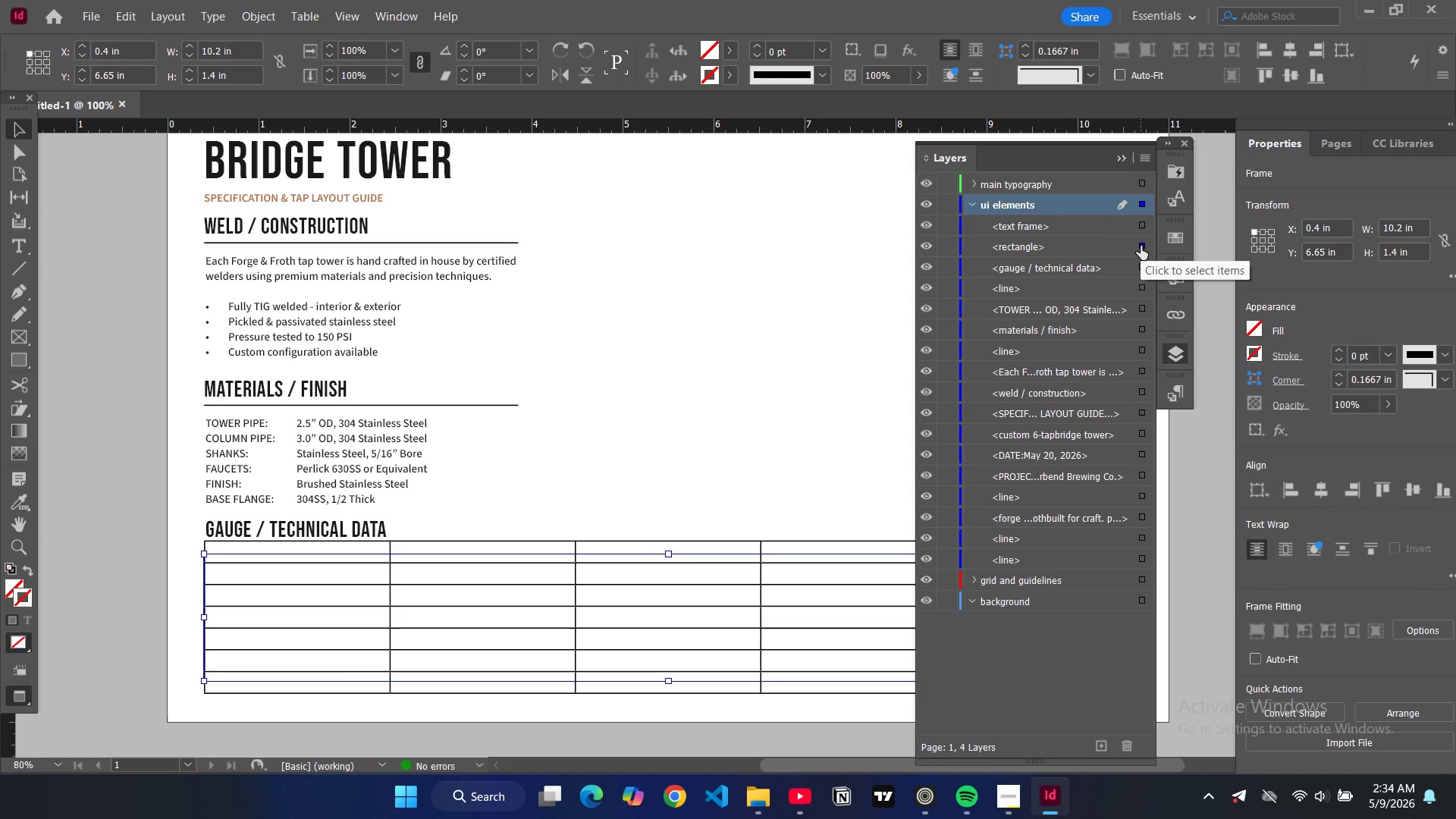 
key(Backspace)
 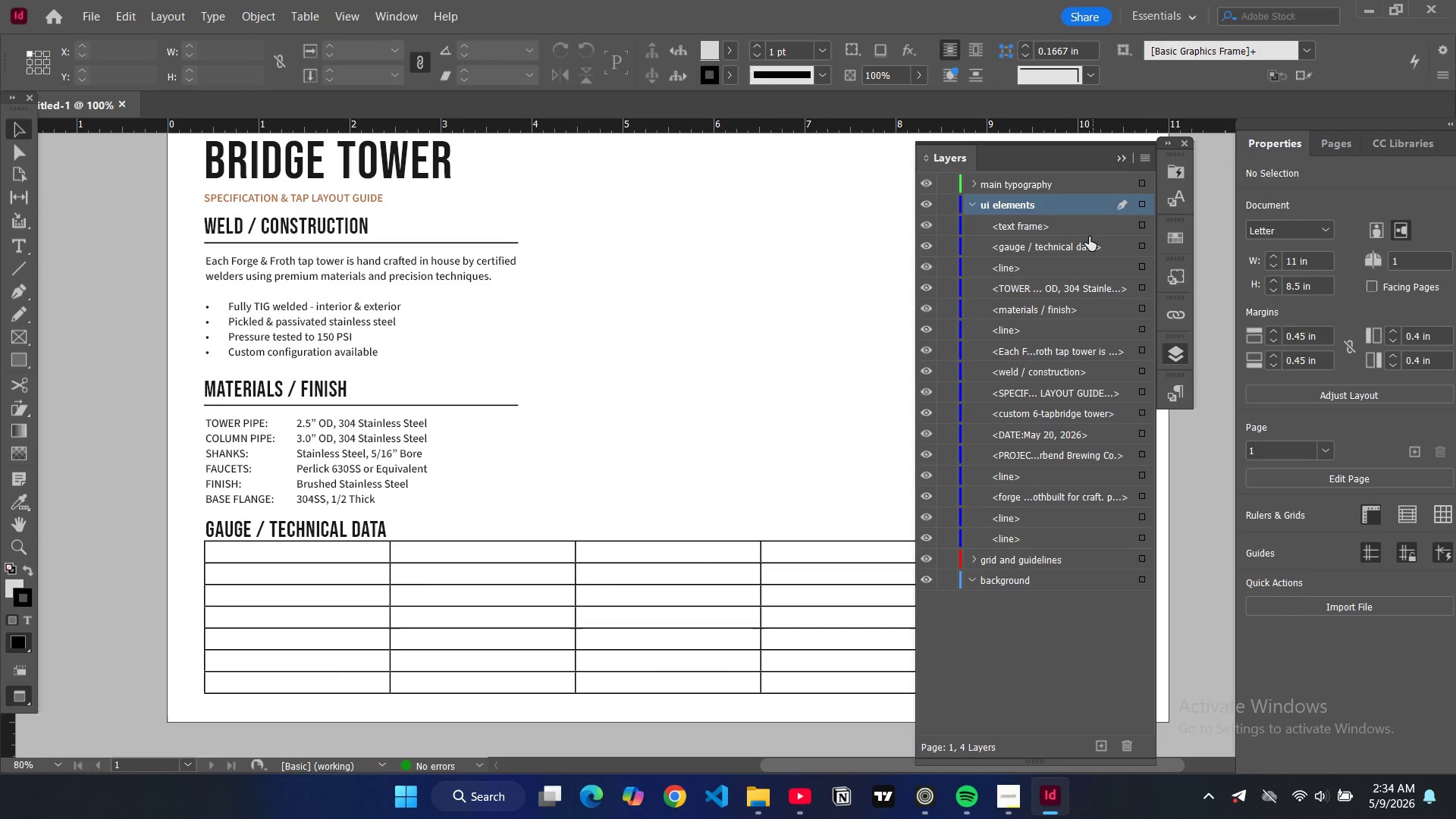 
left_click([1067, 228])
 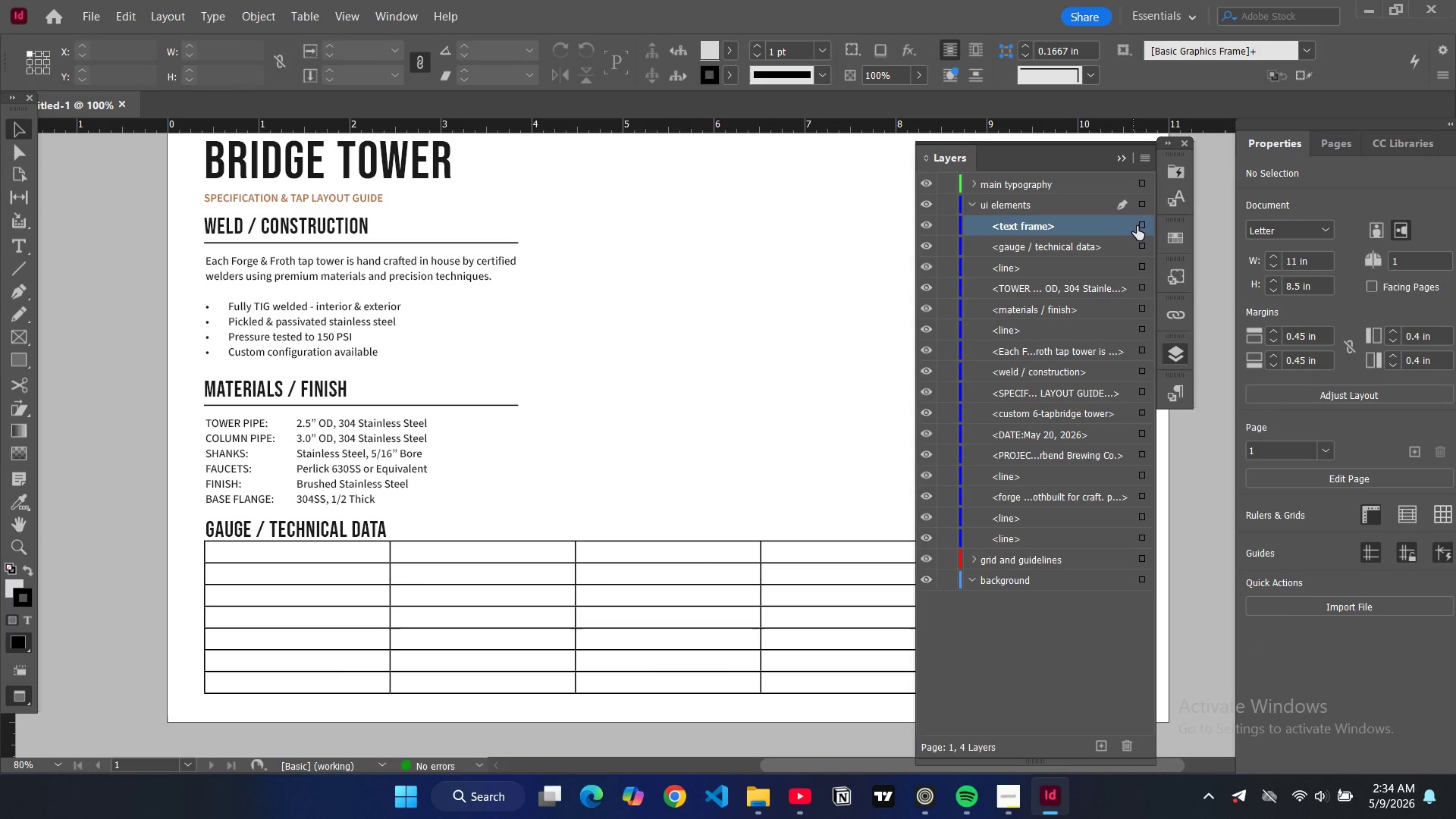 
left_click([1138, 226])
 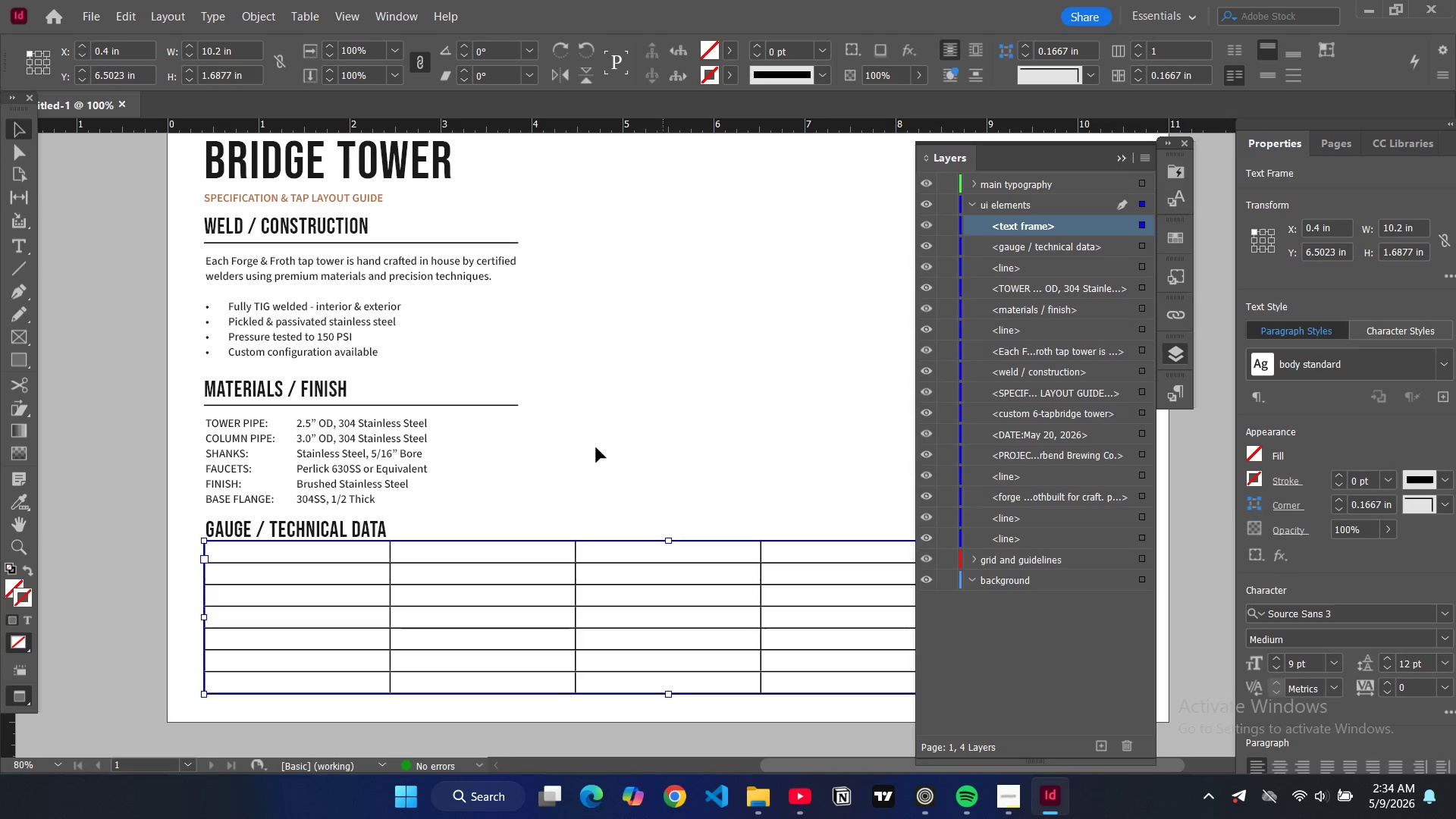 
left_click([328, 555])
 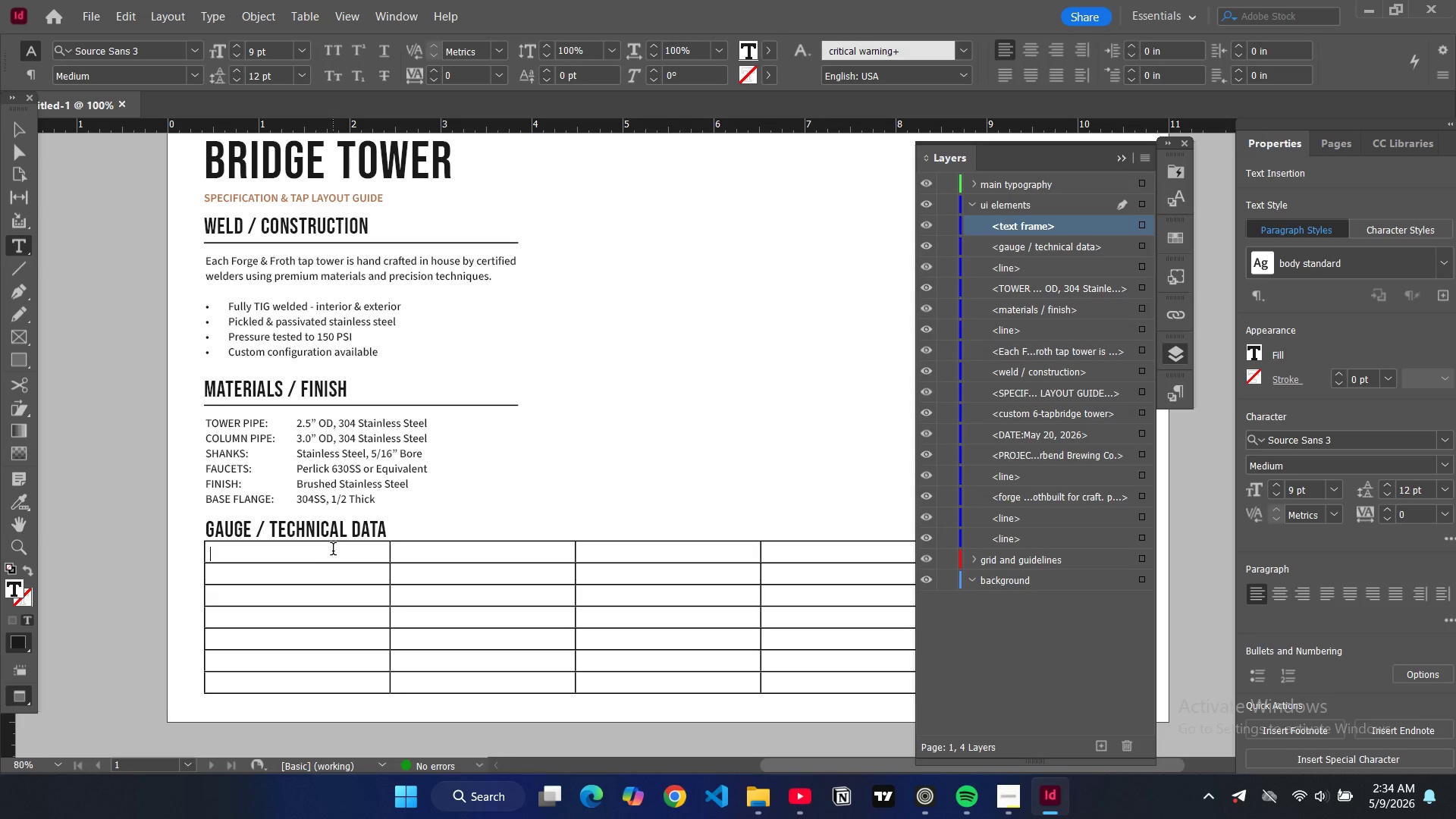 
type(component)
 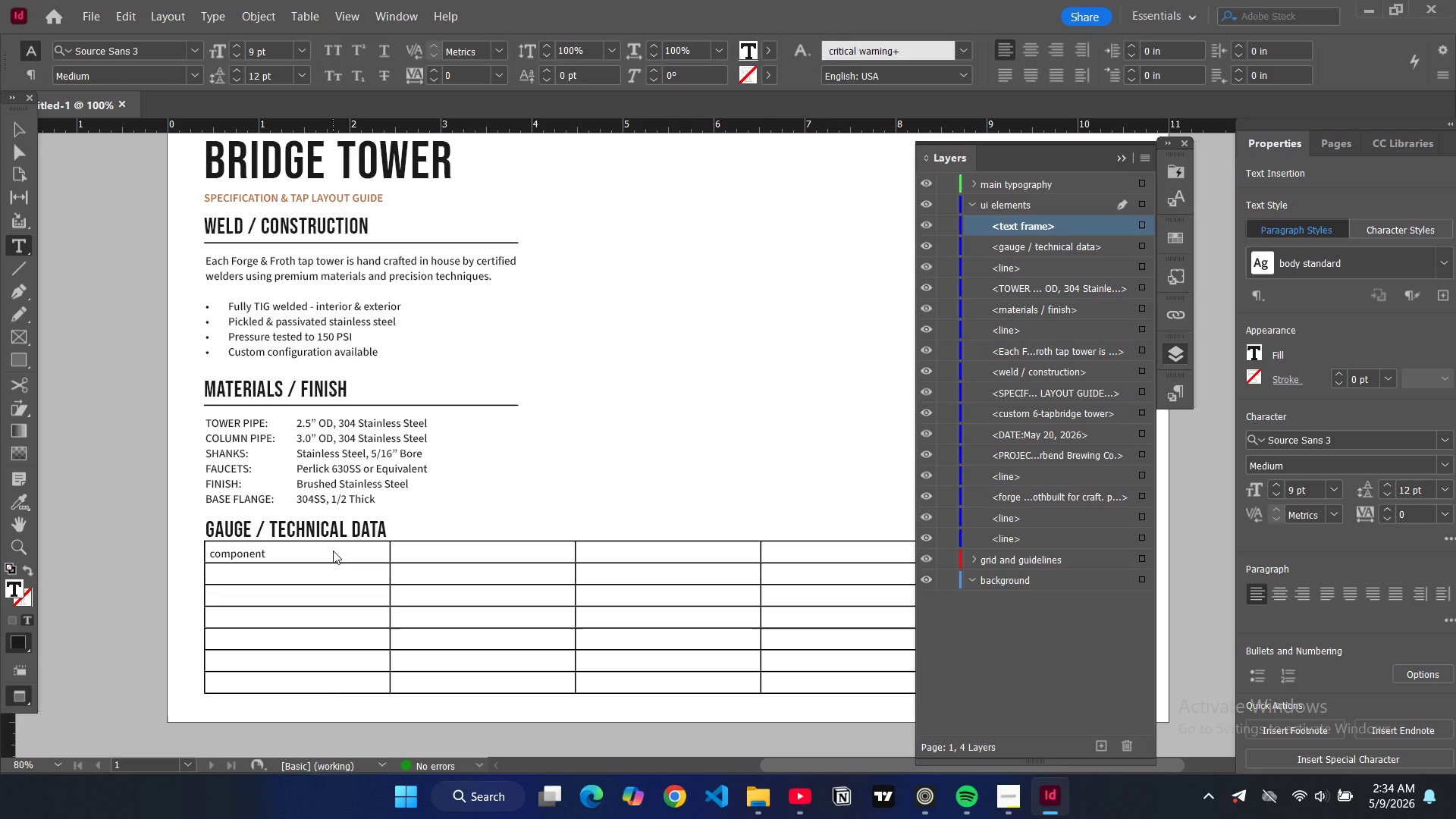 
key(Control+Shift+C)
 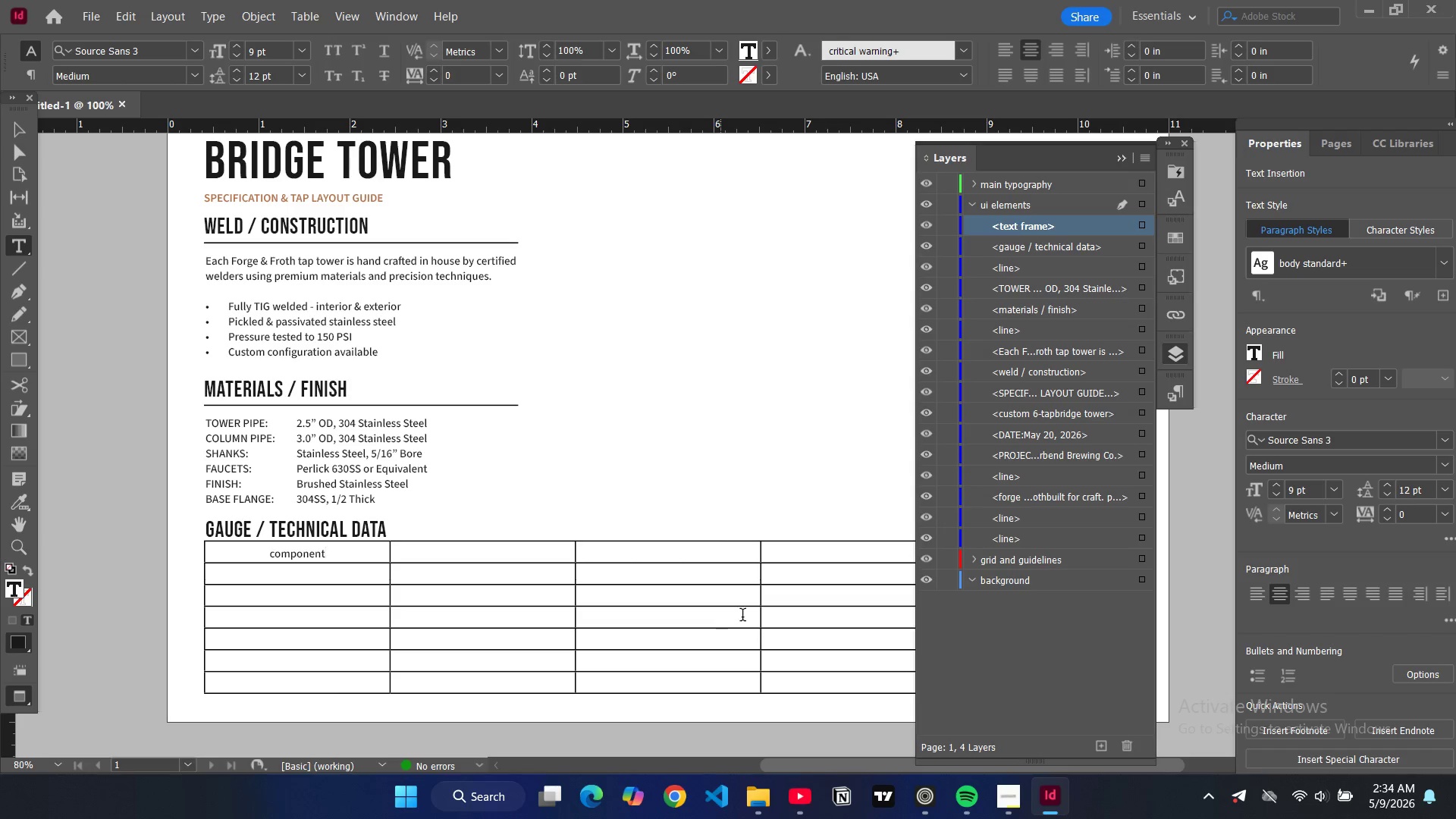 
mouse_move([1253, 361])
 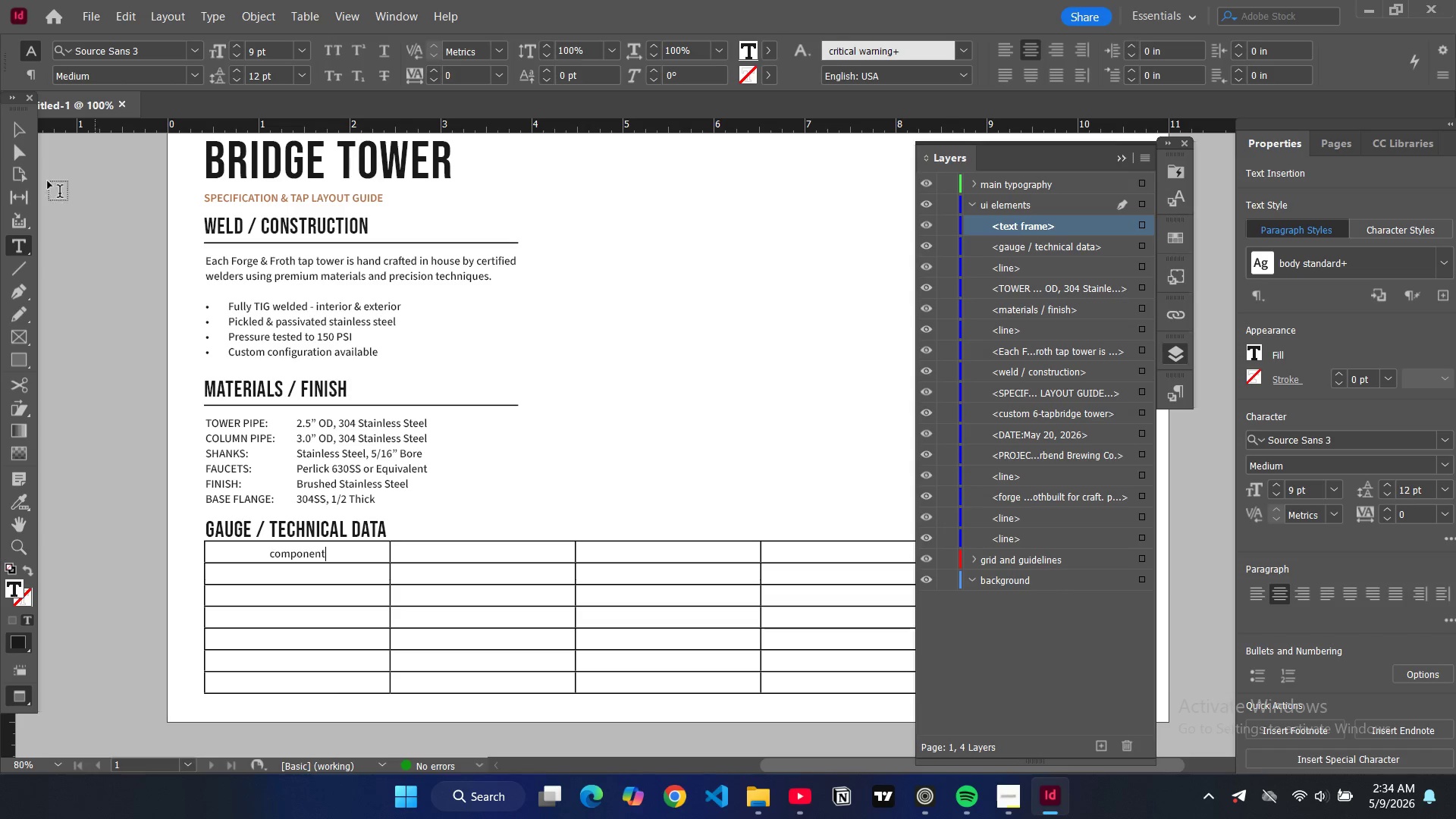 
left_click([18, 131])
 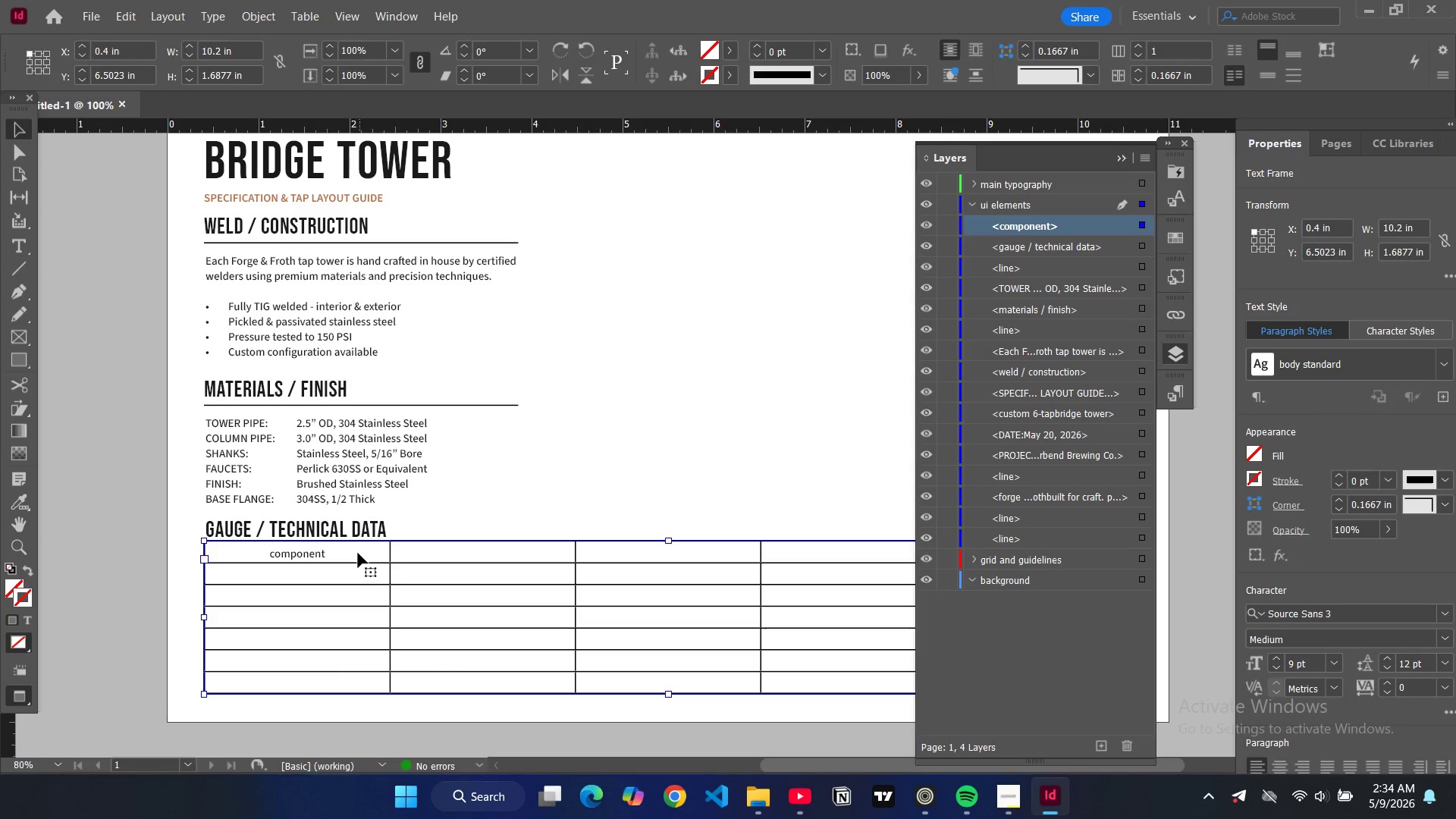 
double_click([357, 553])
 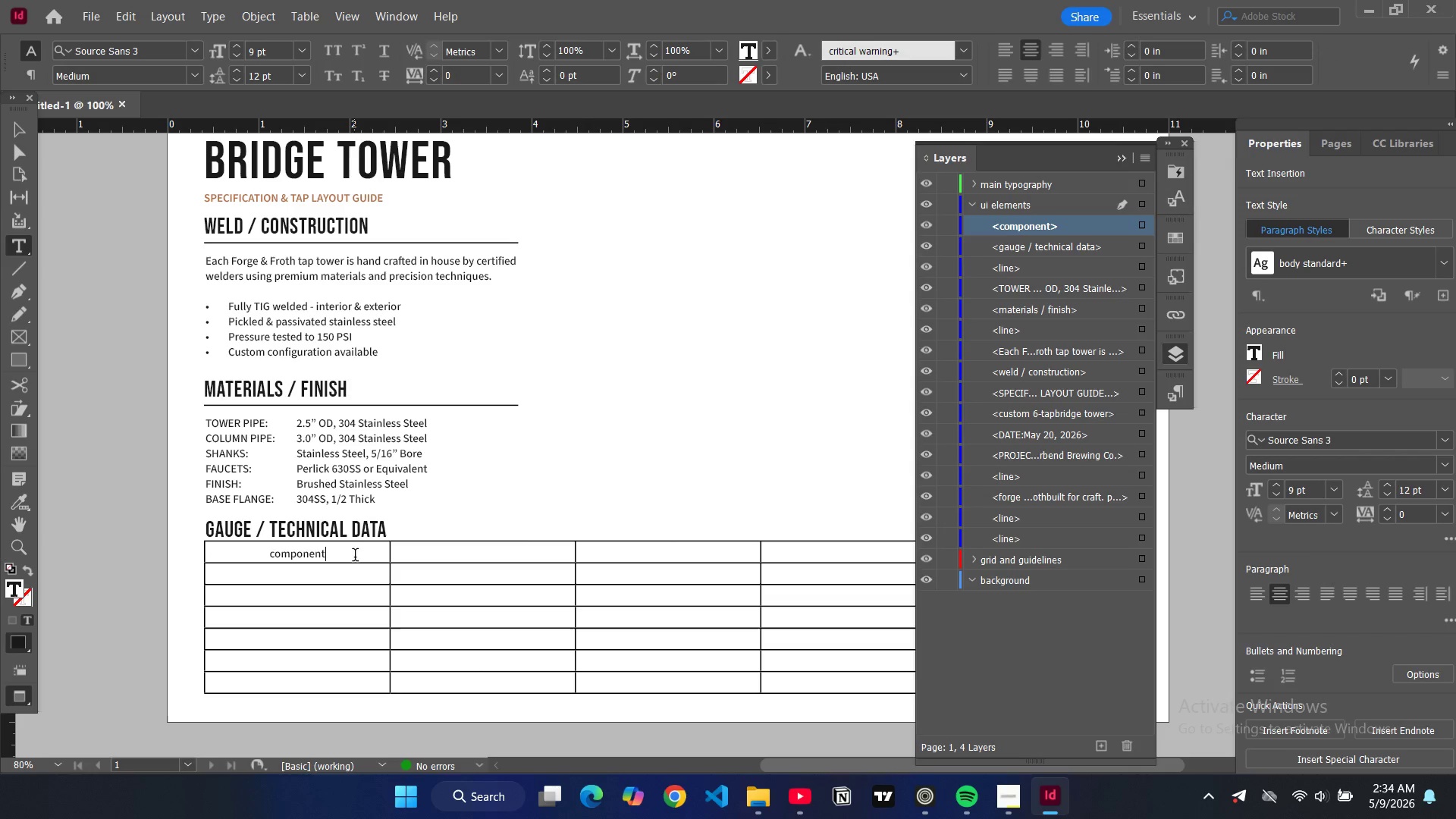 
hold_key(key=ControlLeft, duration=0.55)
 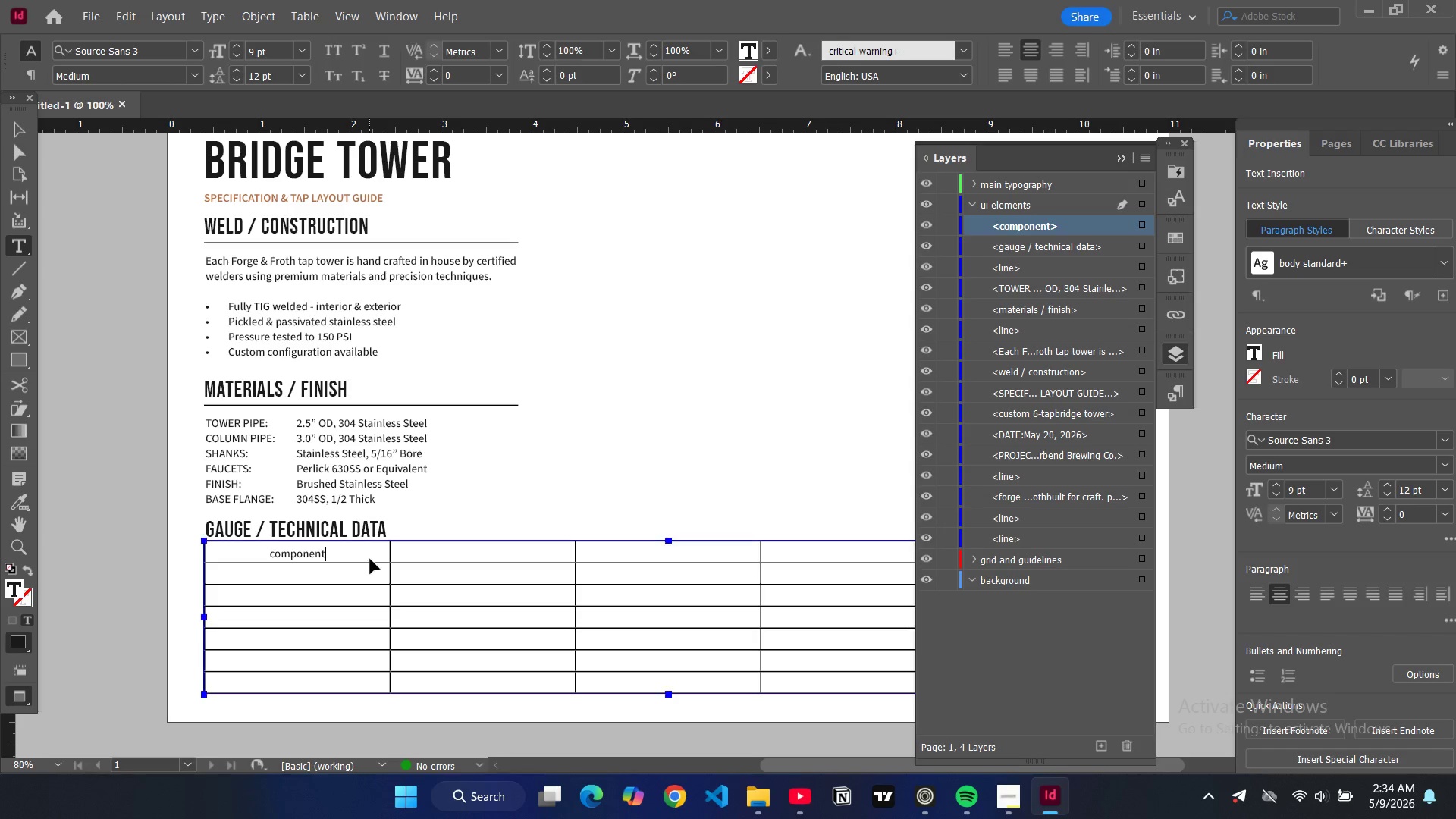 
key(Control+A)
 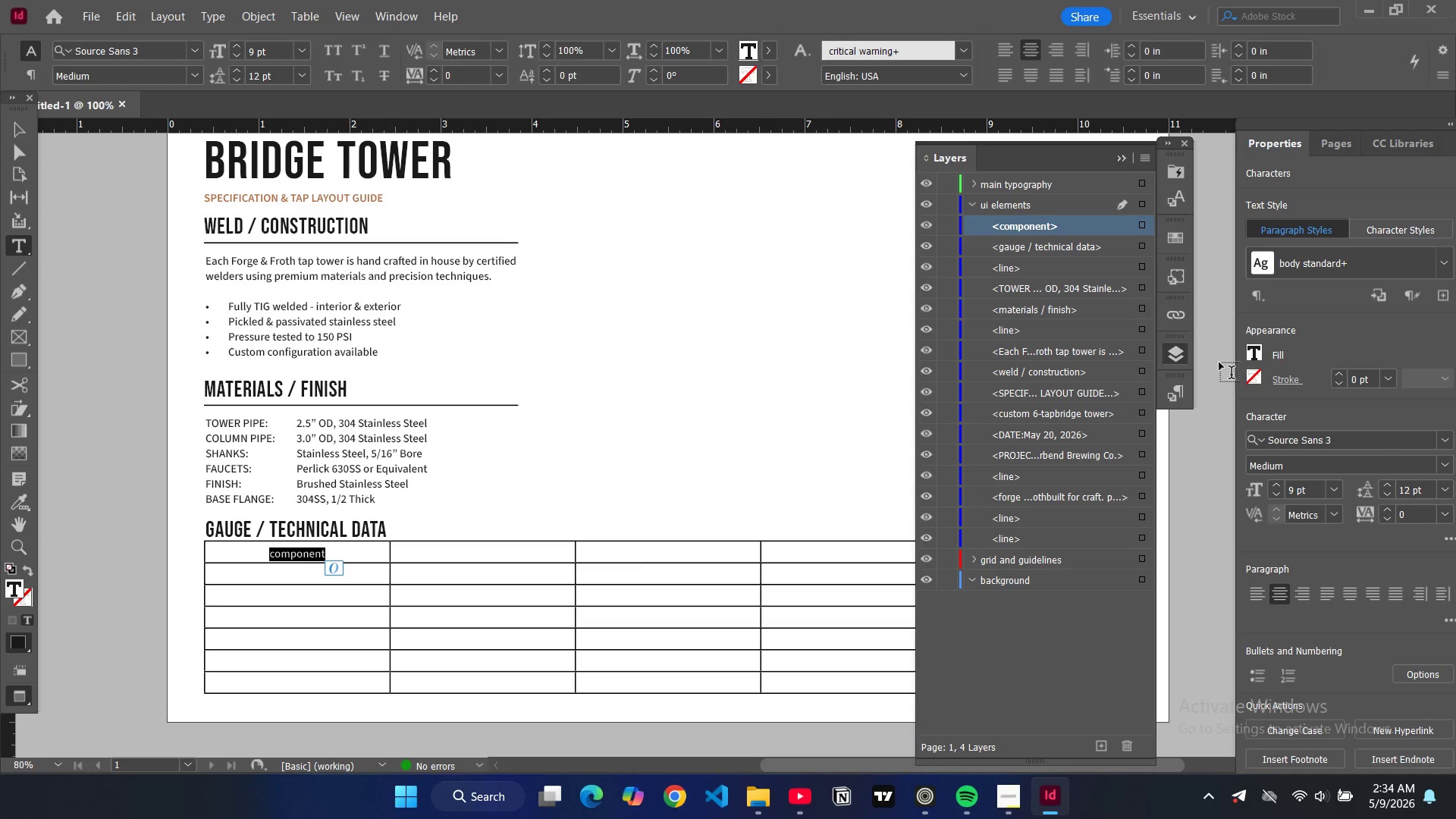 
wait(6.52)
 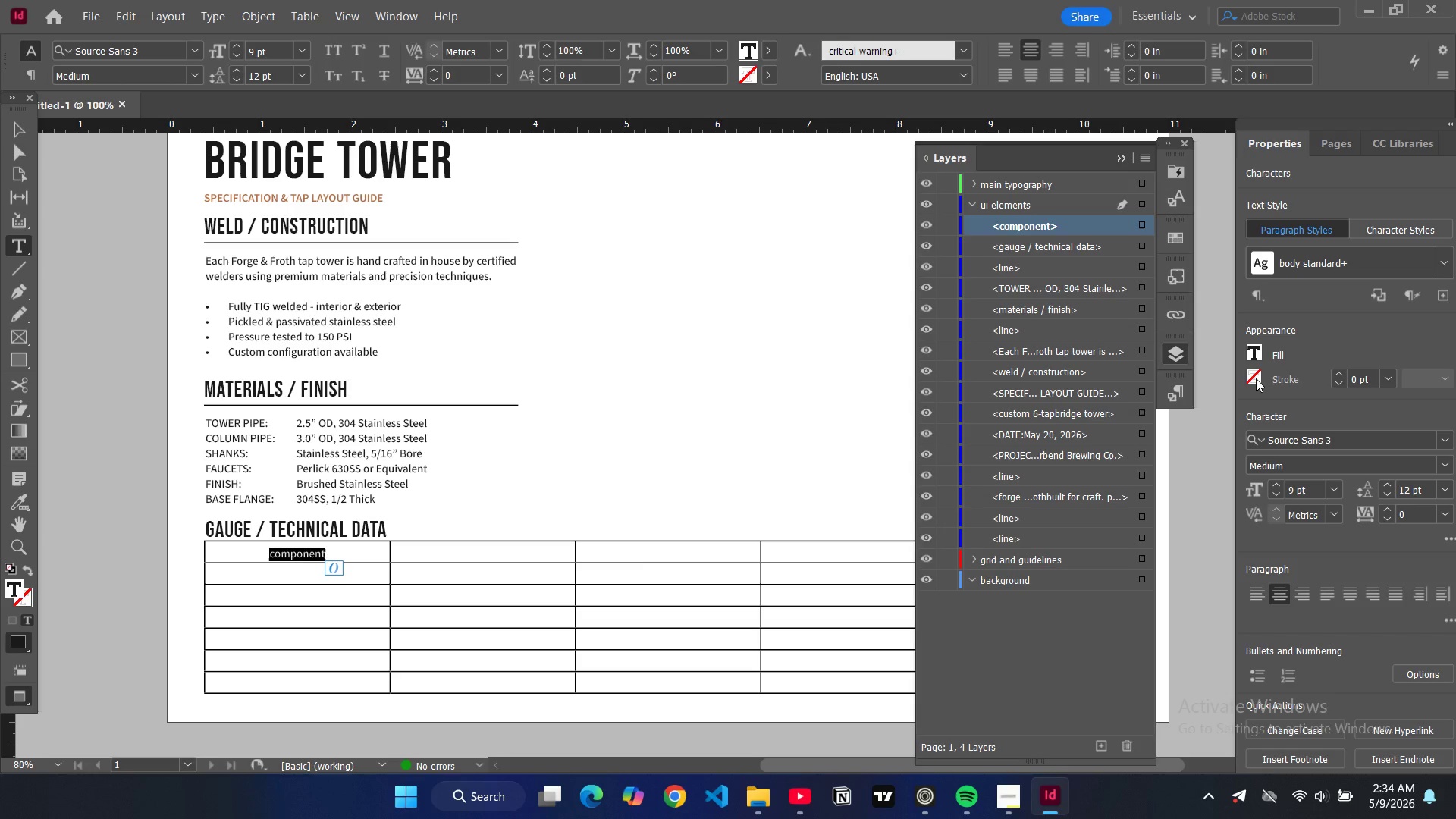 
left_click([17, 129])
 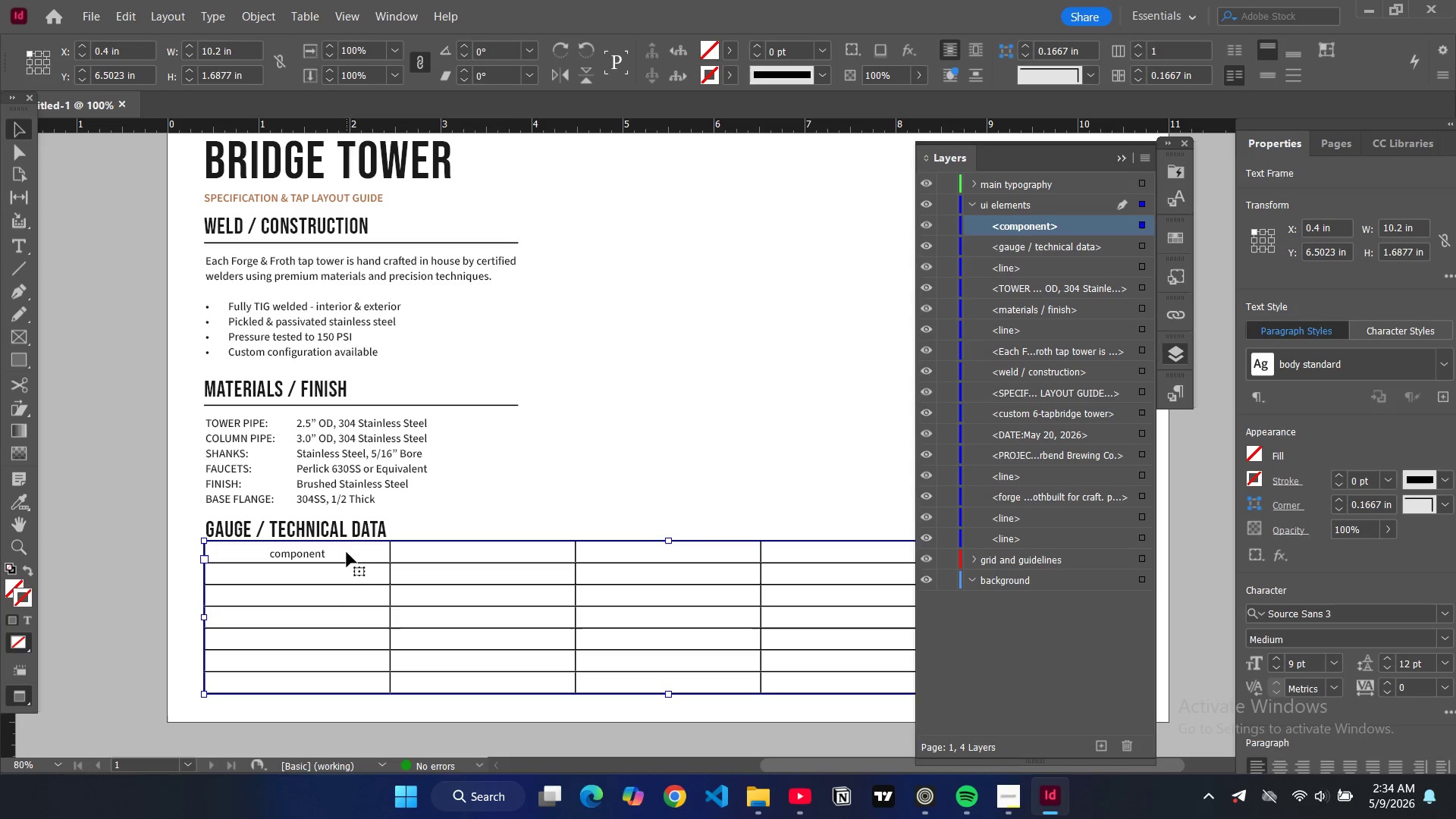 
left_click([346, 557])
 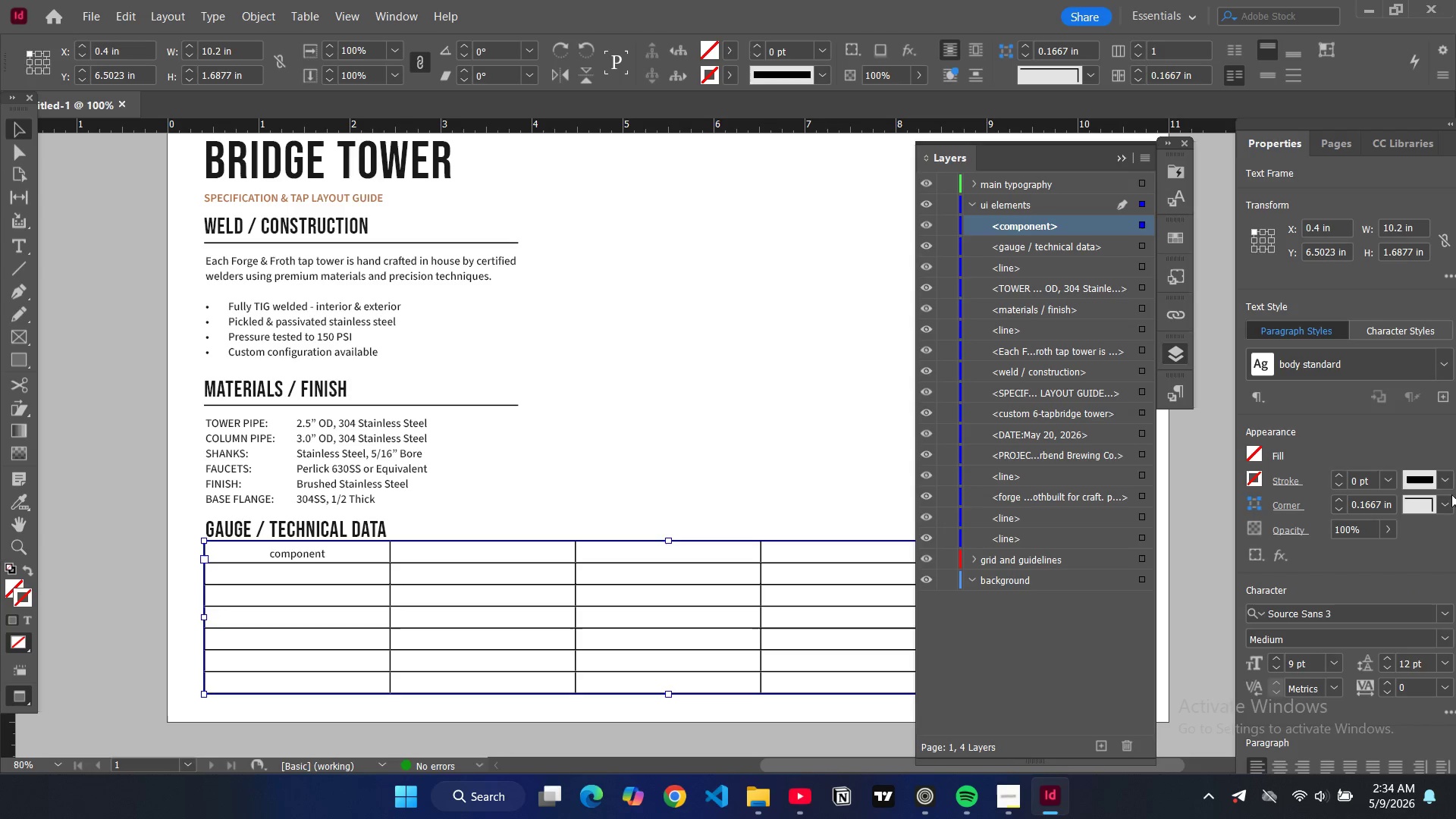 
wait(11.47)
 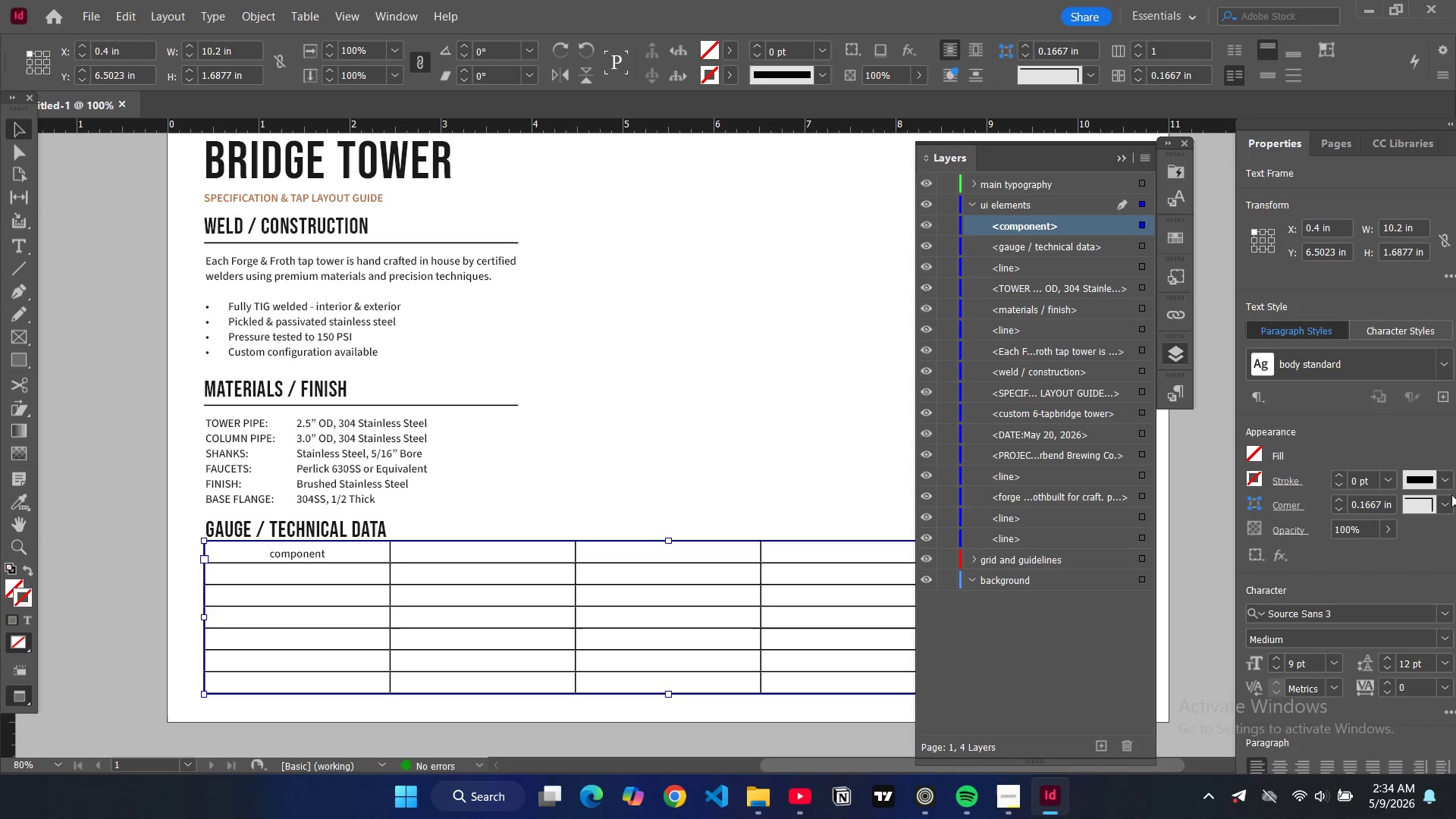 
left_click([290, 549])
 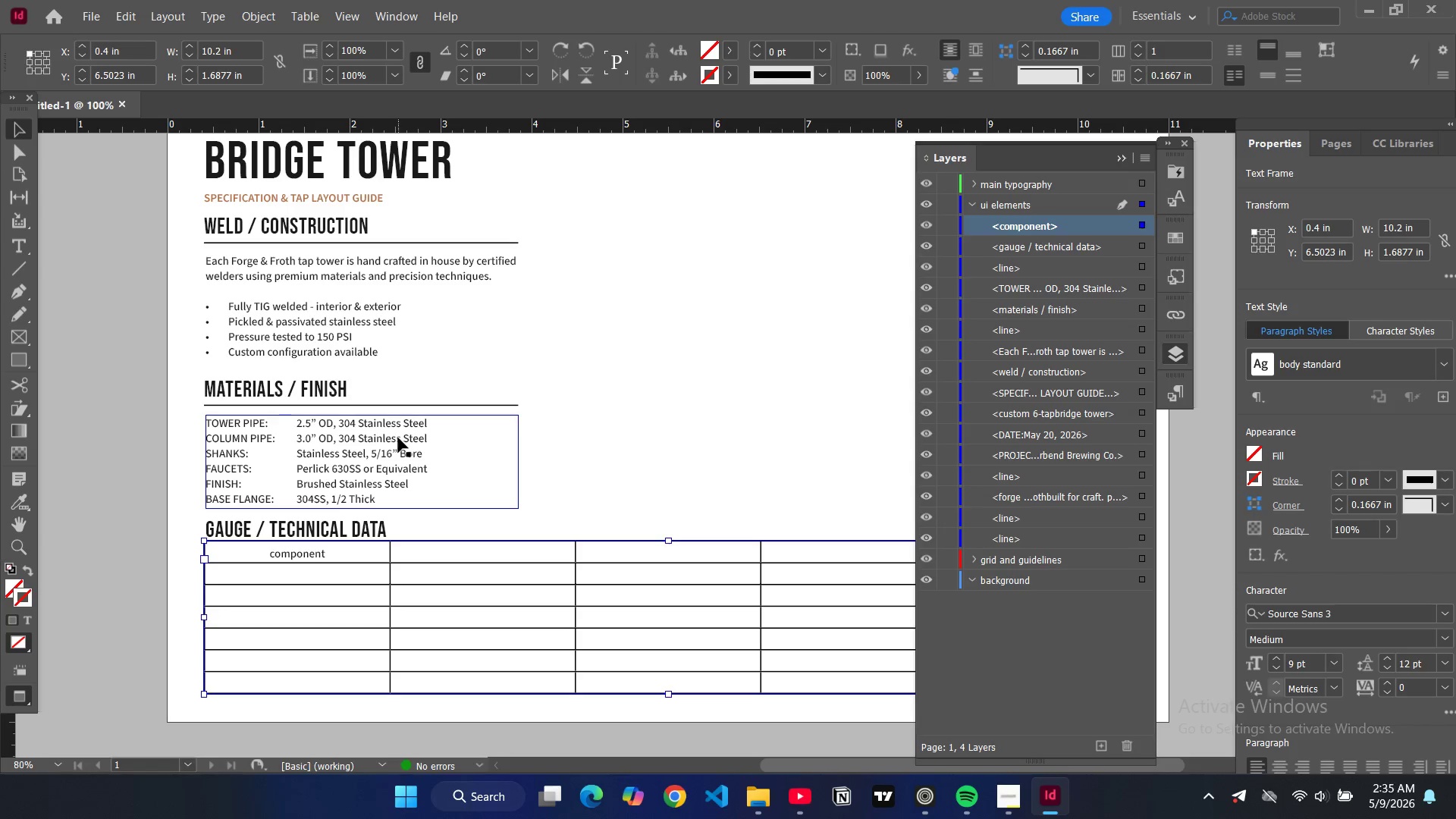 
wait(5.73)
 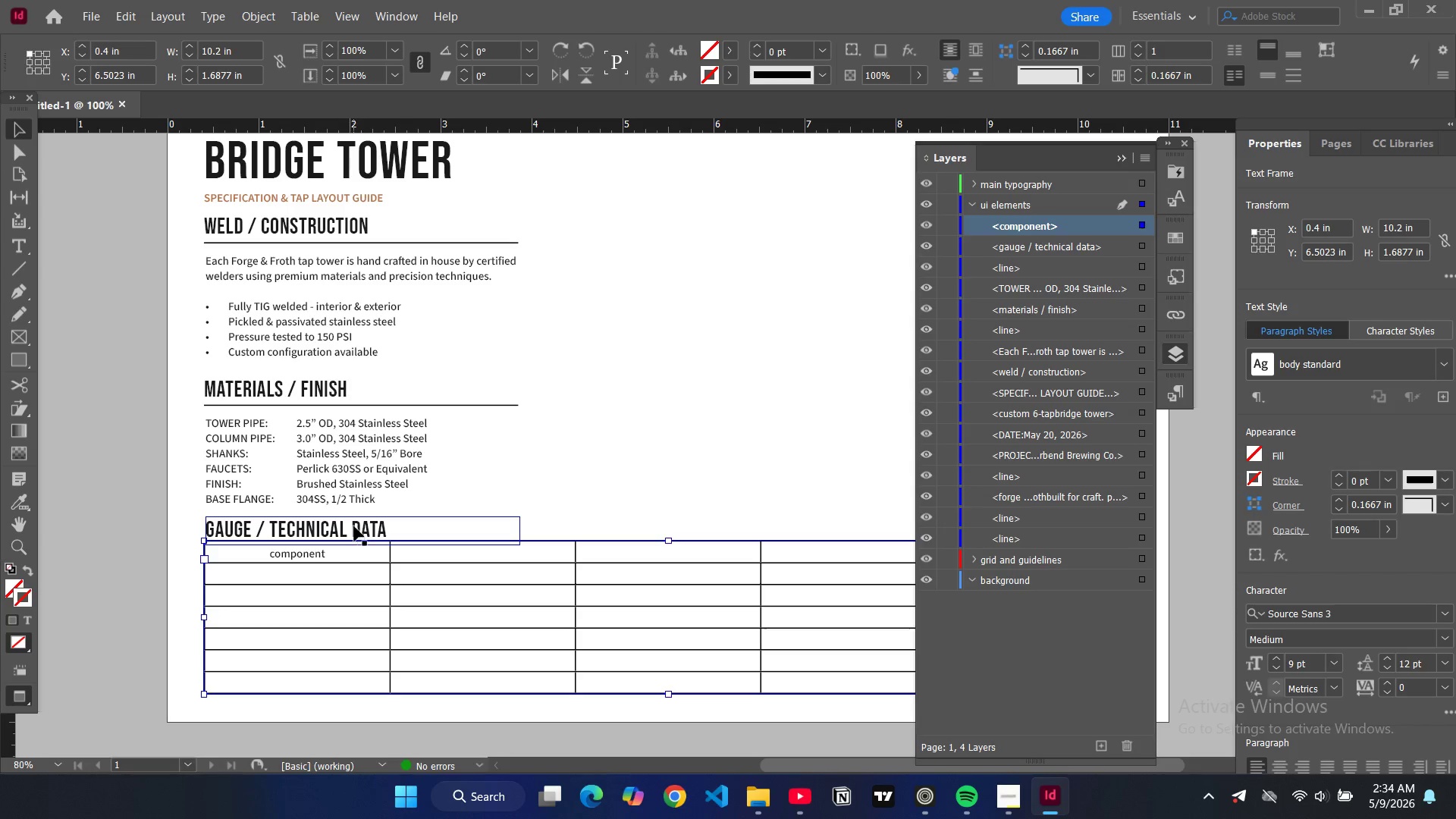 
left_click([319, 554])
 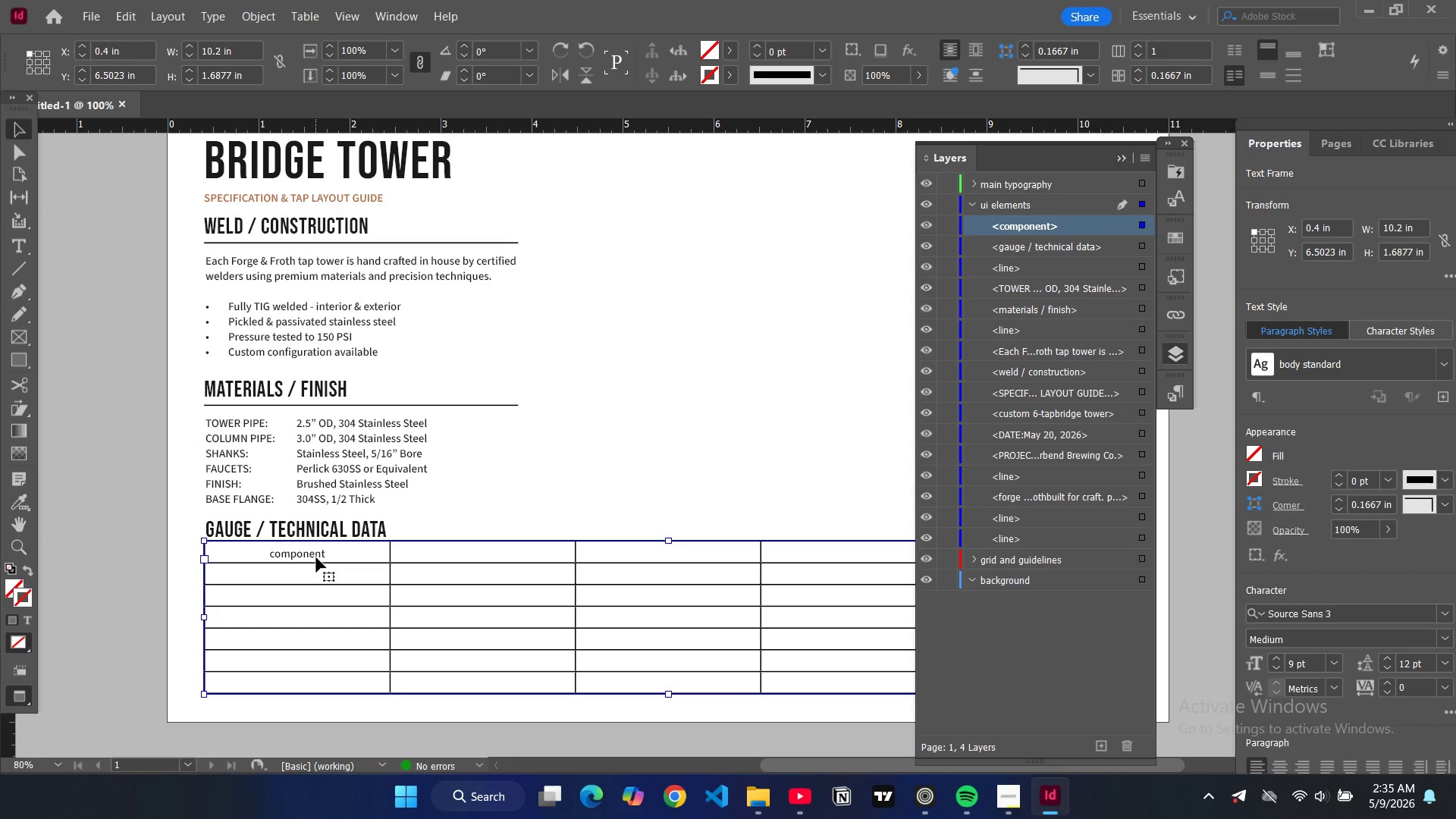 
double_click([292, 576])
 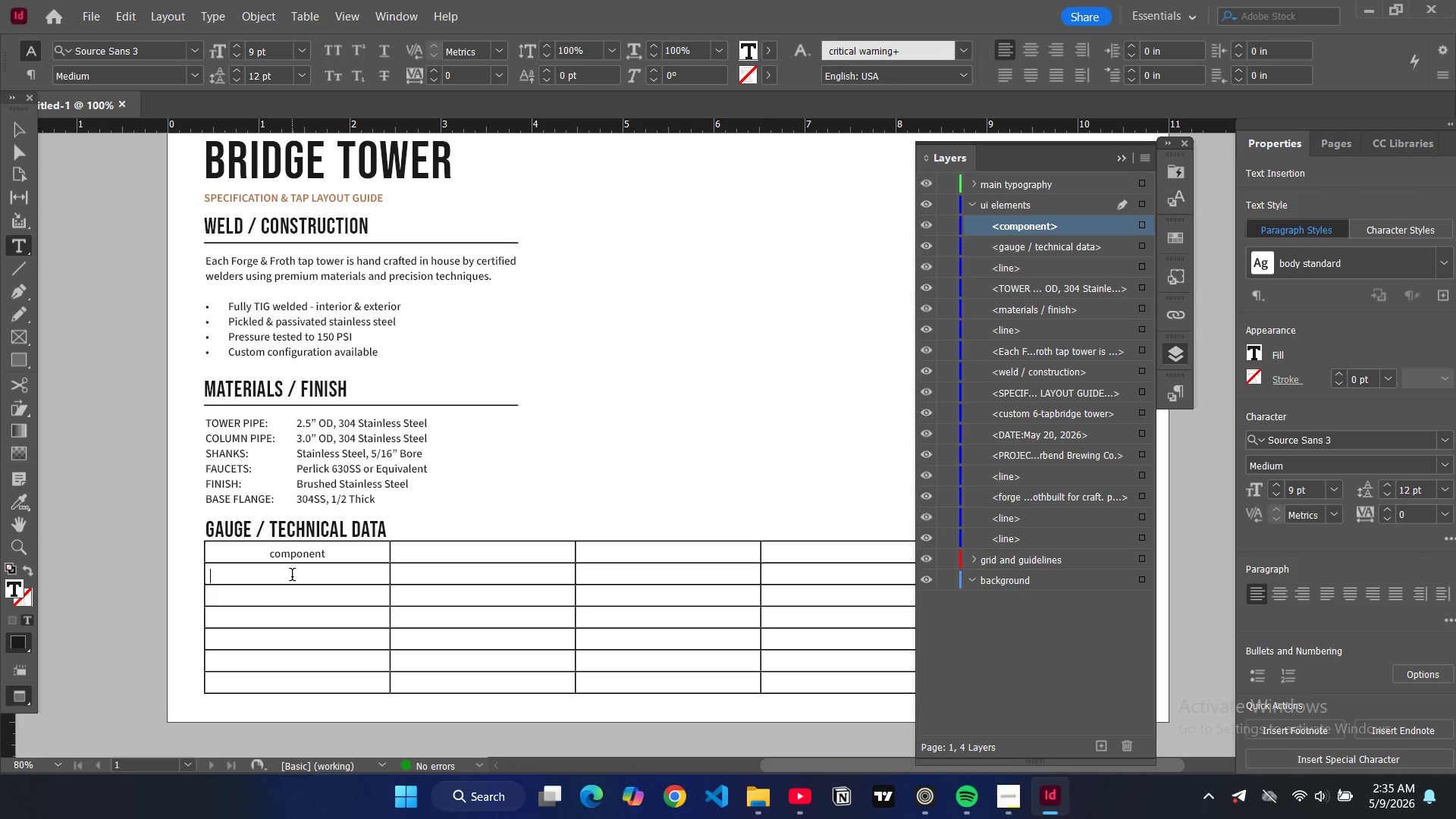 
type(hou)
key(Backspace)
type(izontal tube)
 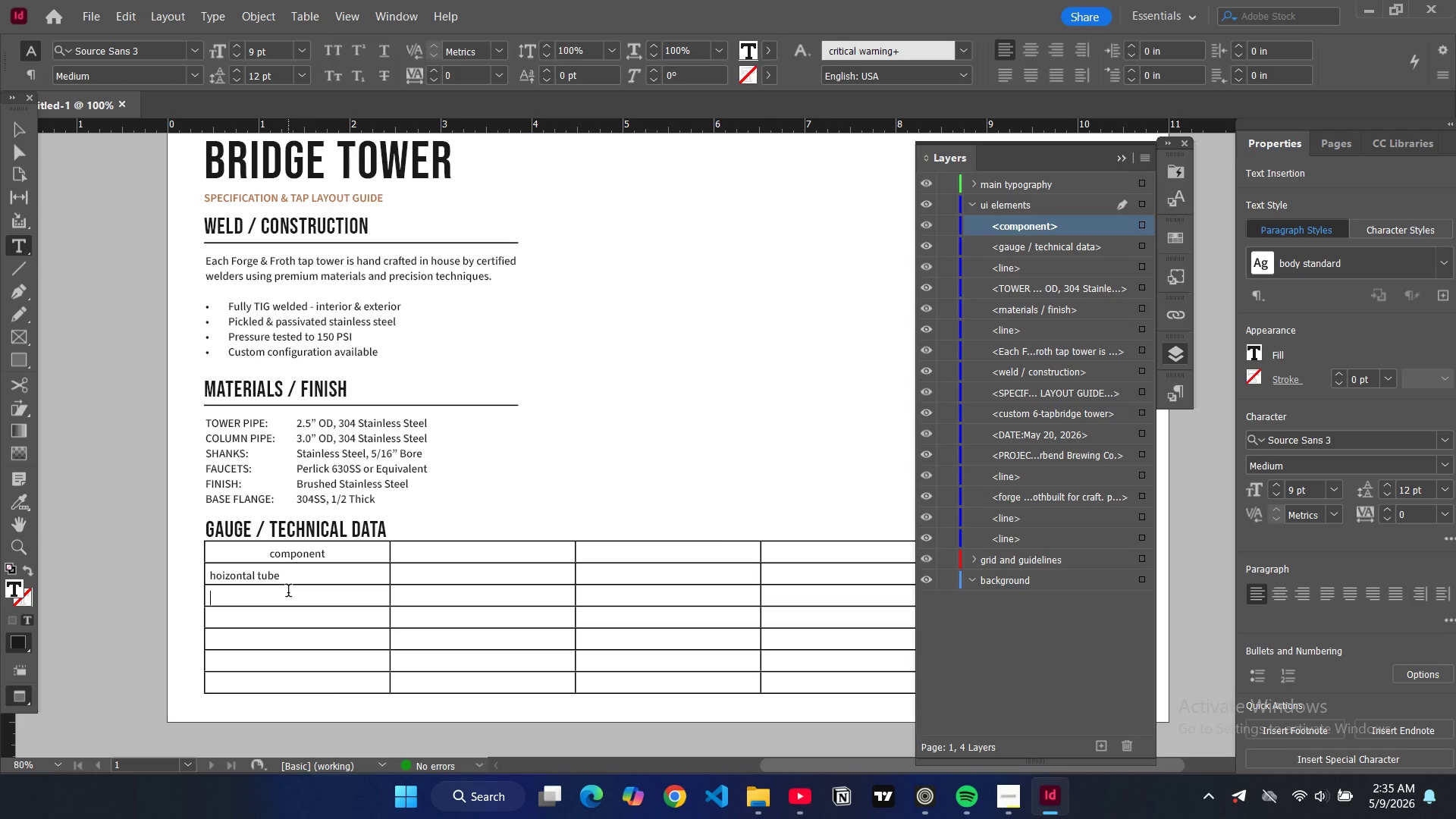 
type(column pipe)
 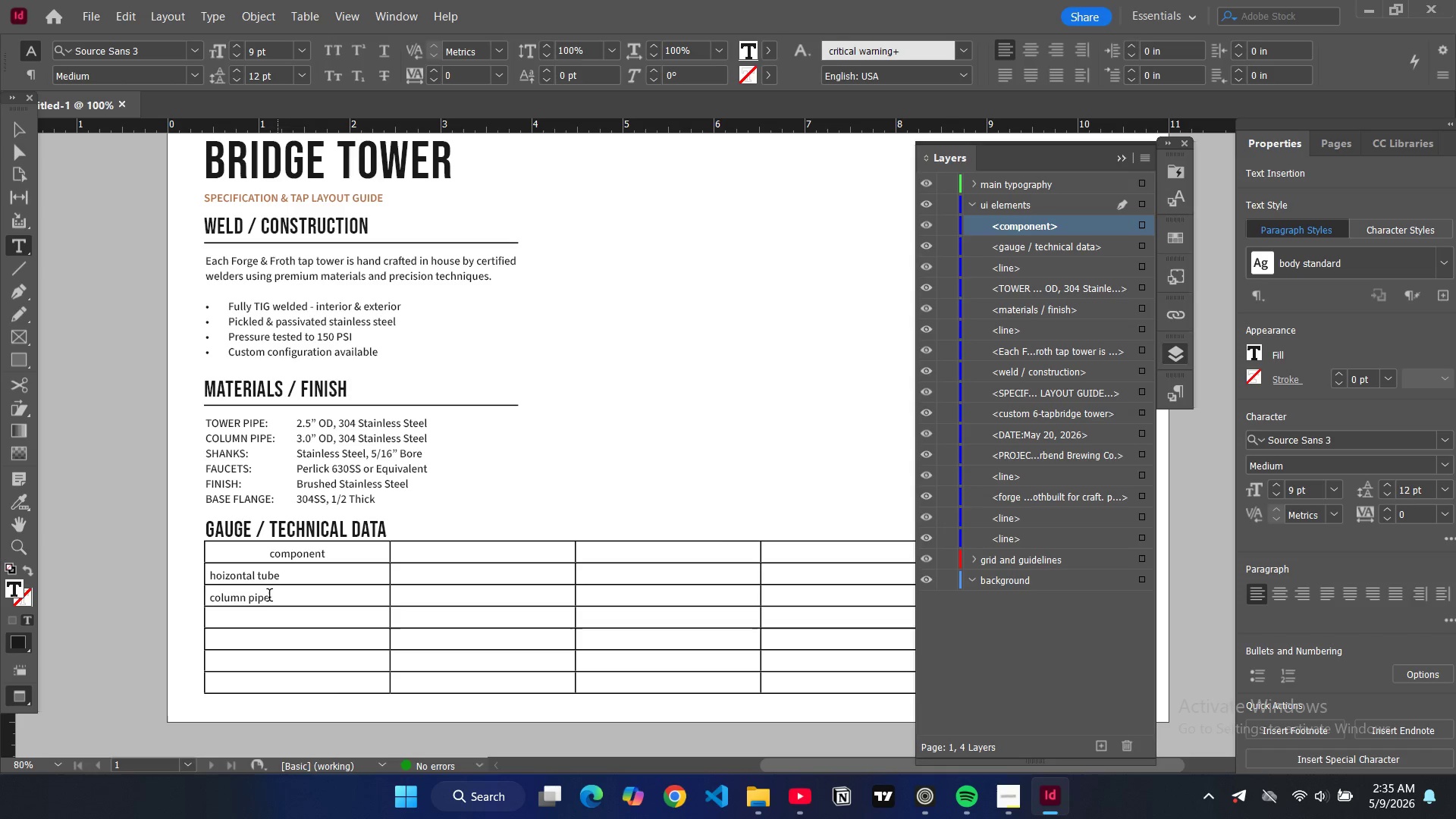 
left_click([262, 614])
 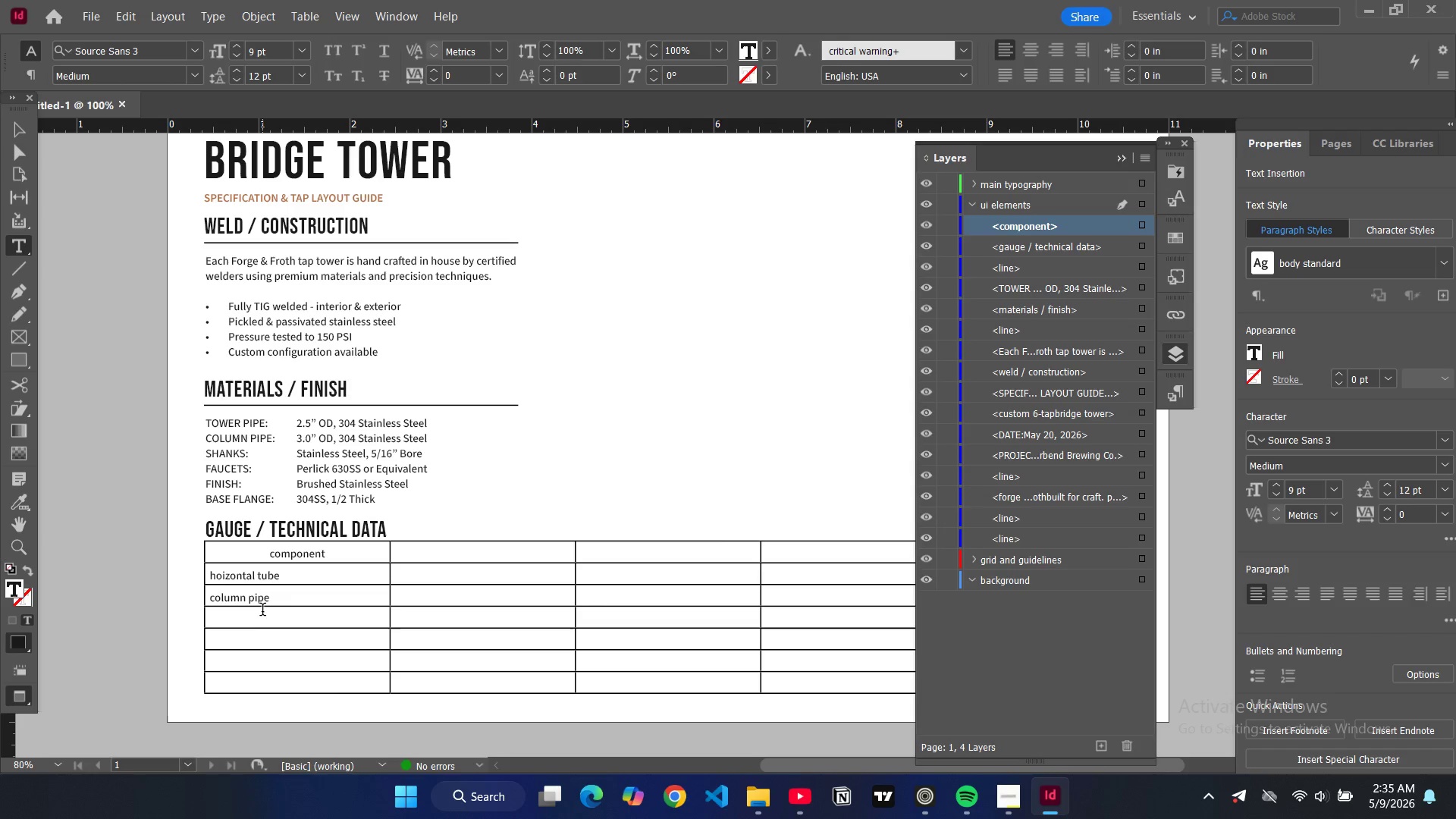 
type(shanks)
 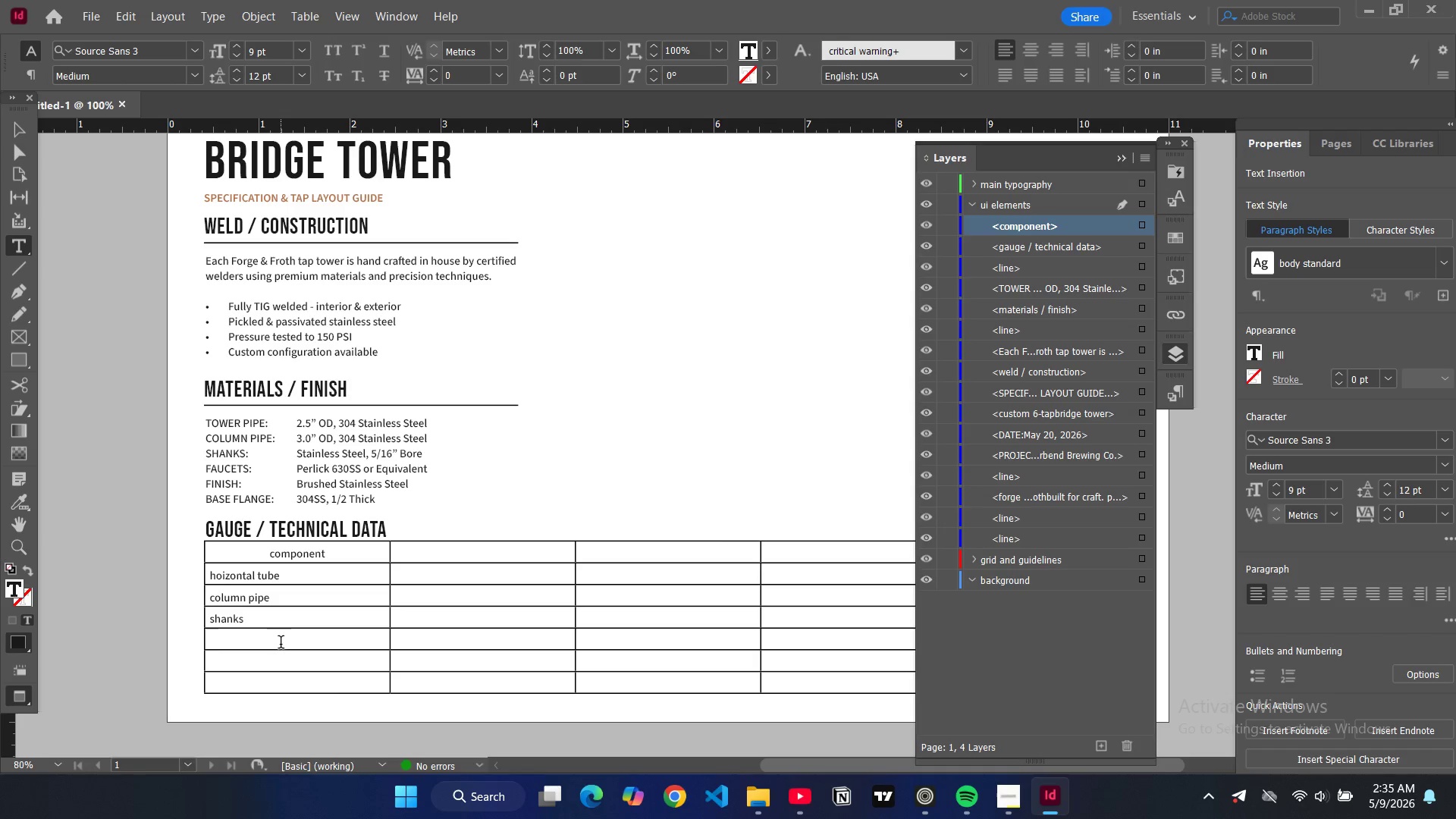 
type(base flange)
 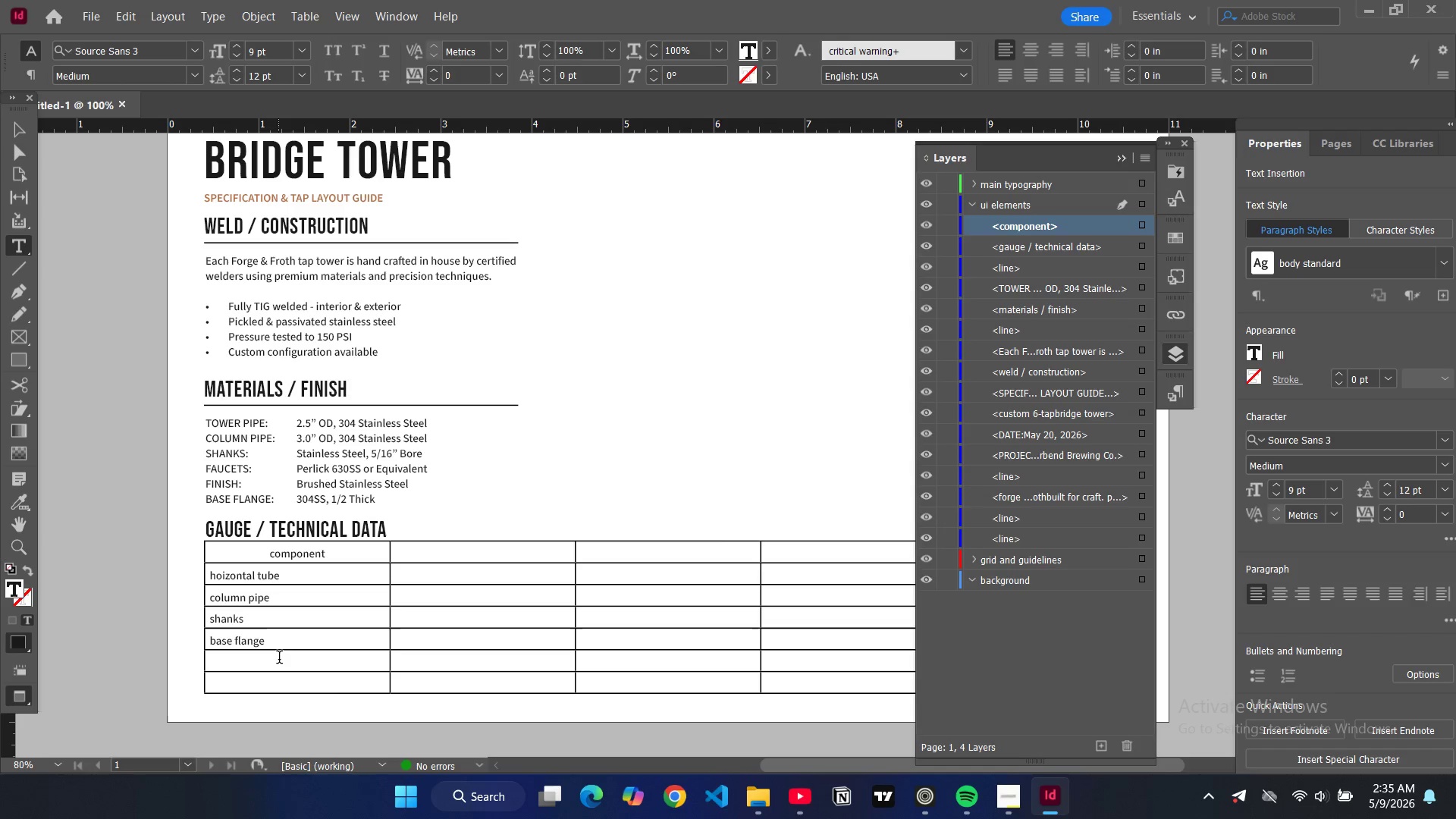 
left_click([279, 660])
 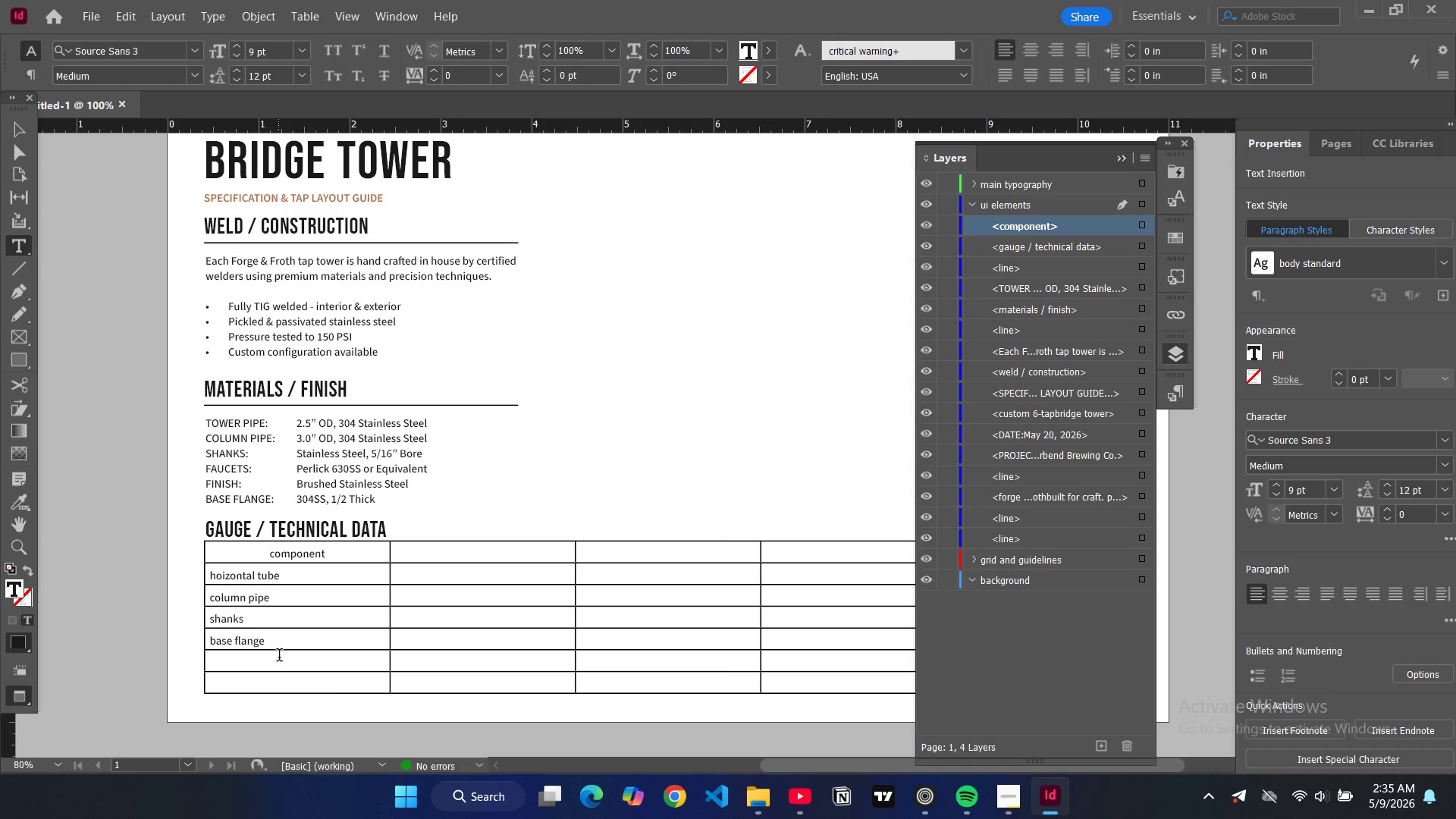 
type(weld wre)
 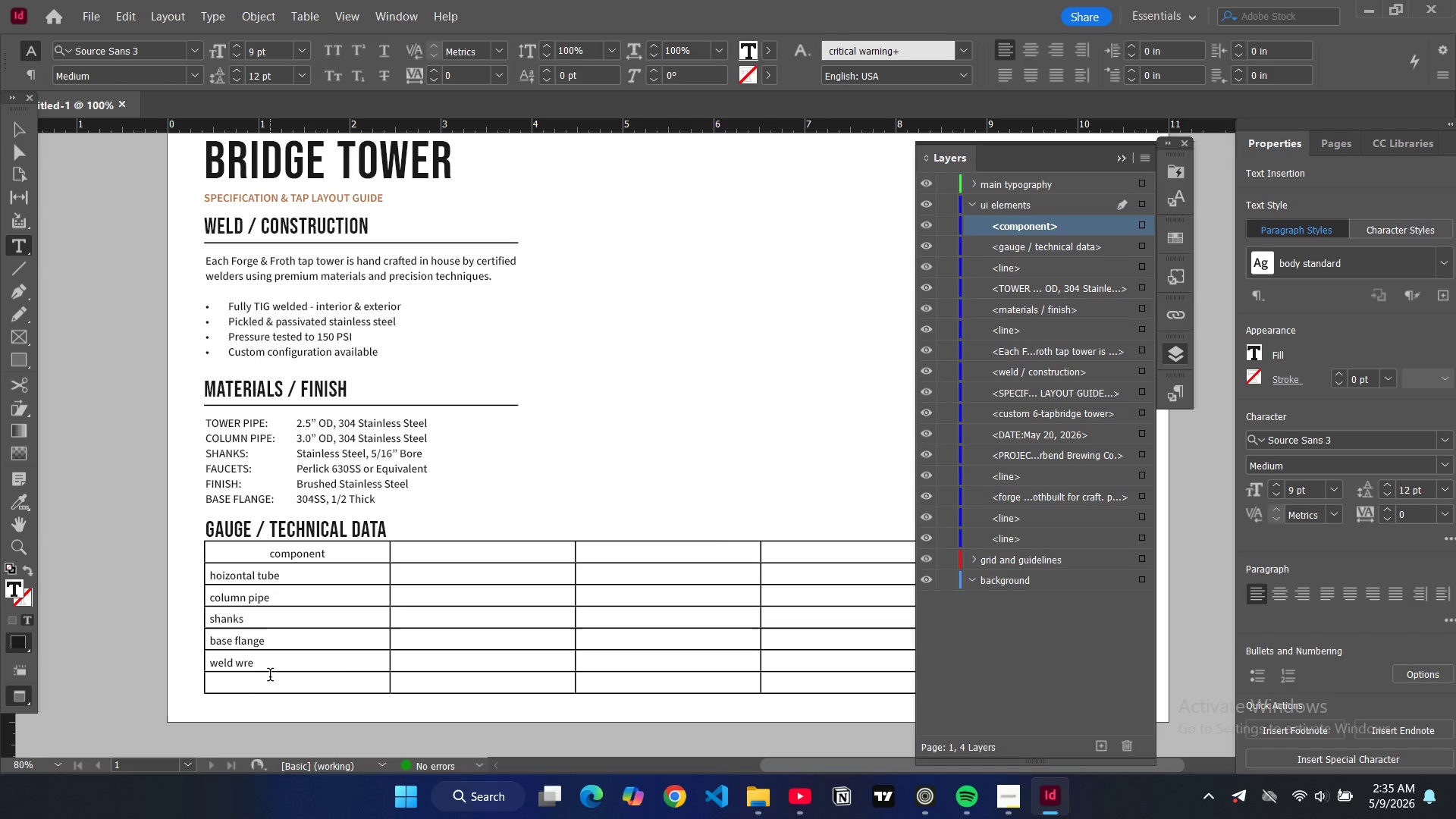 
key(Backspace)
key(Backspace)
type(ire)
 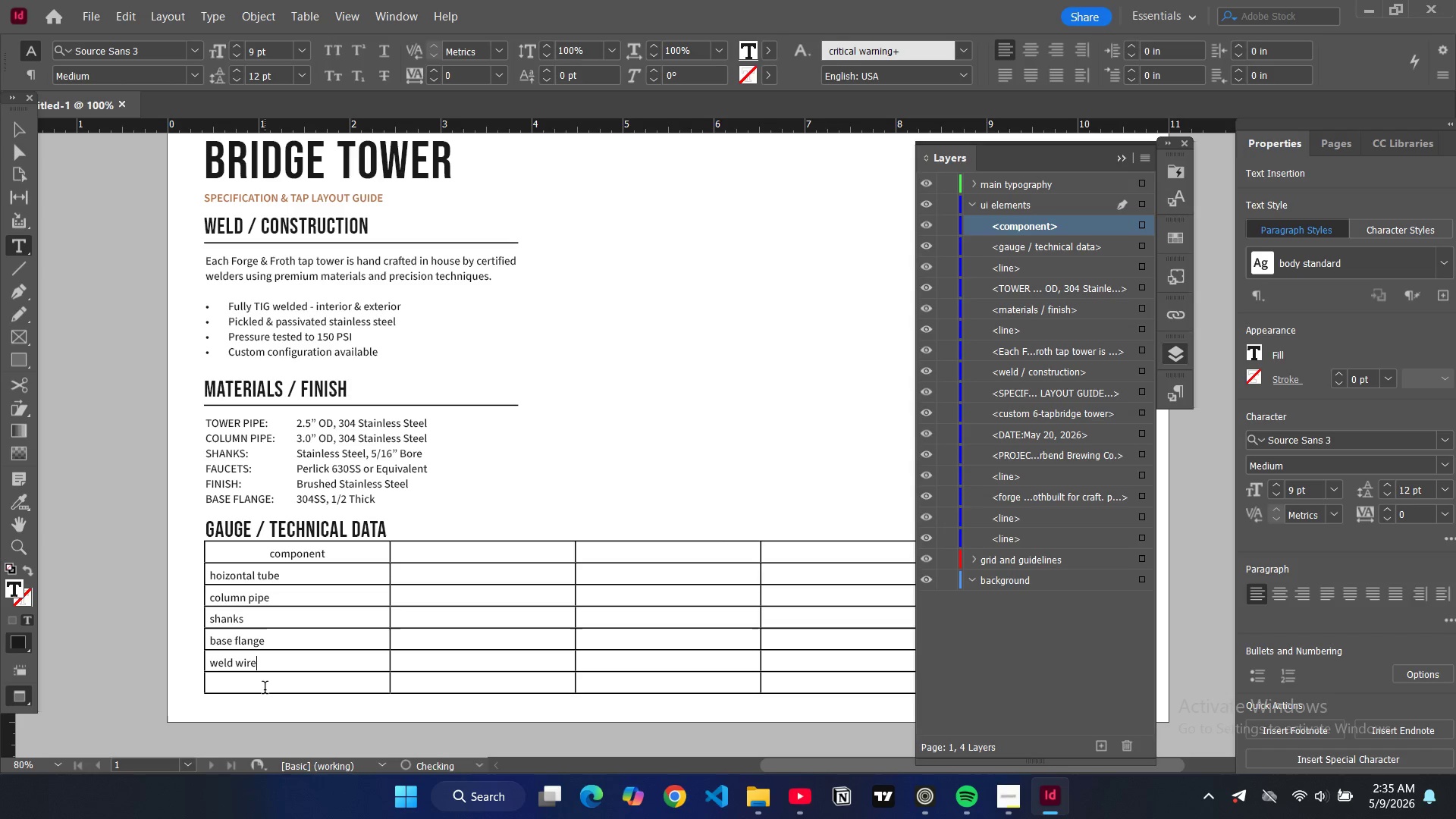 
left_click([265, 689])
 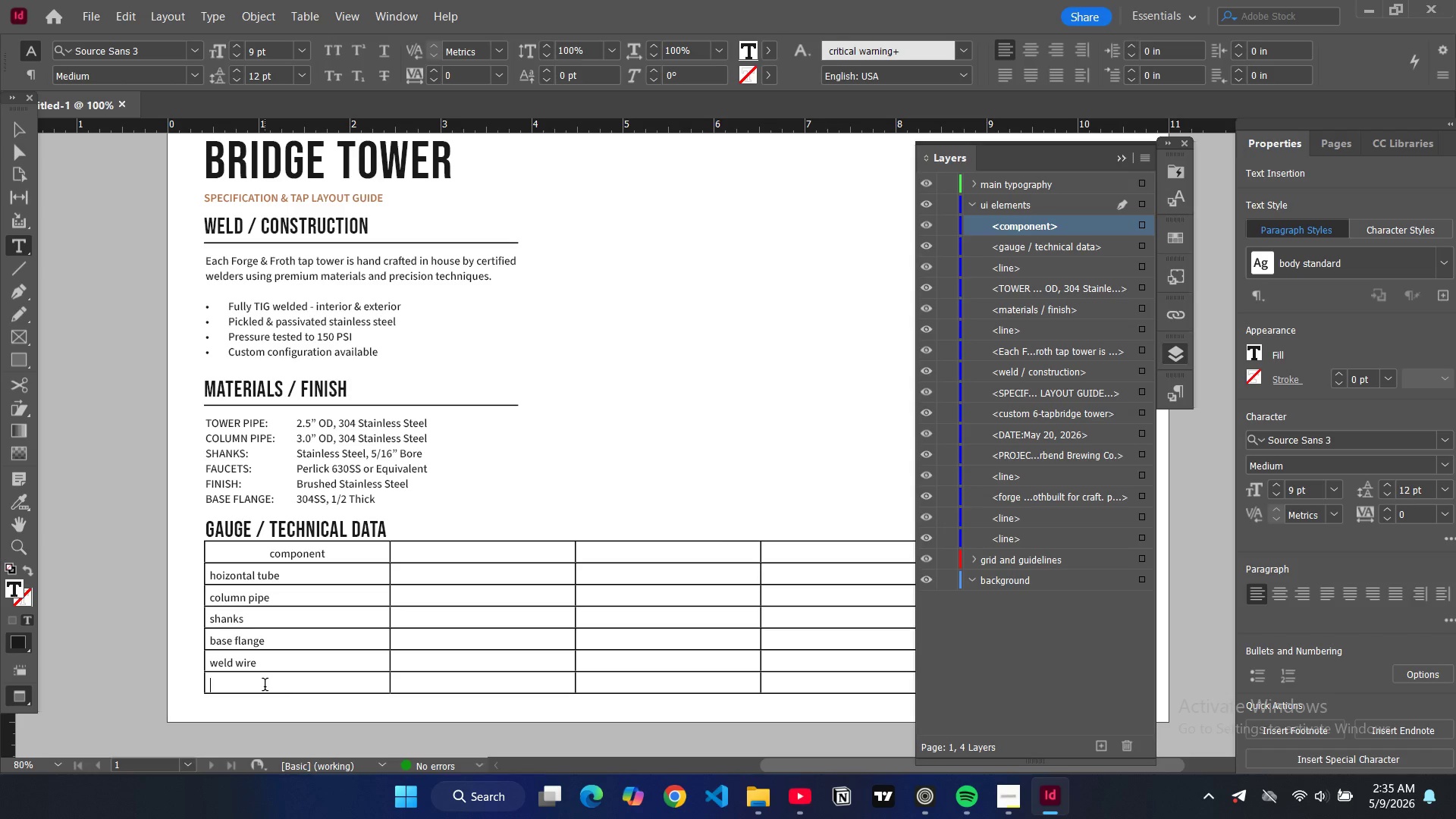 
type(max operating pressure)
 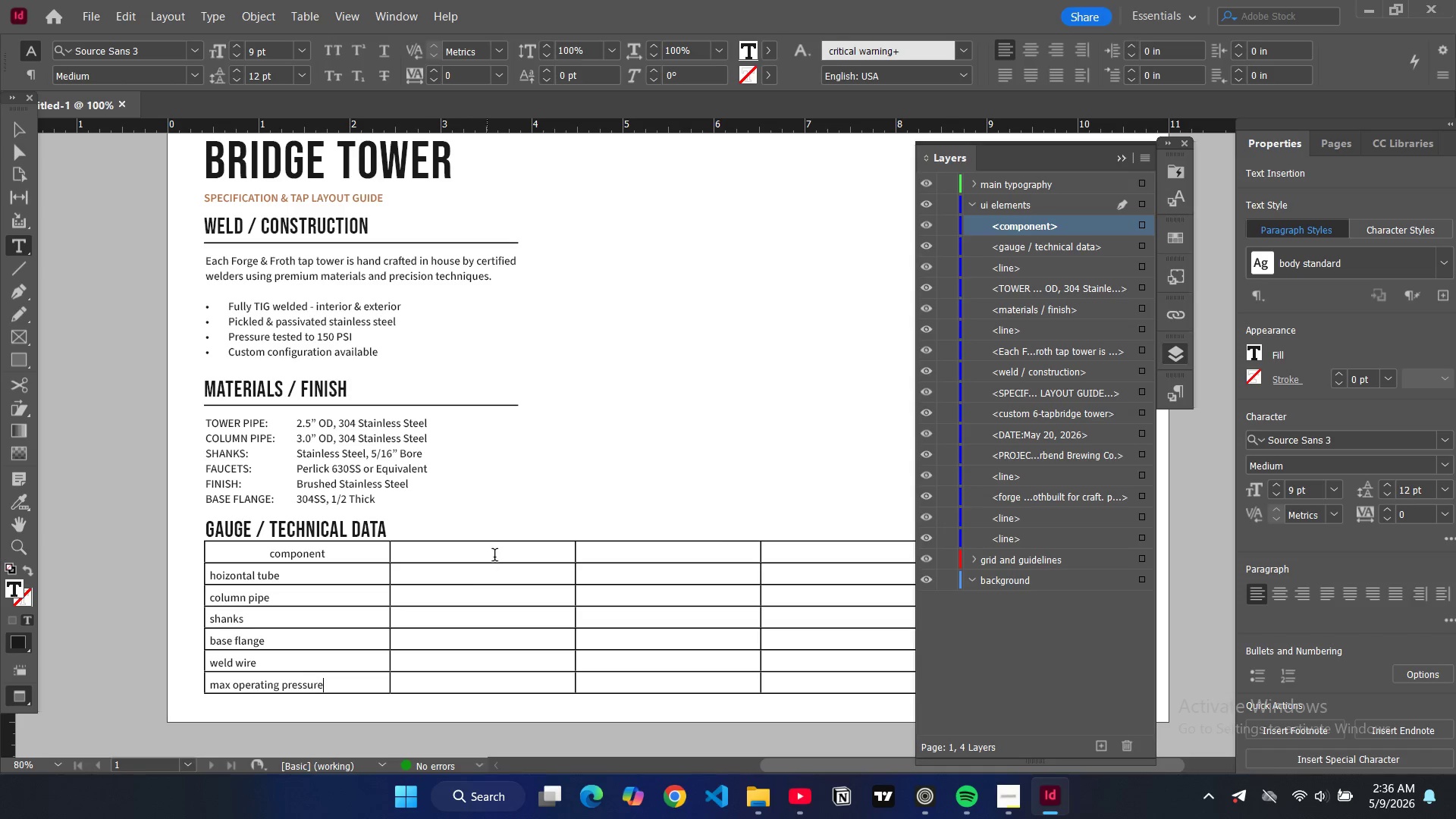 
left_click([494, 554])
 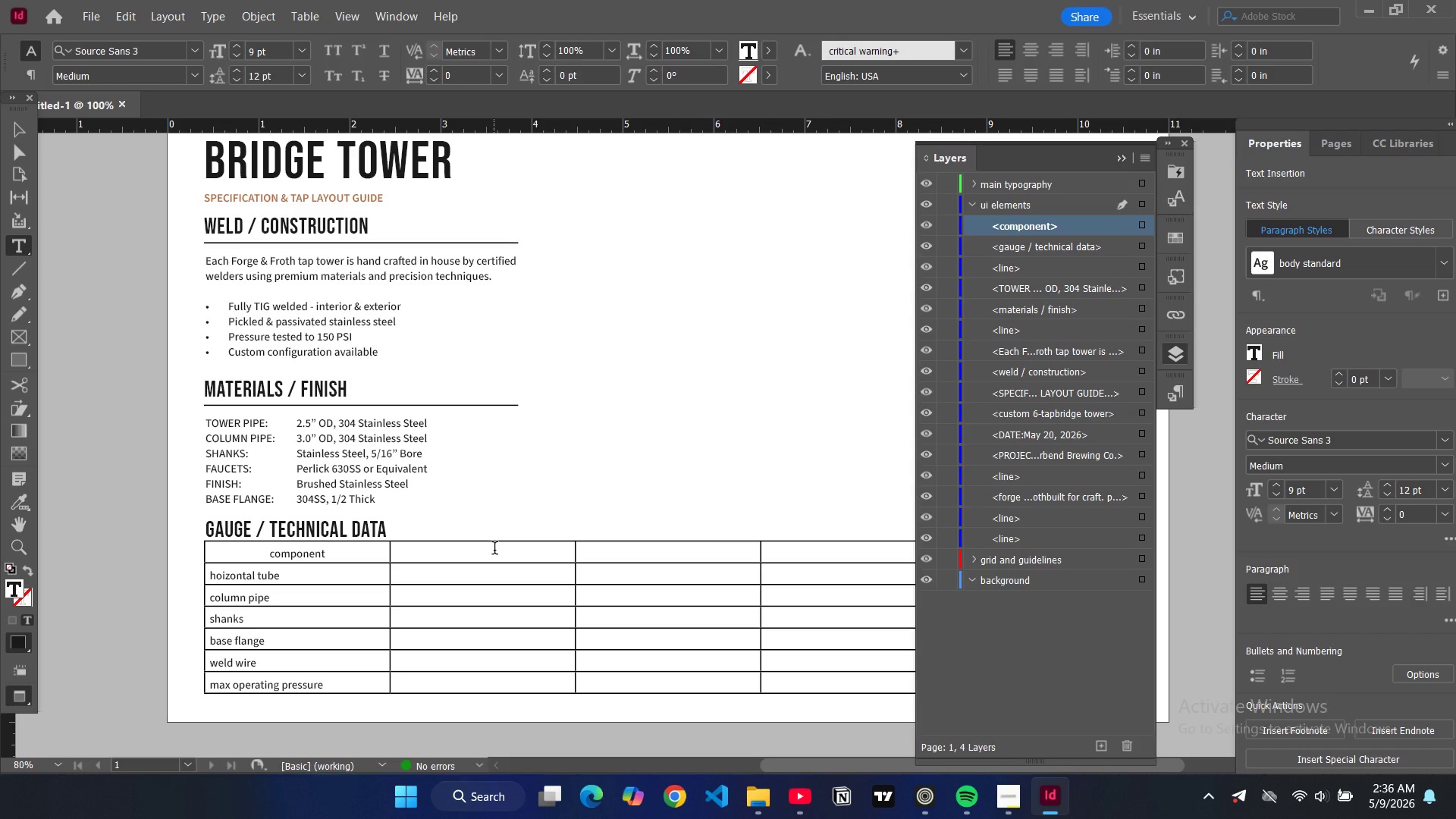 
wait(29.83)
 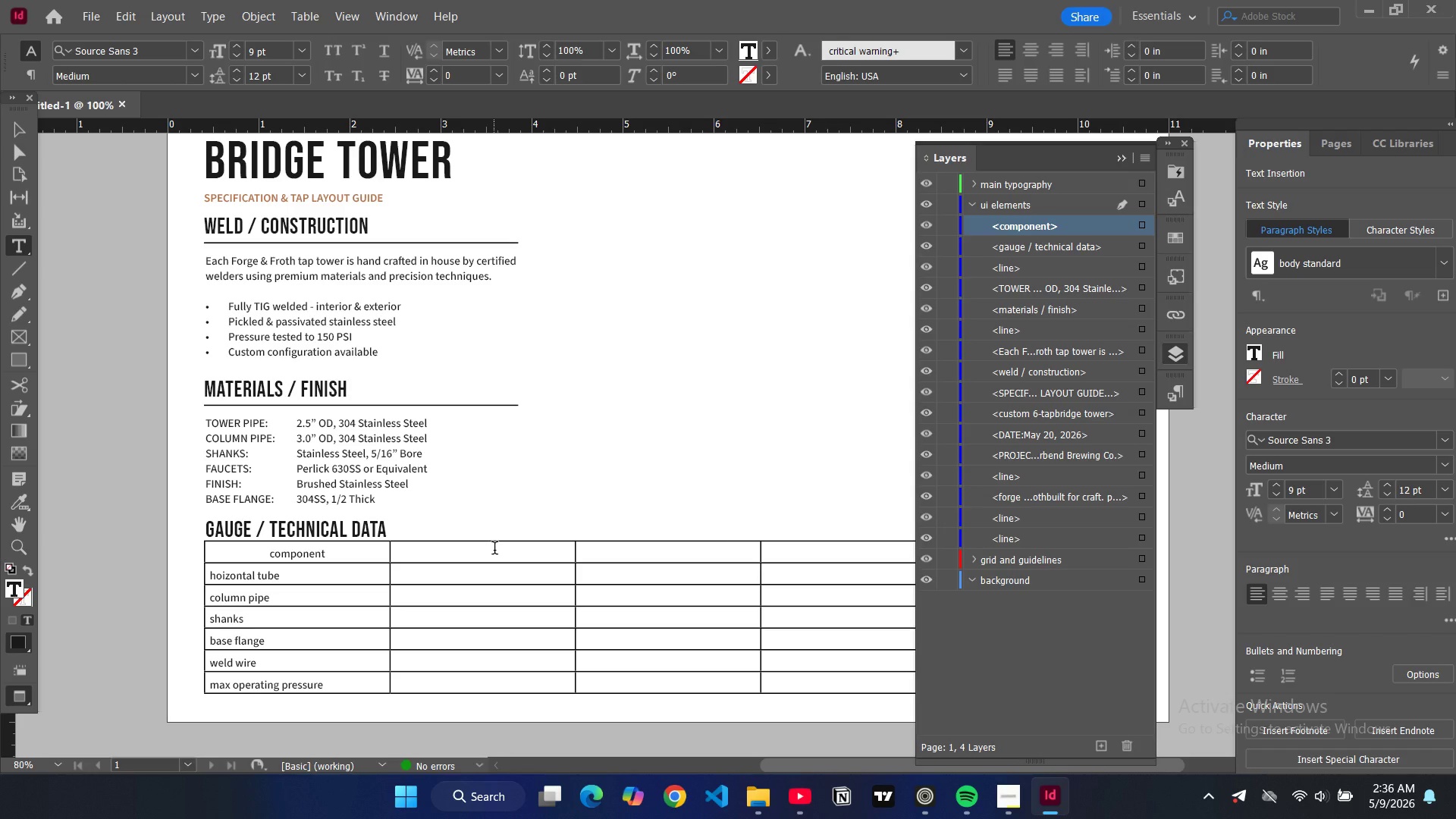 
type(material)
 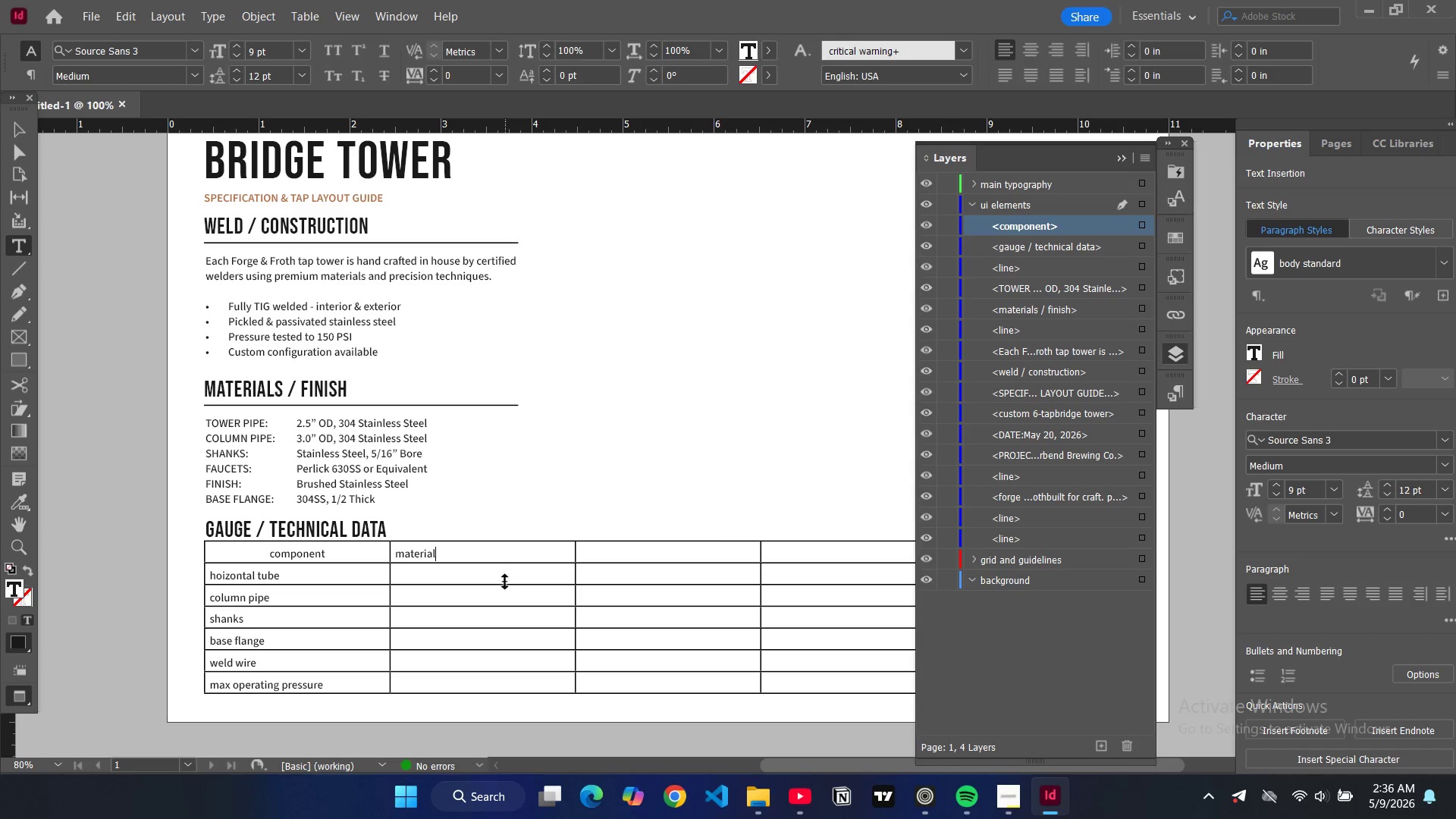 
left_click([505, 581])
 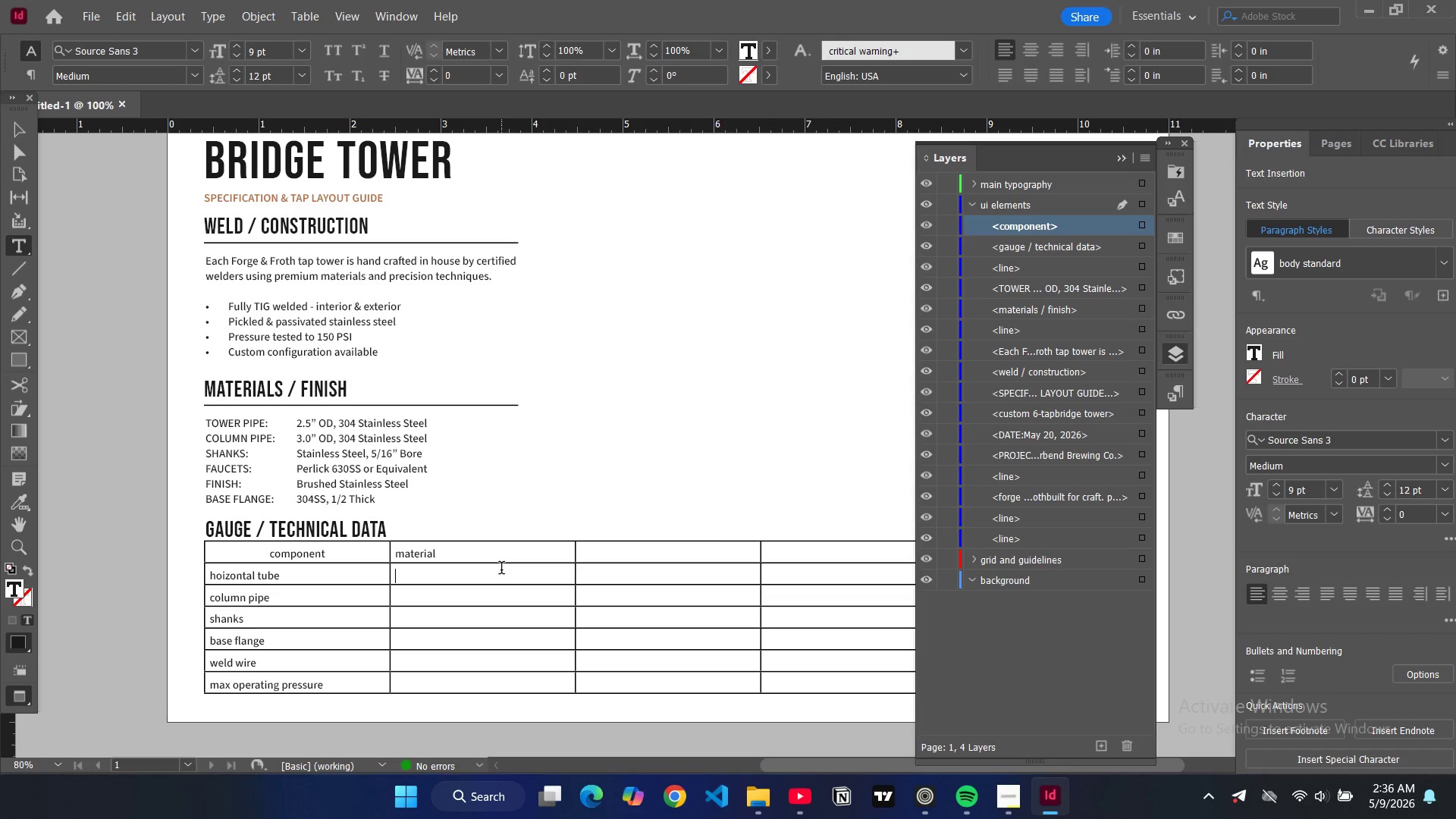 
type(304SS)
 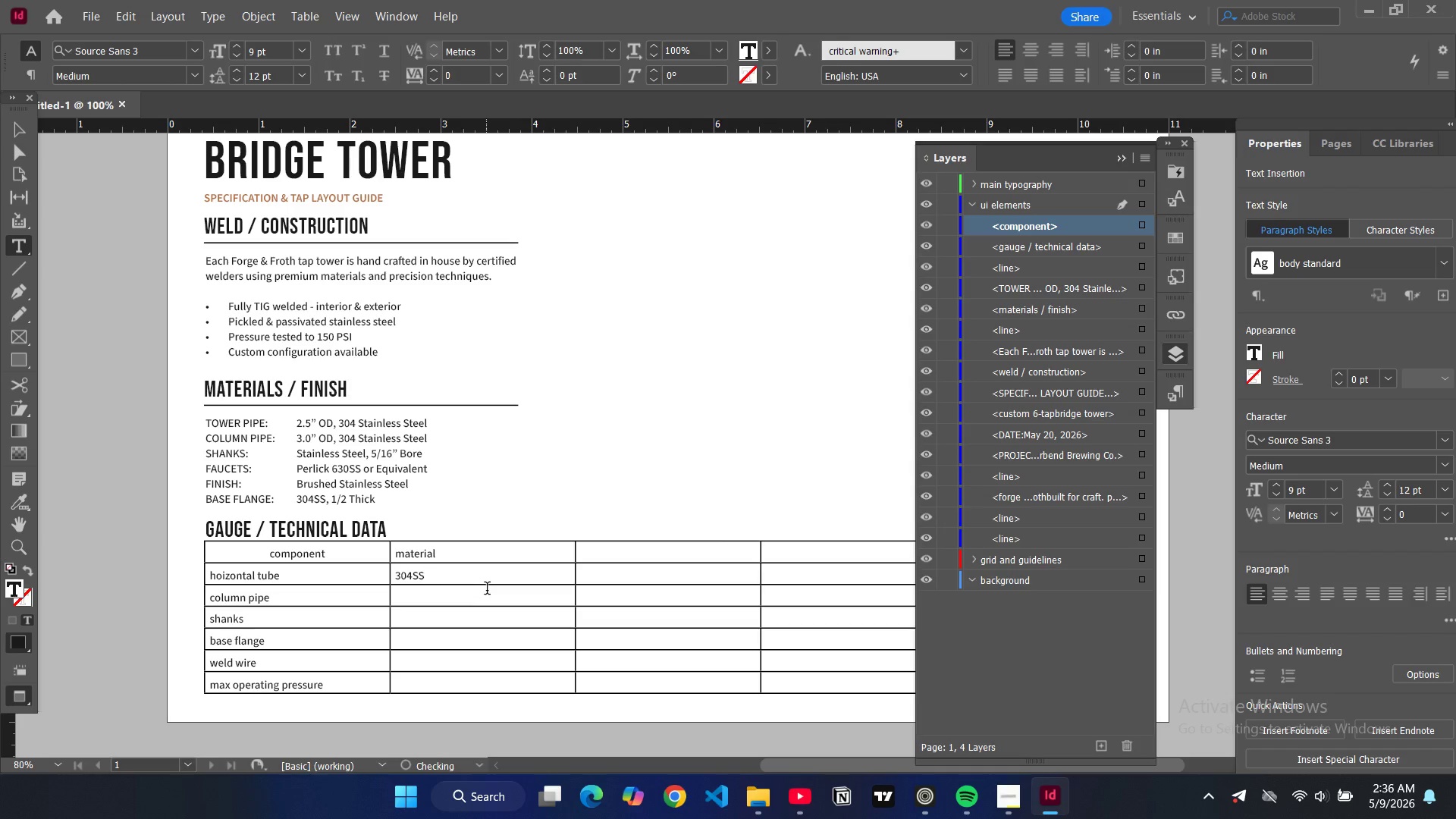 
left_click([487, 590])
 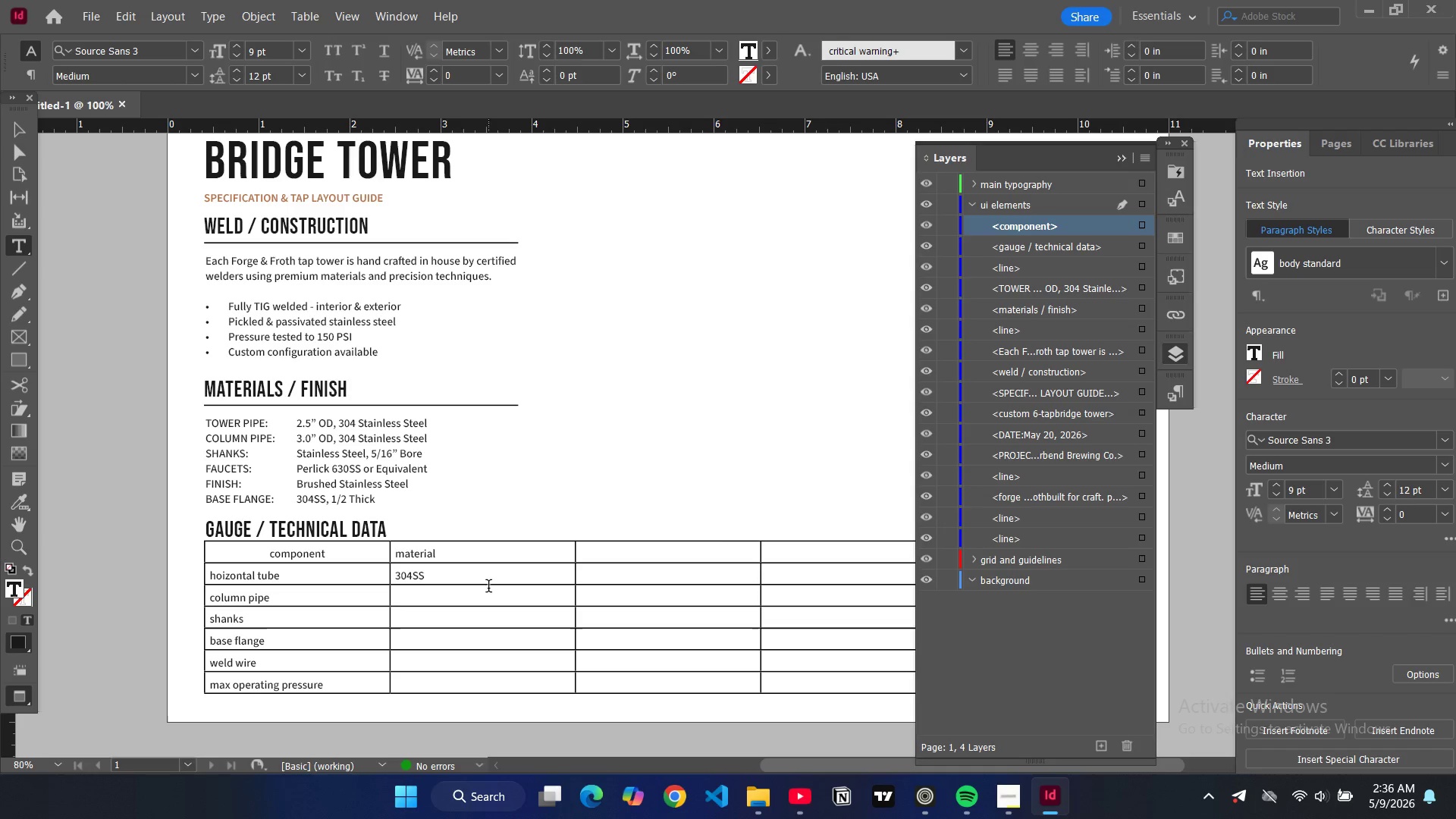 
type(304SS)
 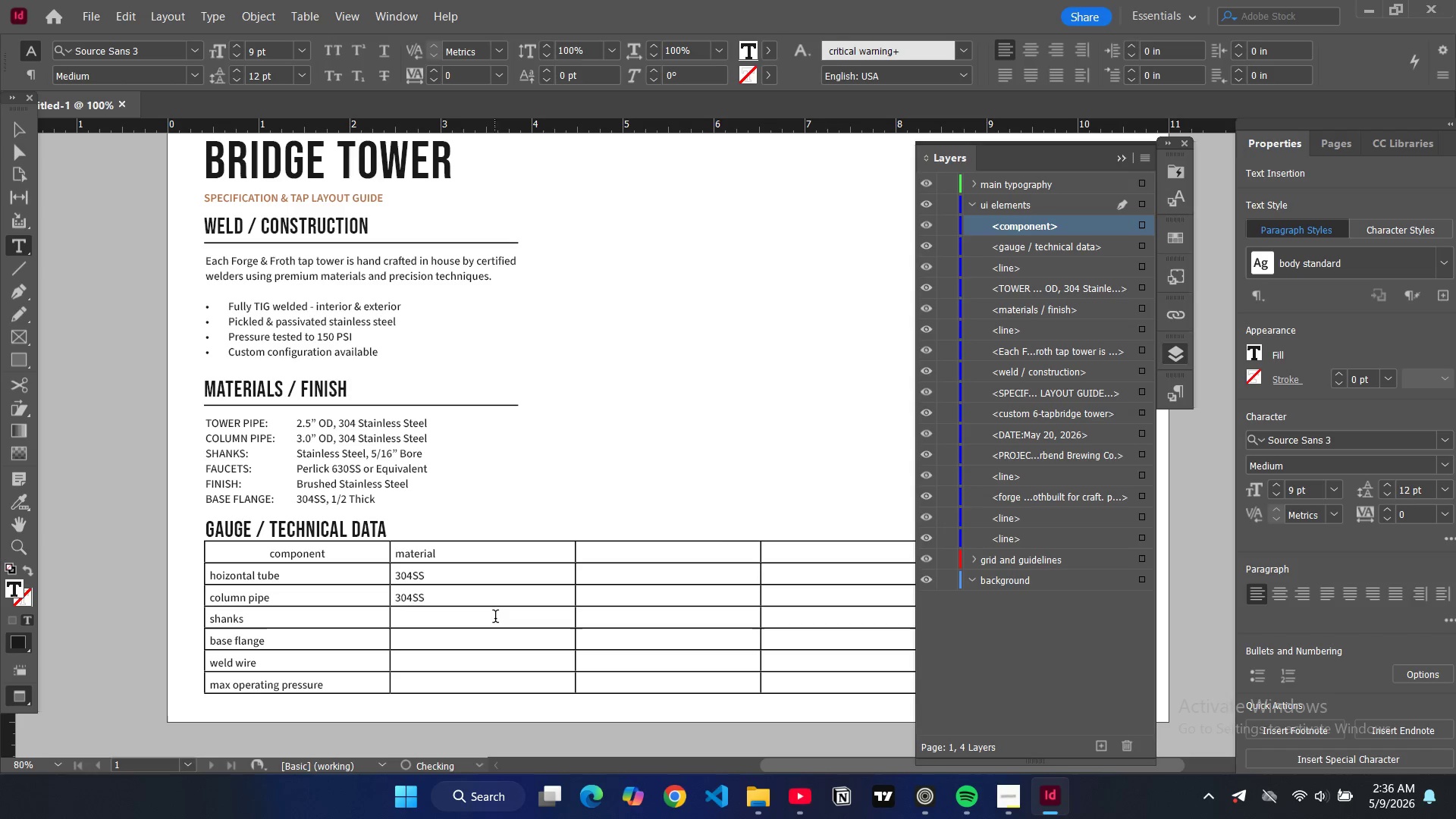 
left_click([495, 618])
 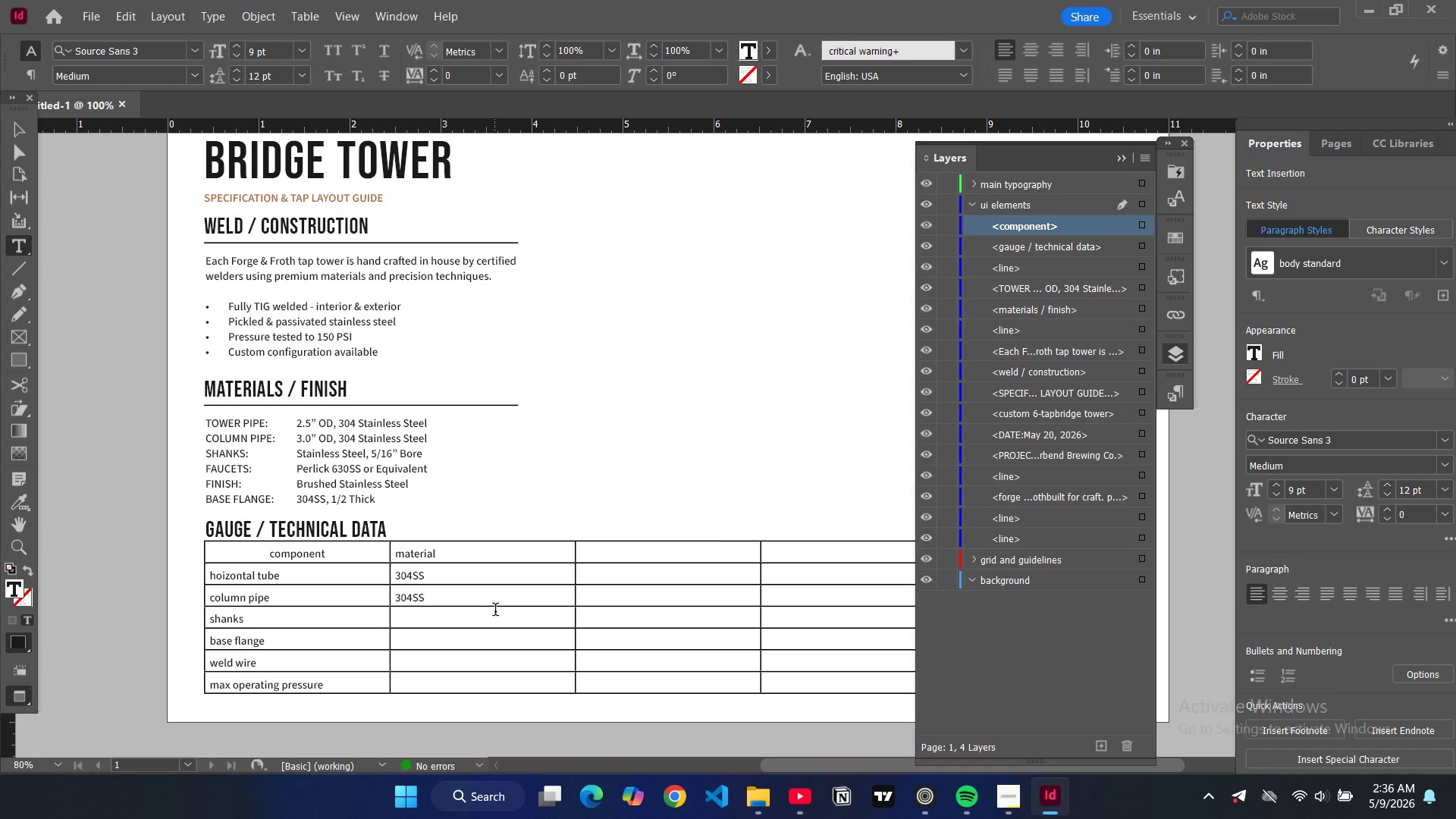 
type(304SS)
 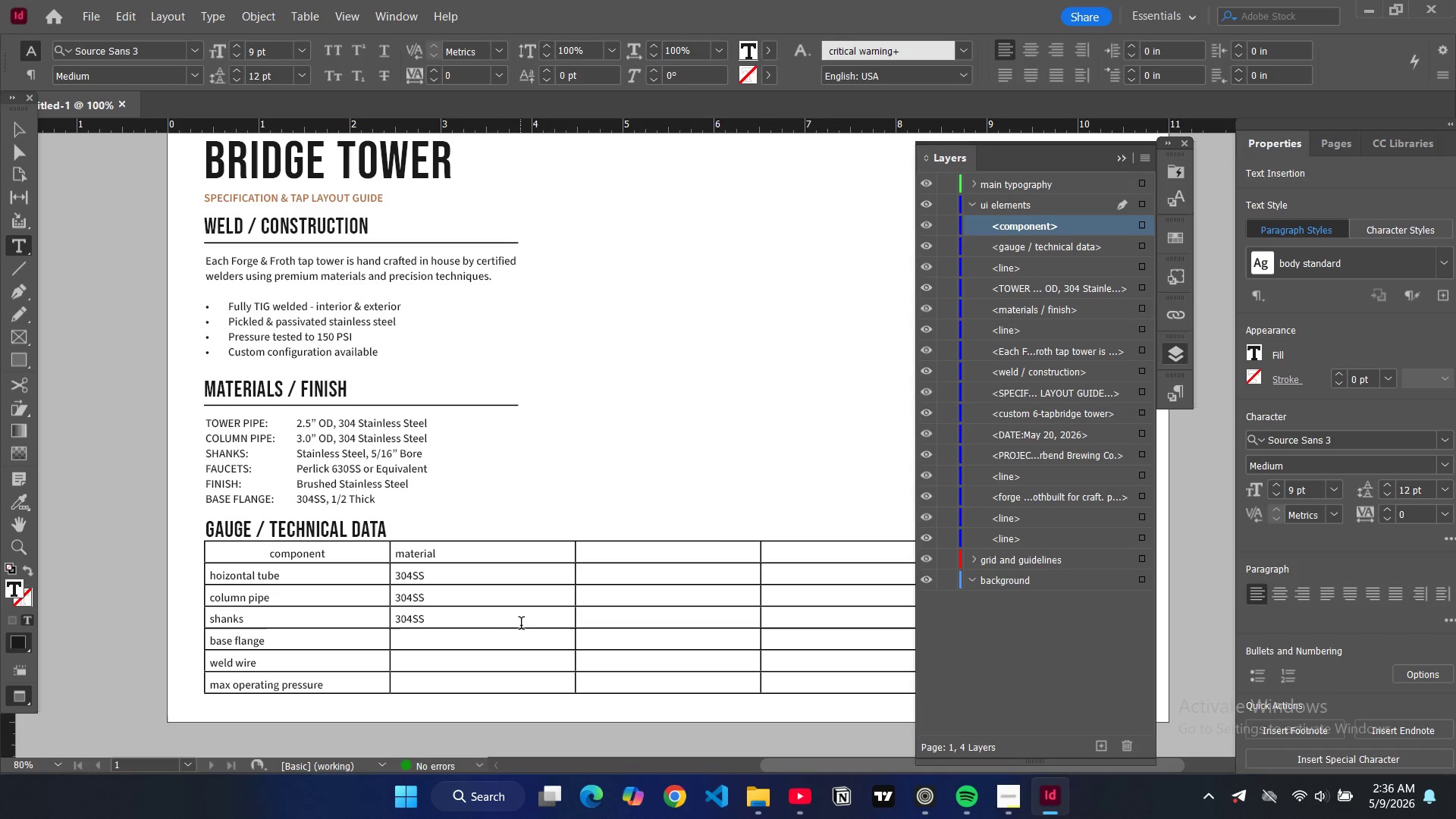 
left_click([522, 629])
 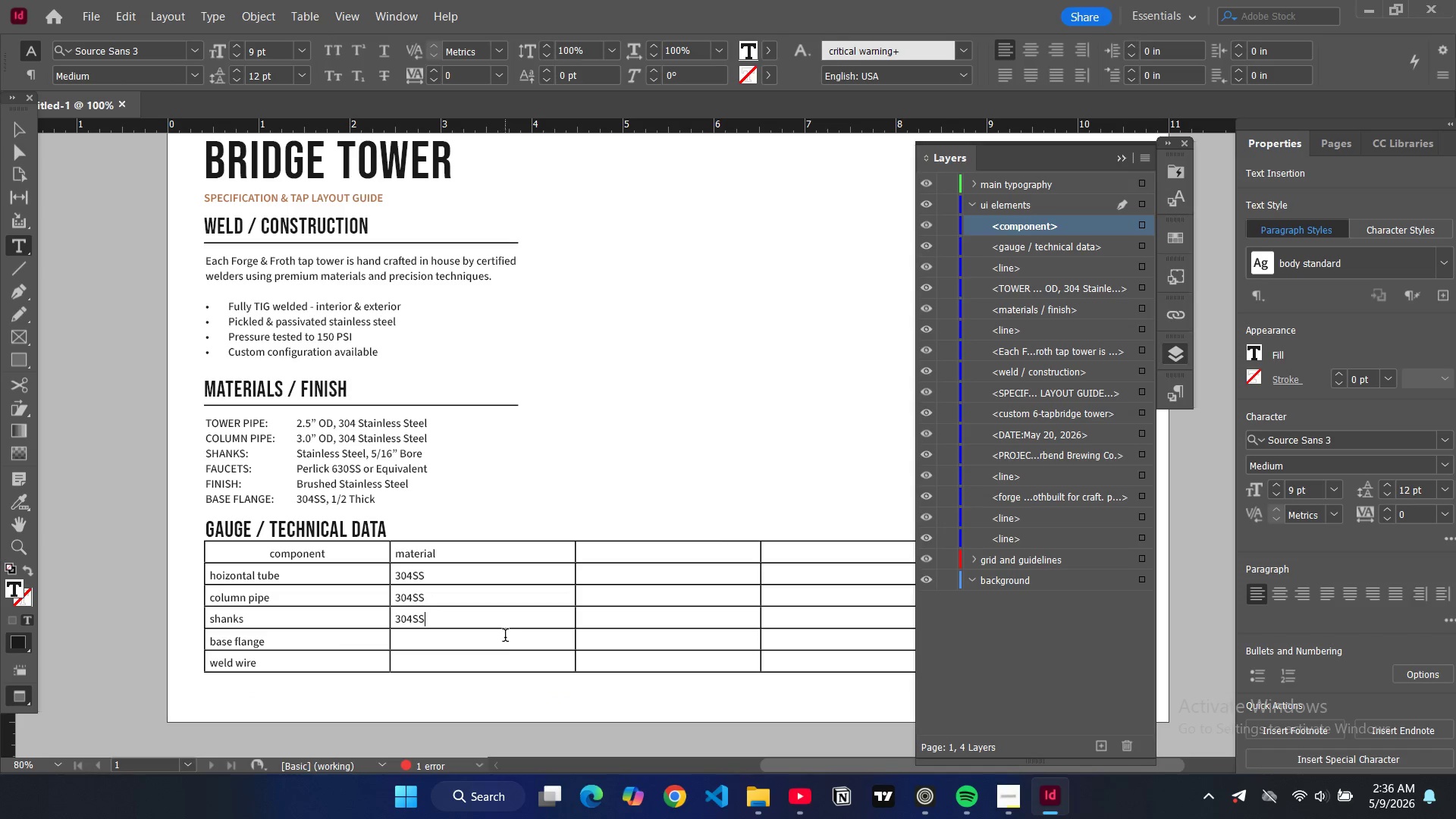 
left_click([504, 640])
 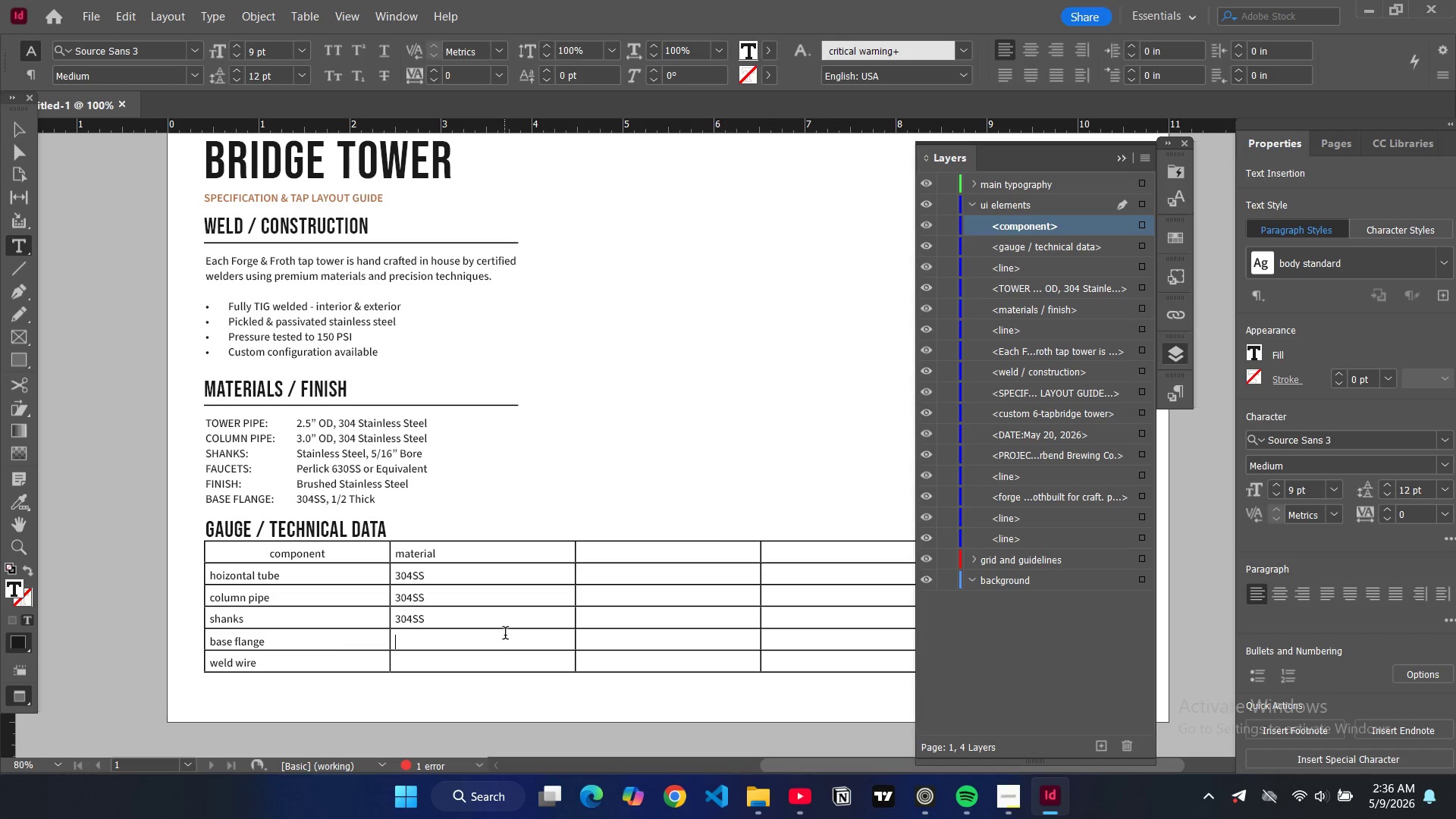 
type(304SS)
 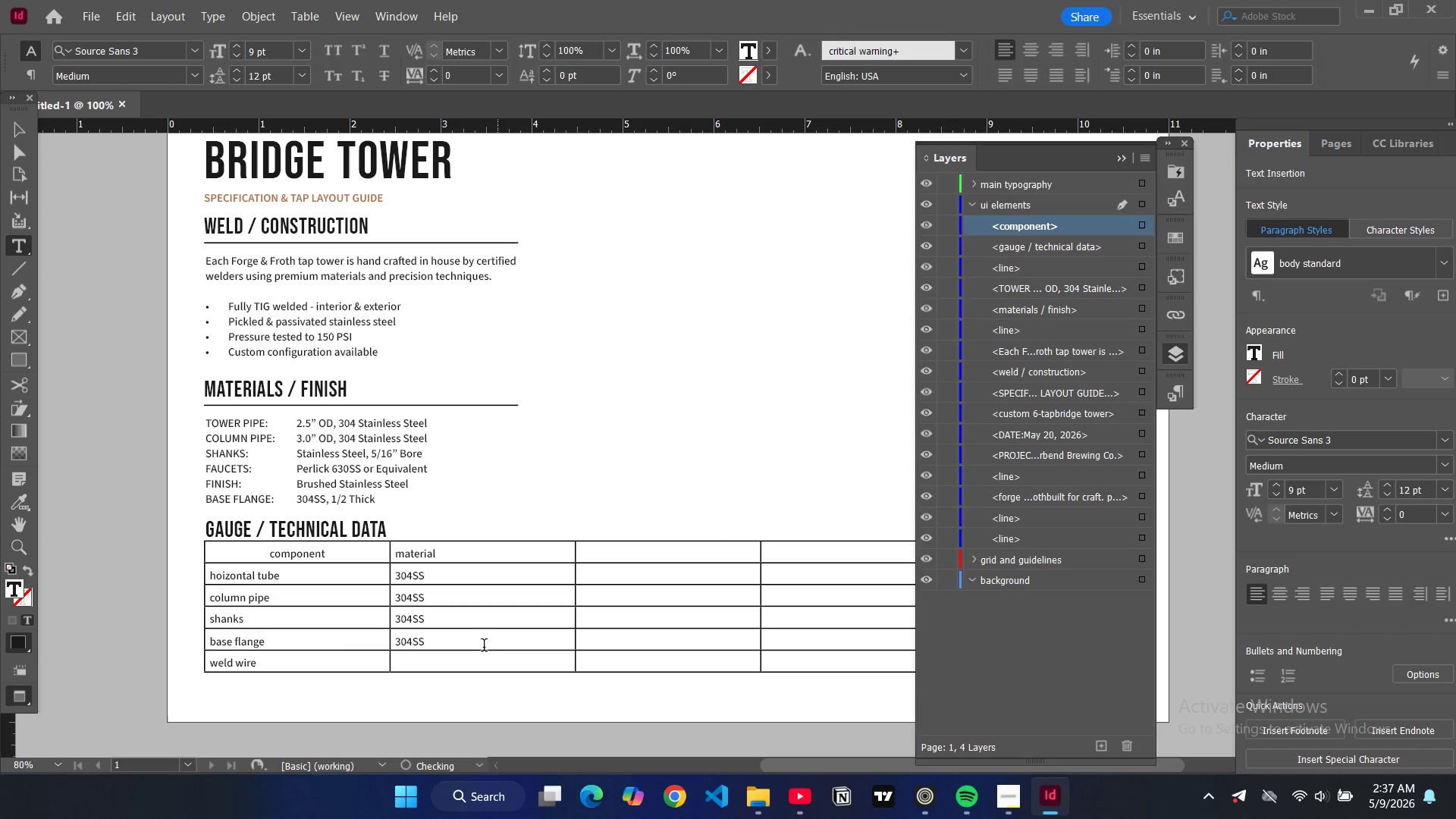 
left_click([479, 657])
 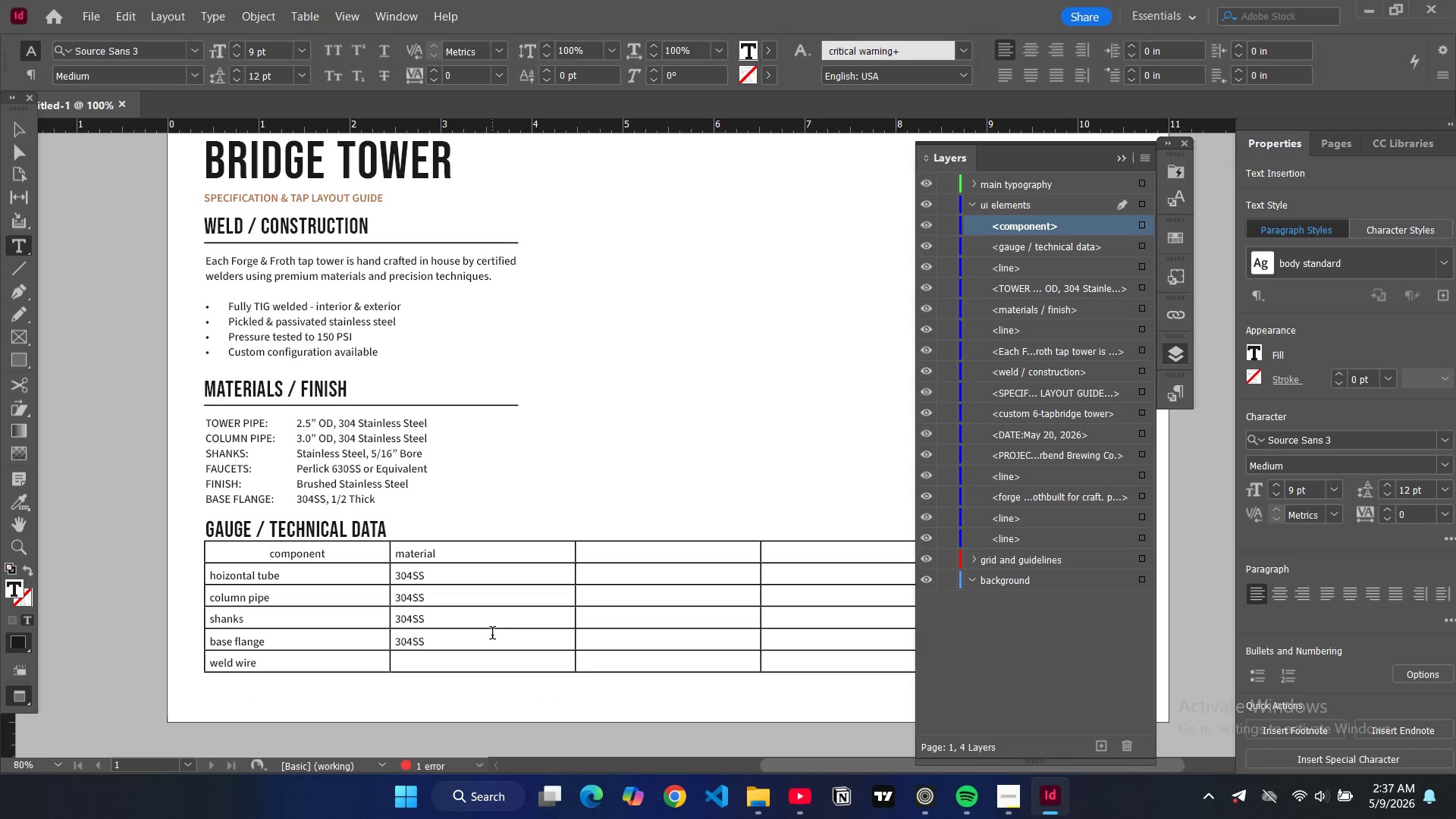 
hold_key(key=ControlLeft, duration=1.08)
 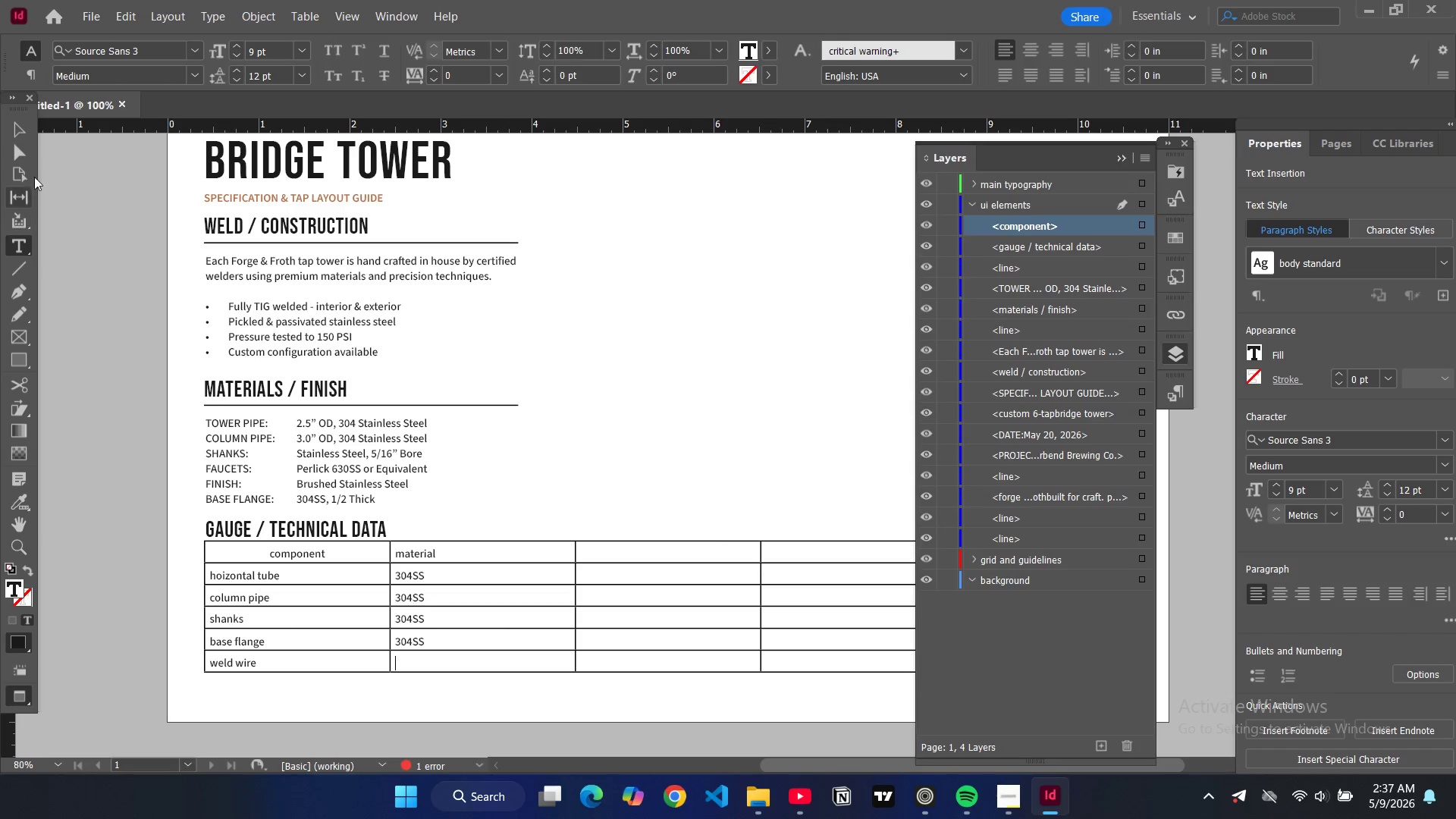 
key(Control+ControlLeft)
 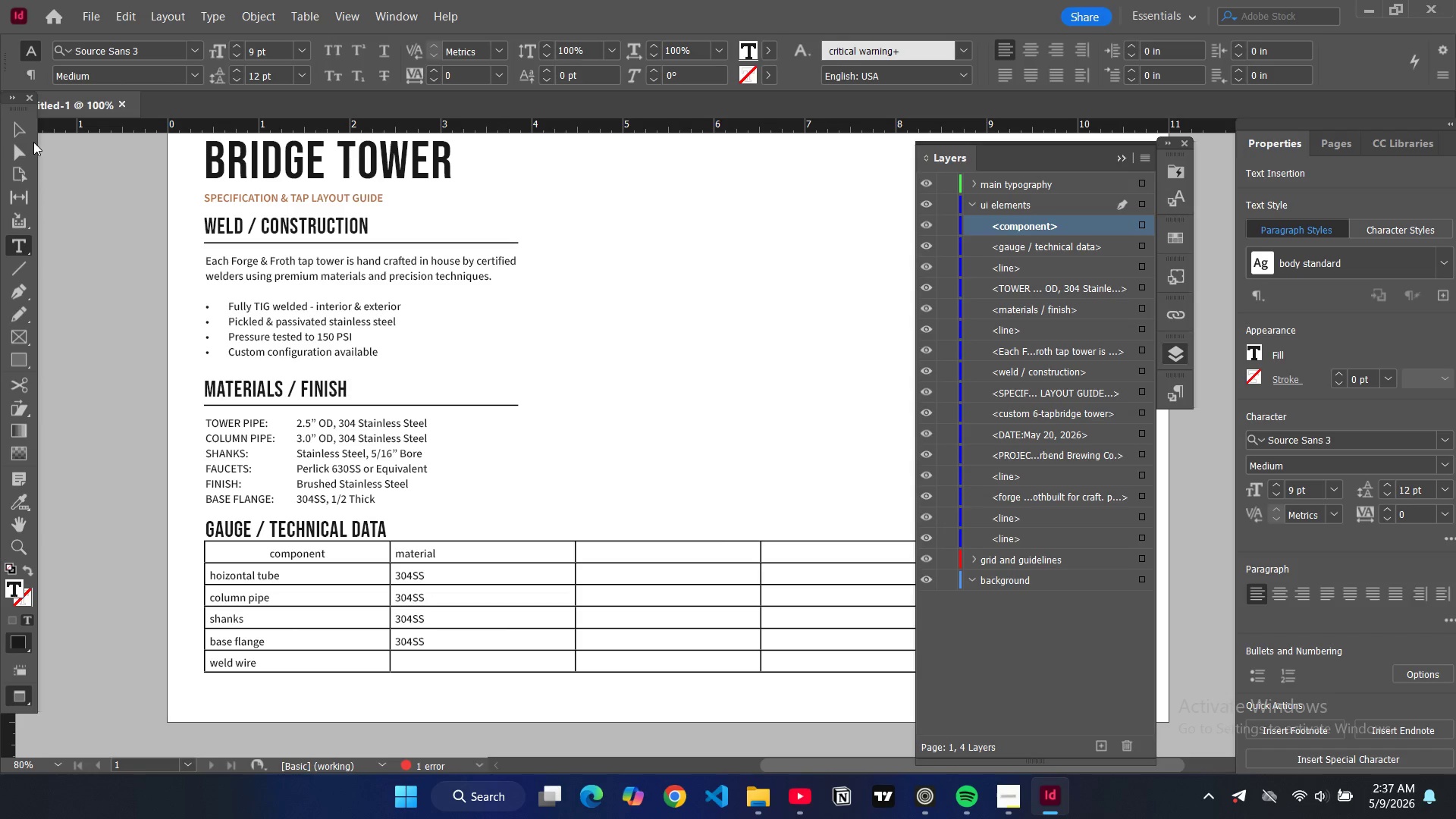 
key(Control+Z)
 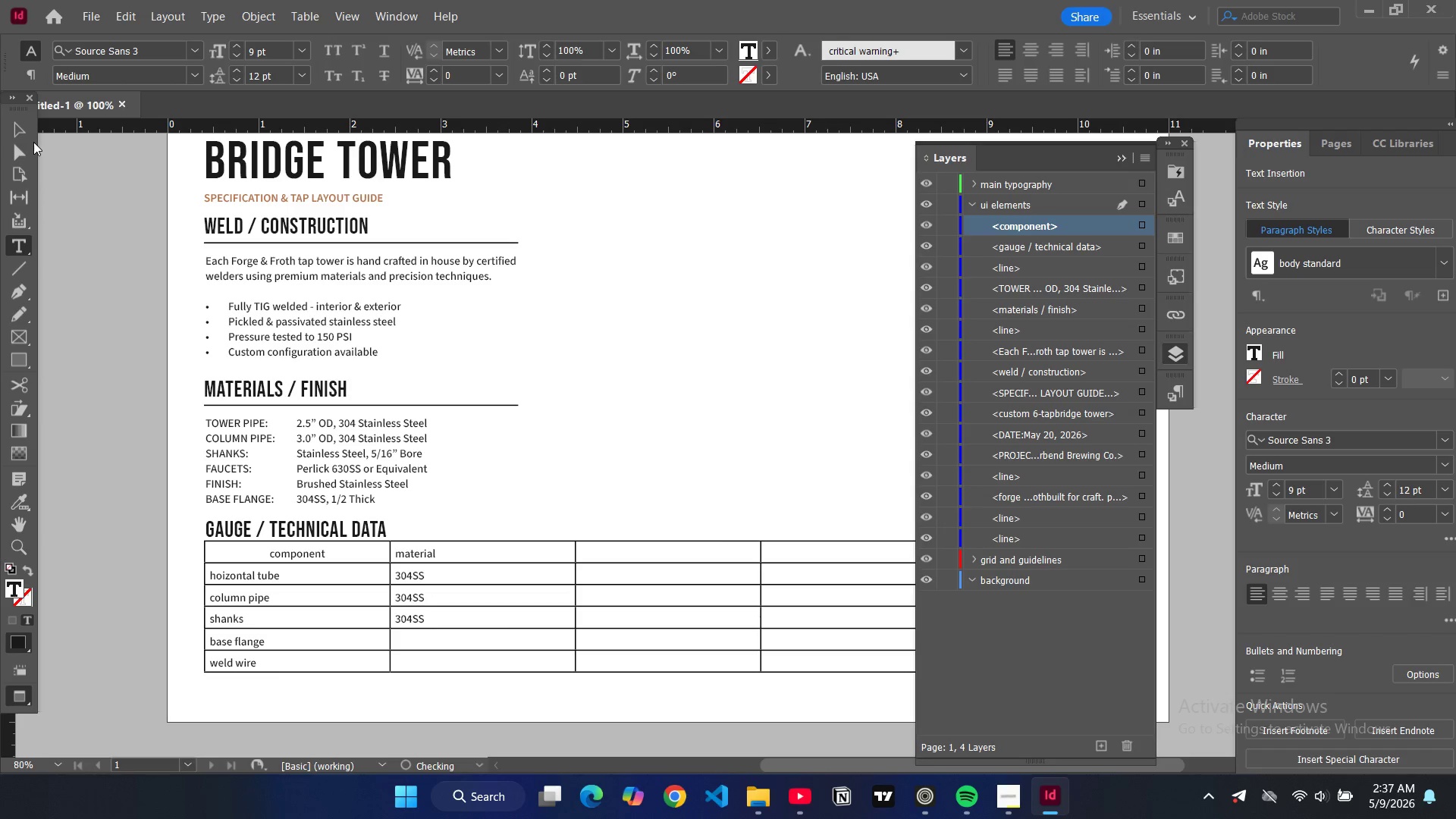 
key(Control+Z)
 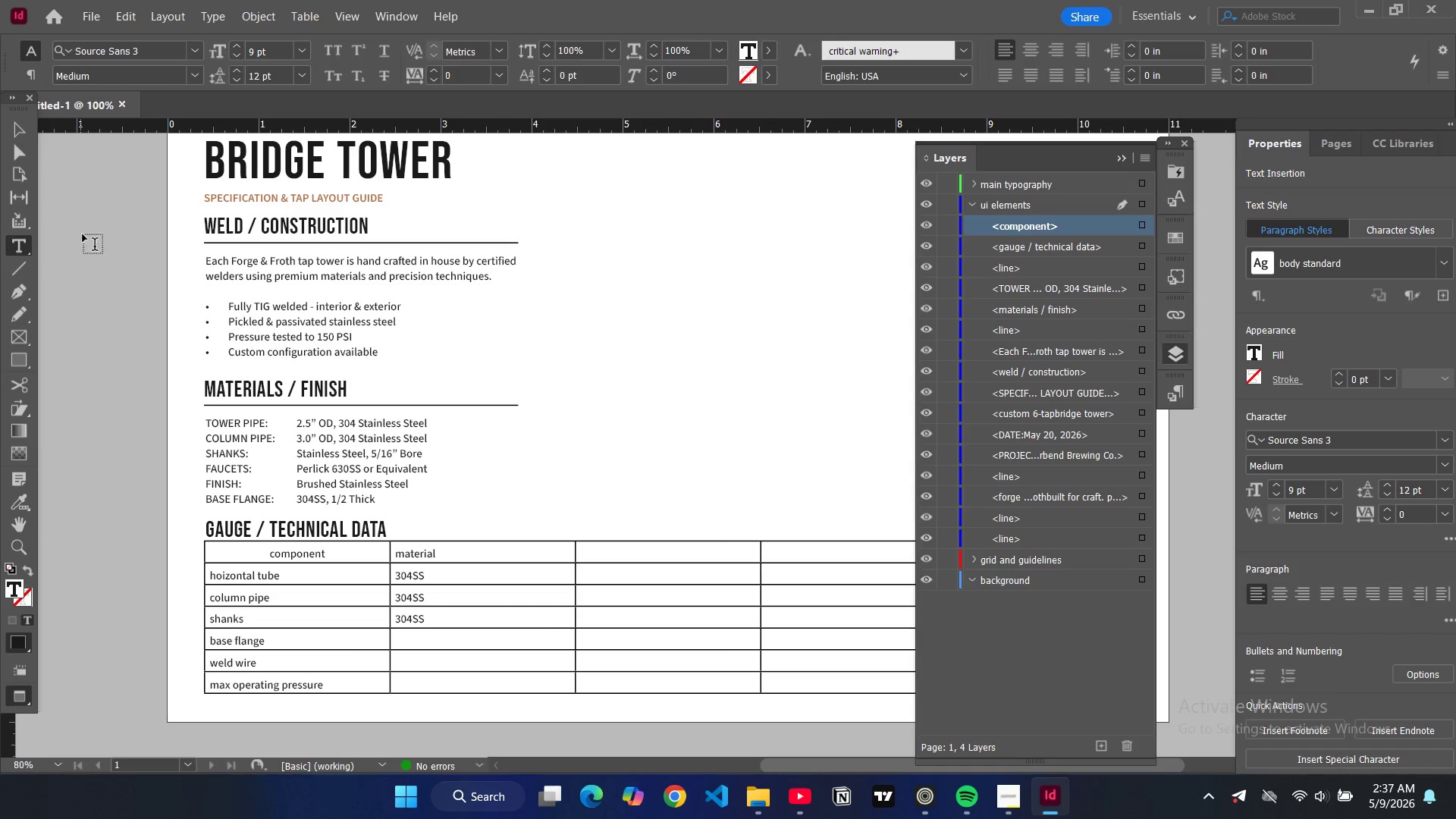 
key(Control+ControlLeft)
 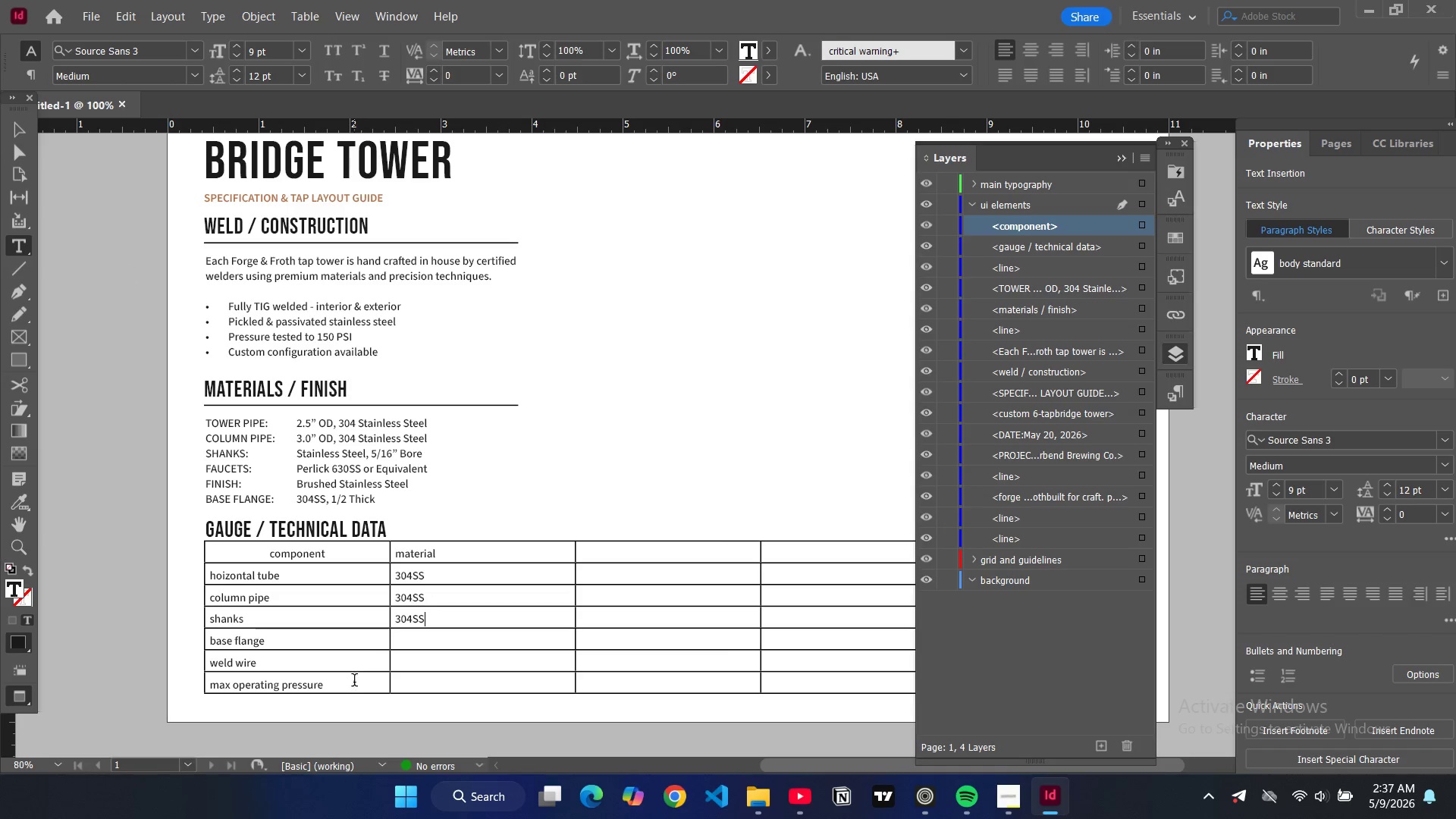 
left_click([347, 692])
 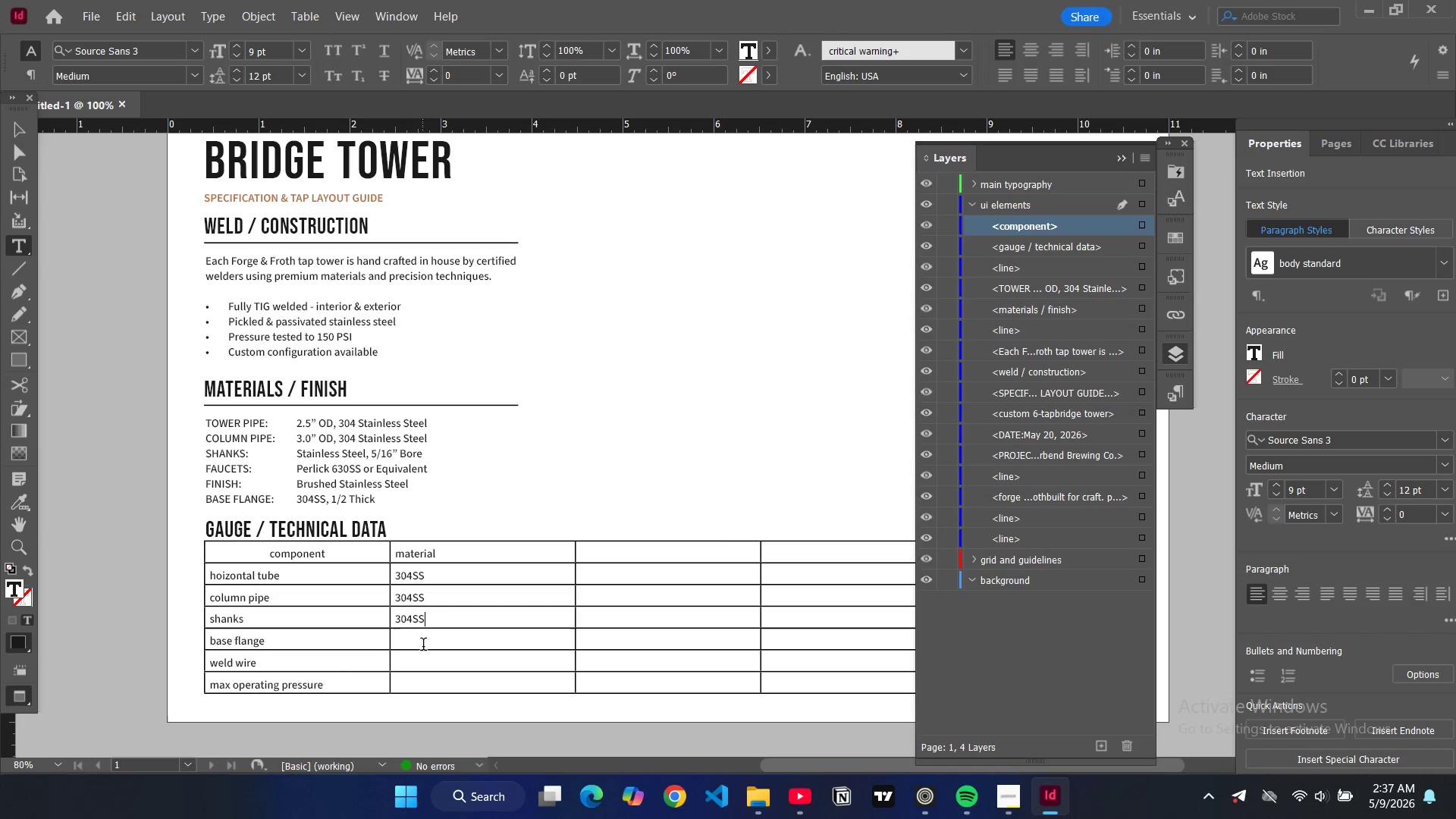 
left_click([425, 641])
 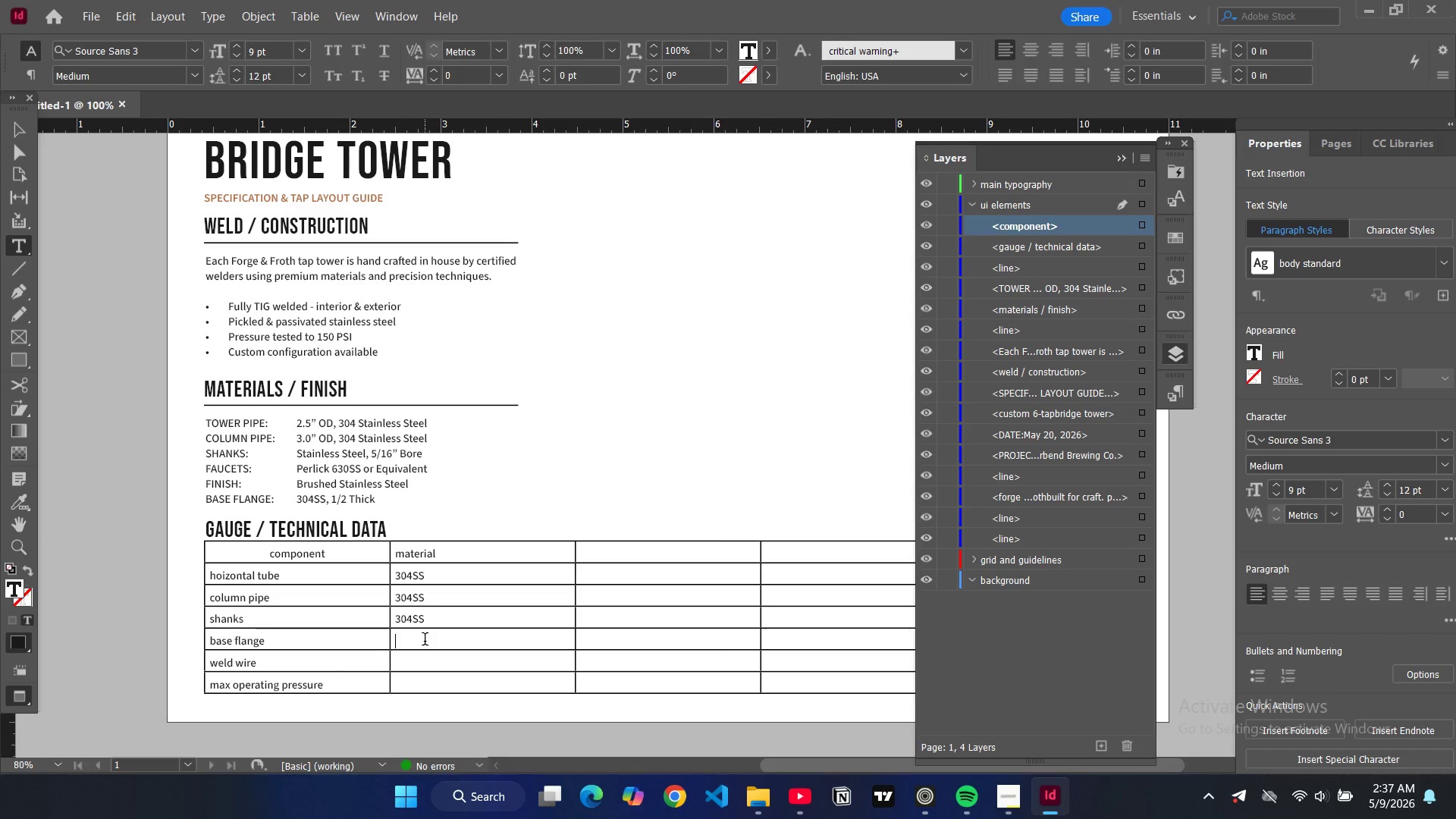 
type(304S)
 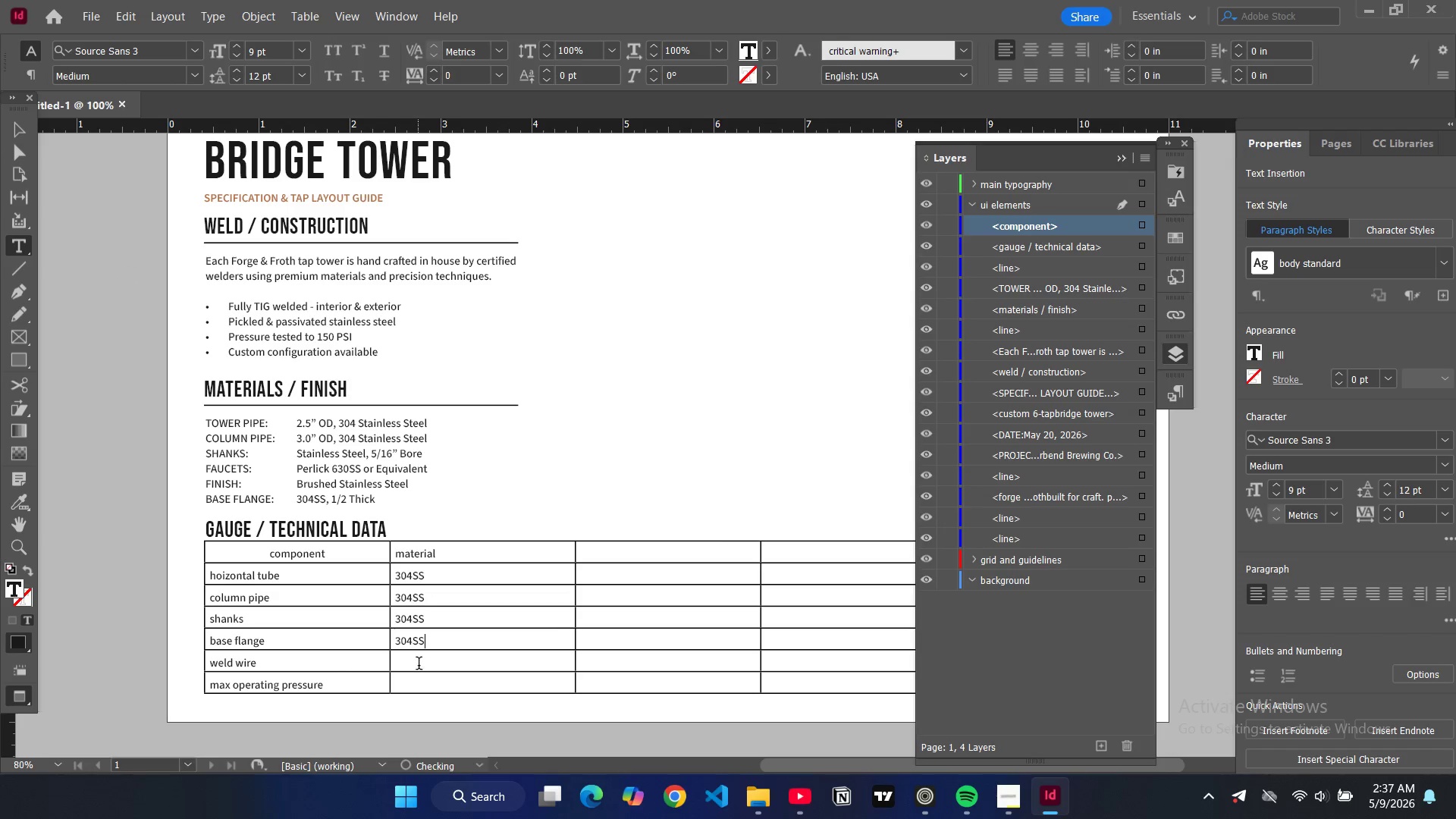 
type(S304SS)
 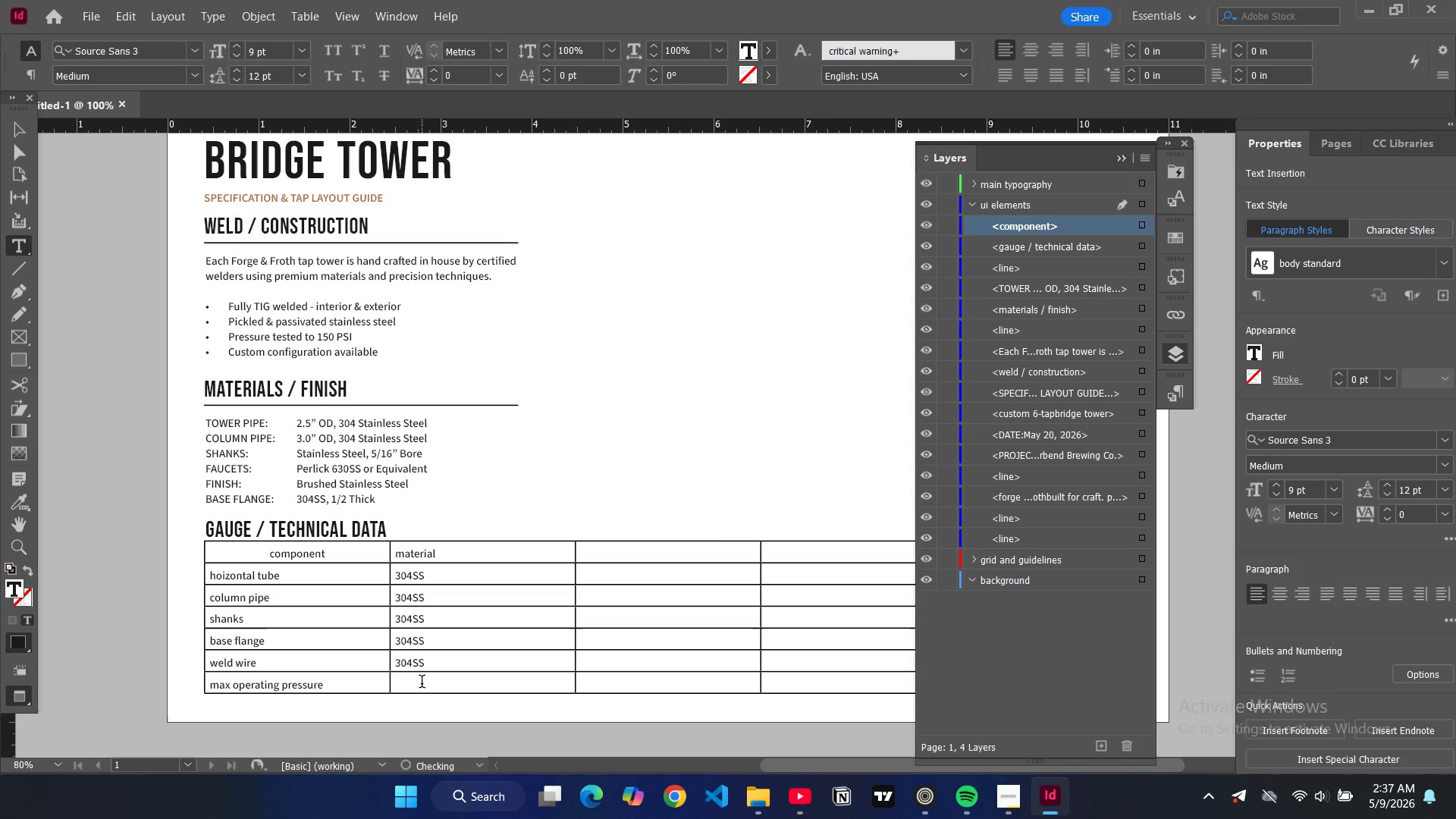 
 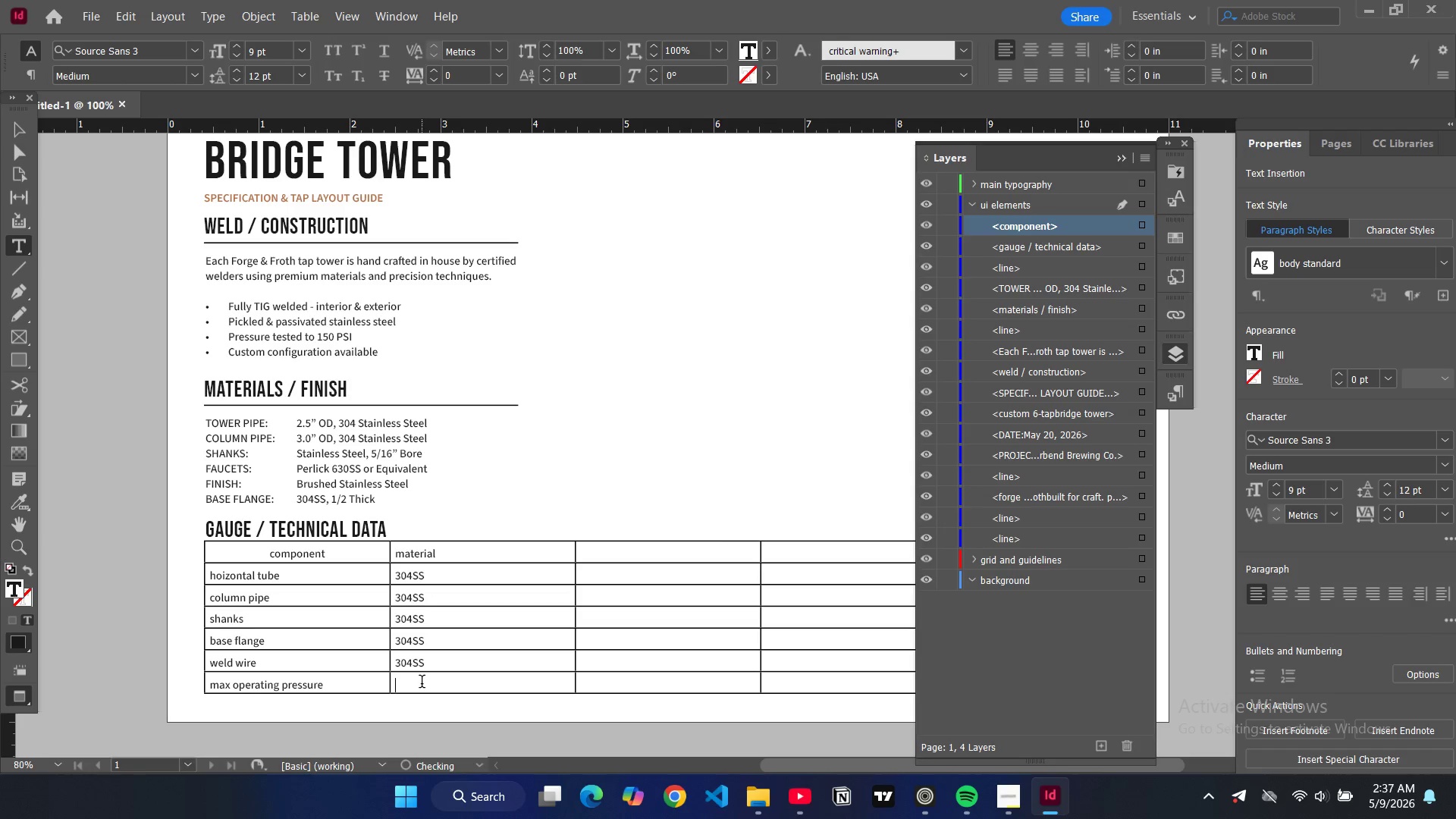 
left_click([422, 683])
 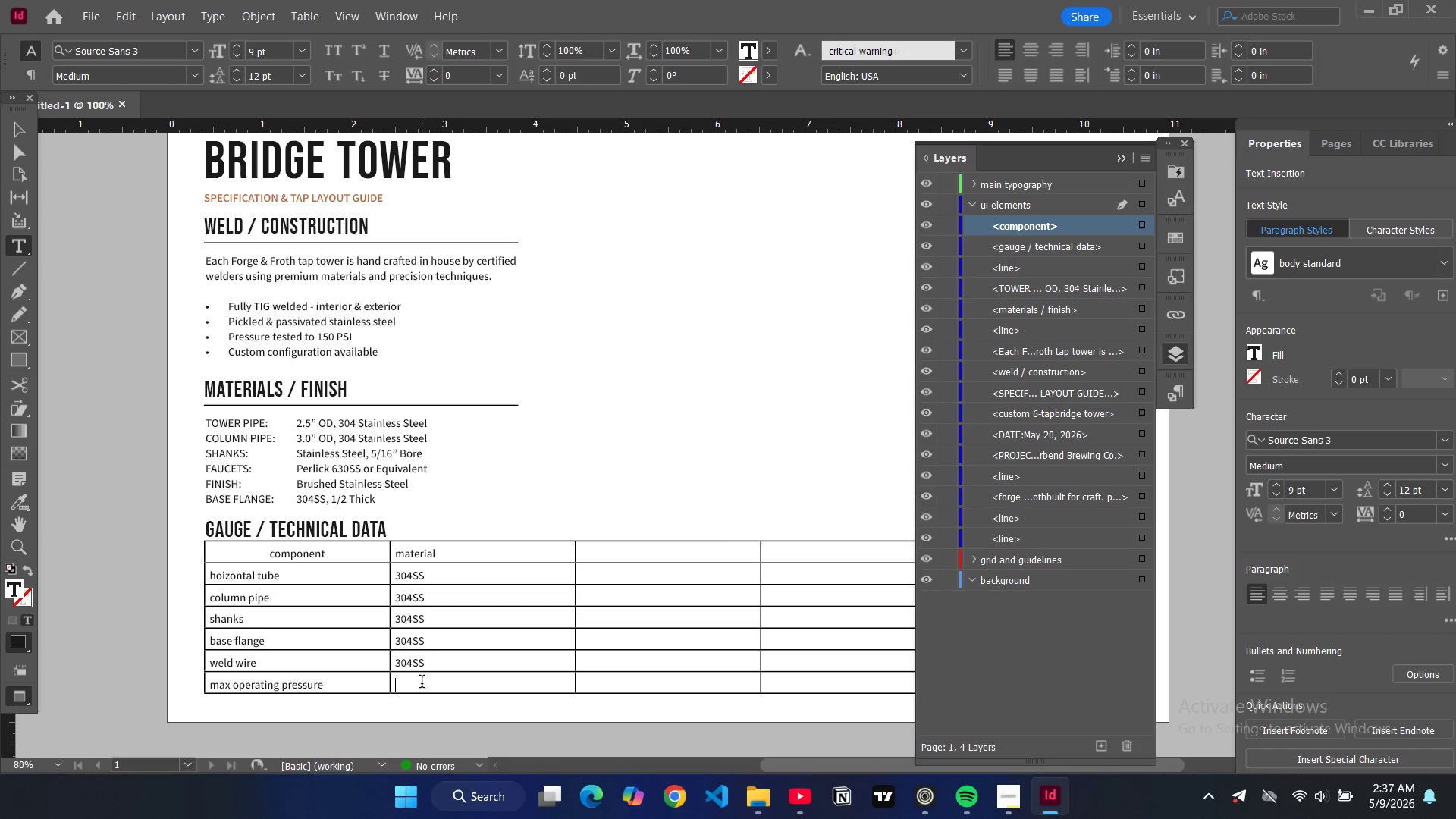 
type(304SS)
 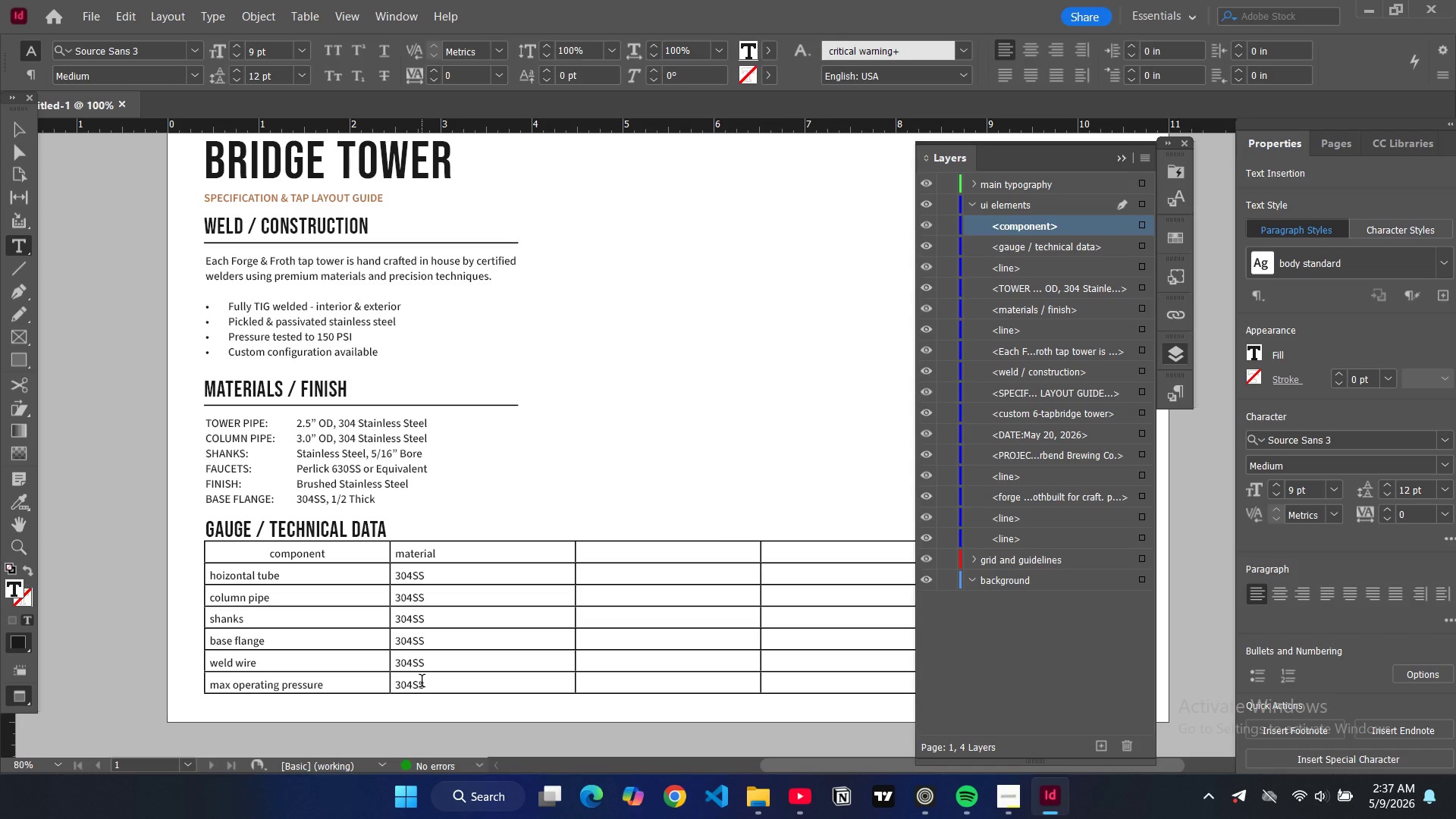 
double_click([422, 682])
 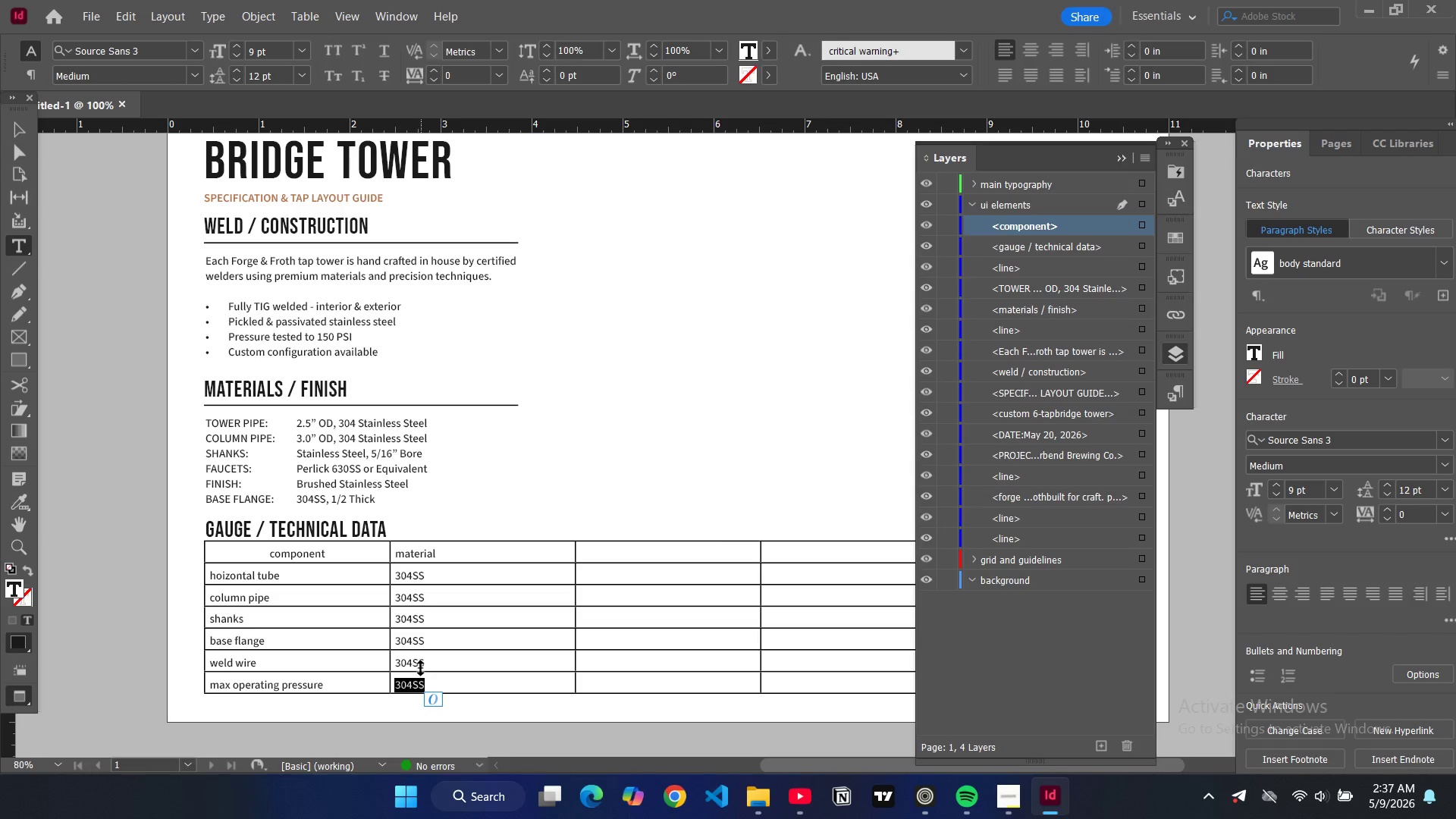 
double_click([420, 662])
 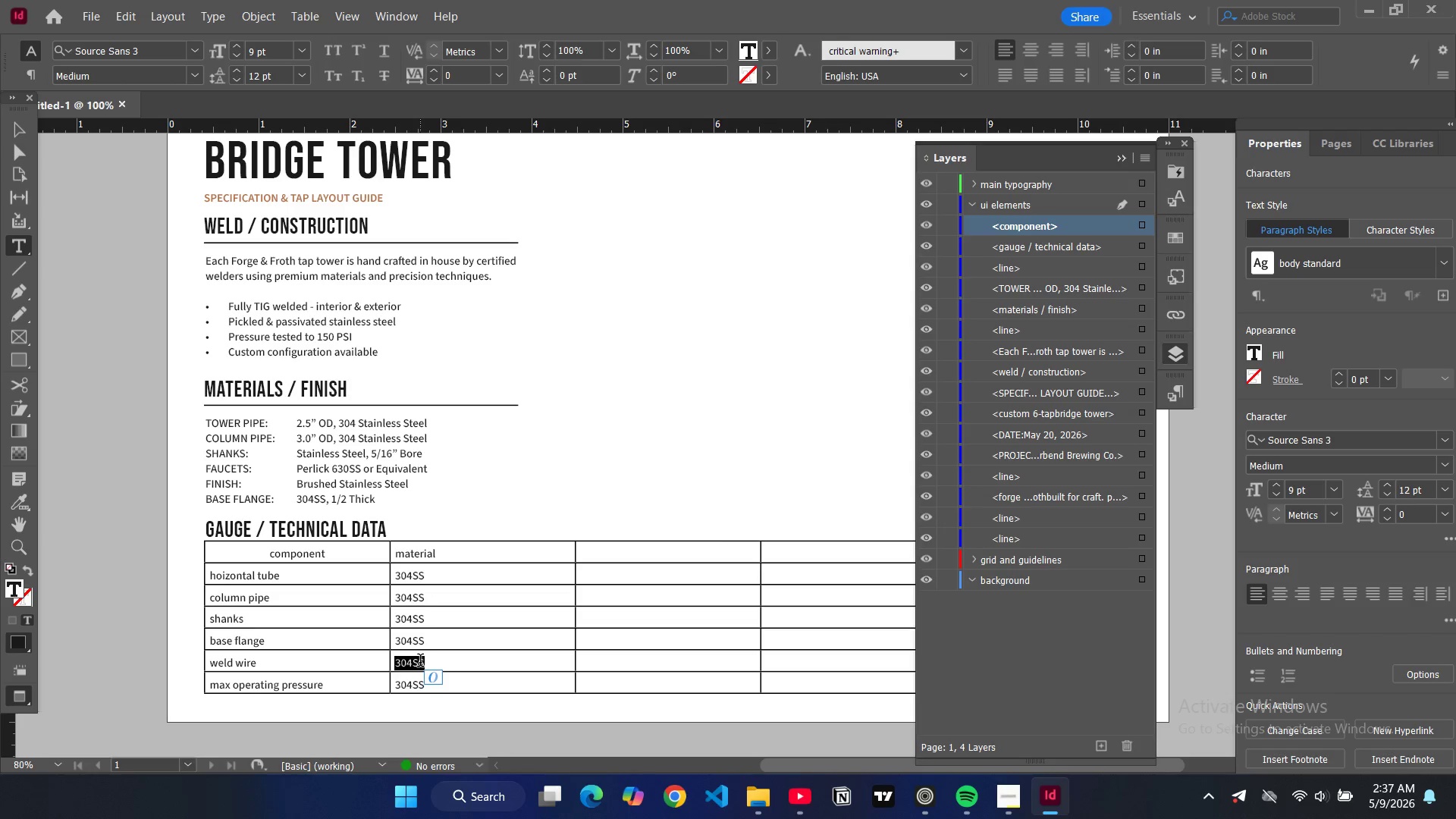 
type(ER308l)
 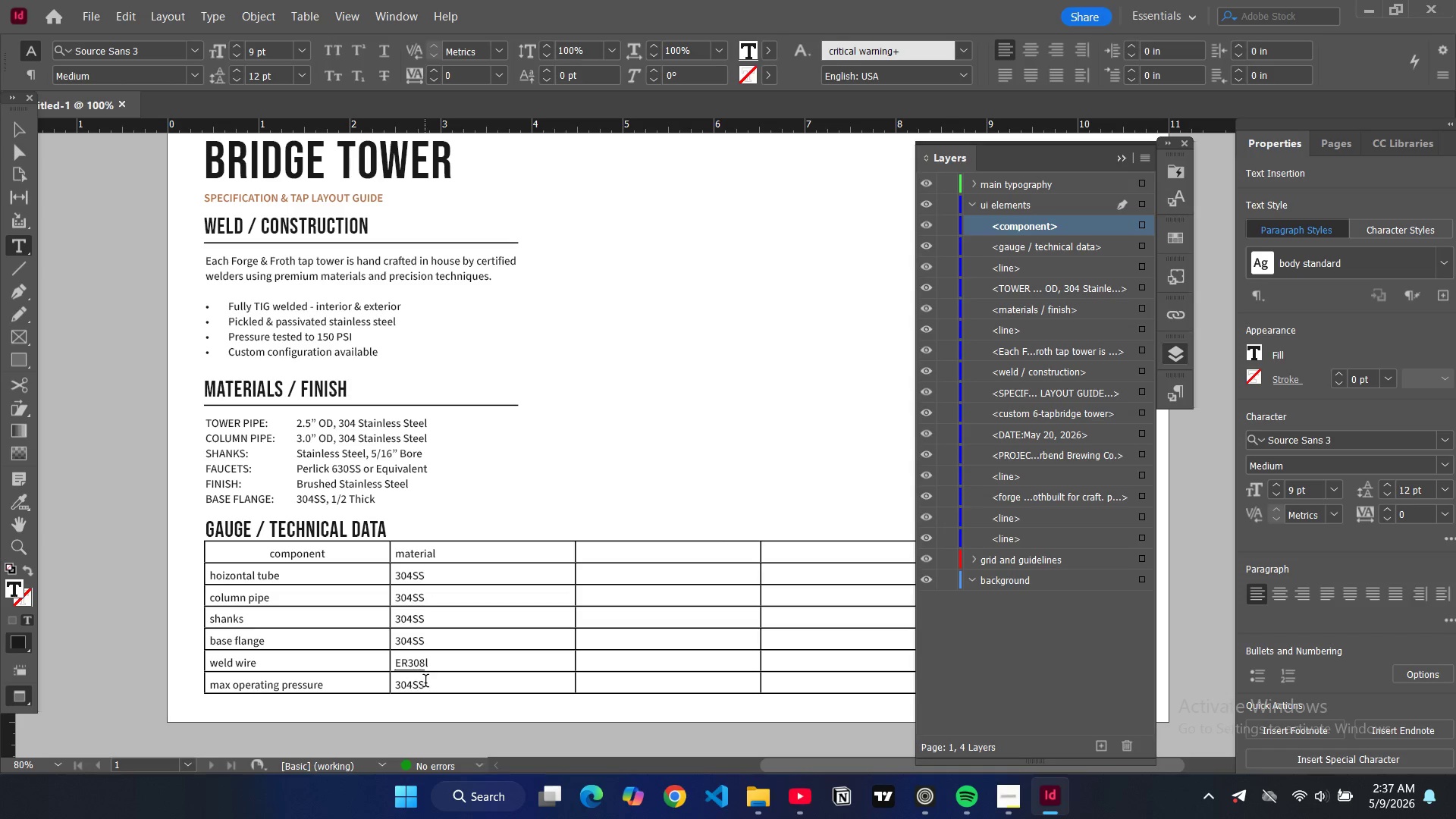 
double_click([425, 682])
 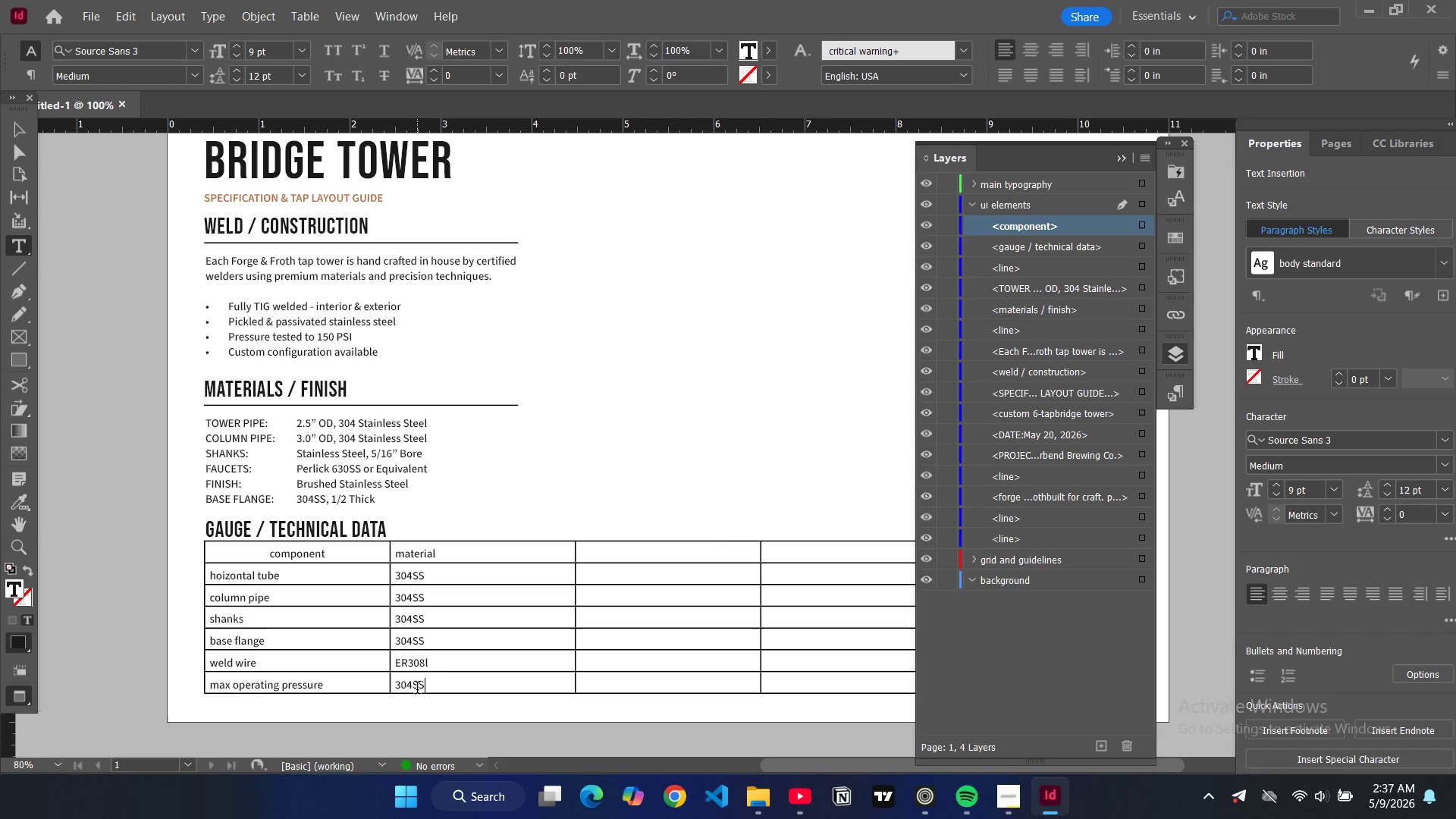 
double_click([417, 689])
 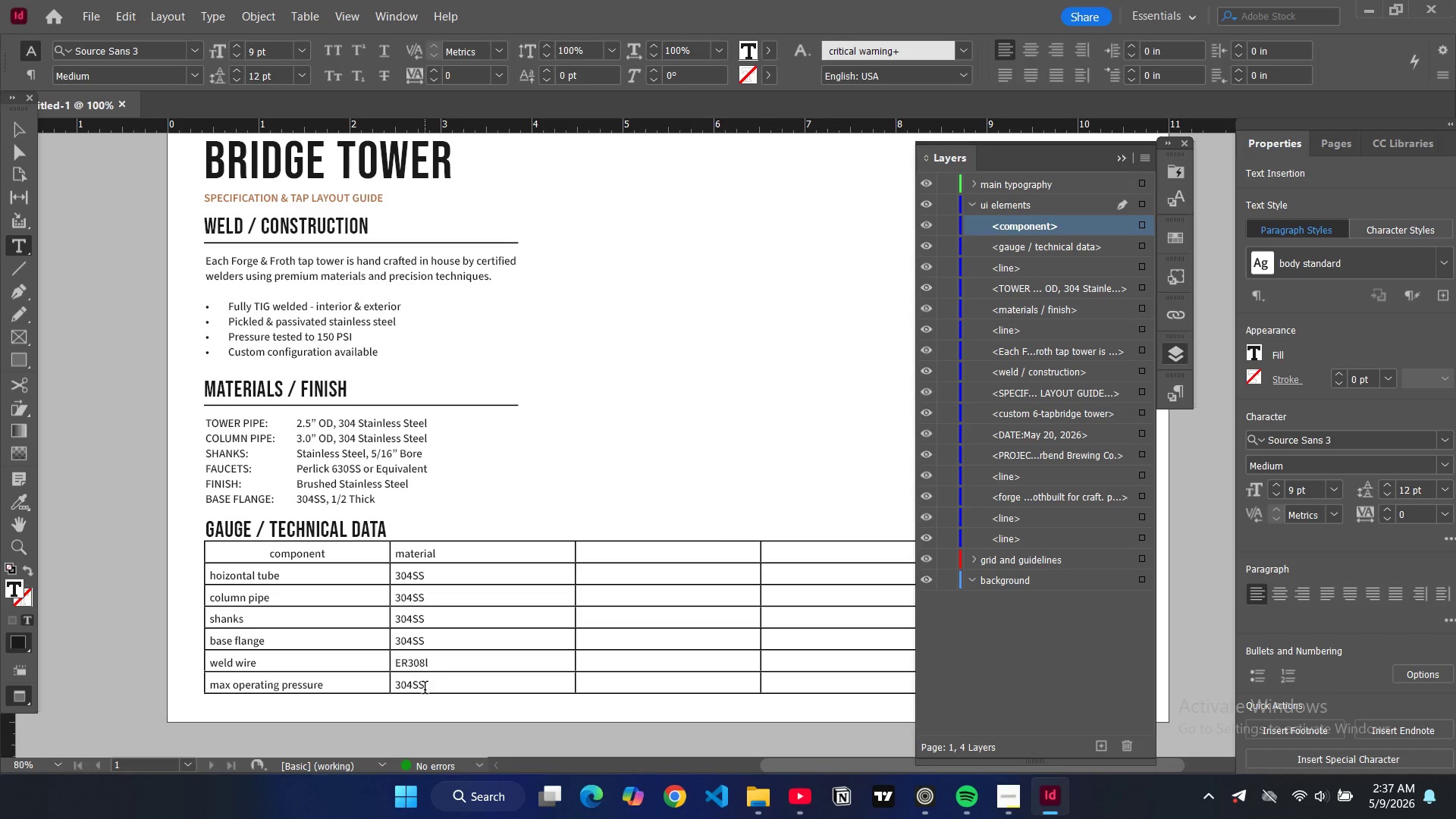 
double_click([425, 689])
 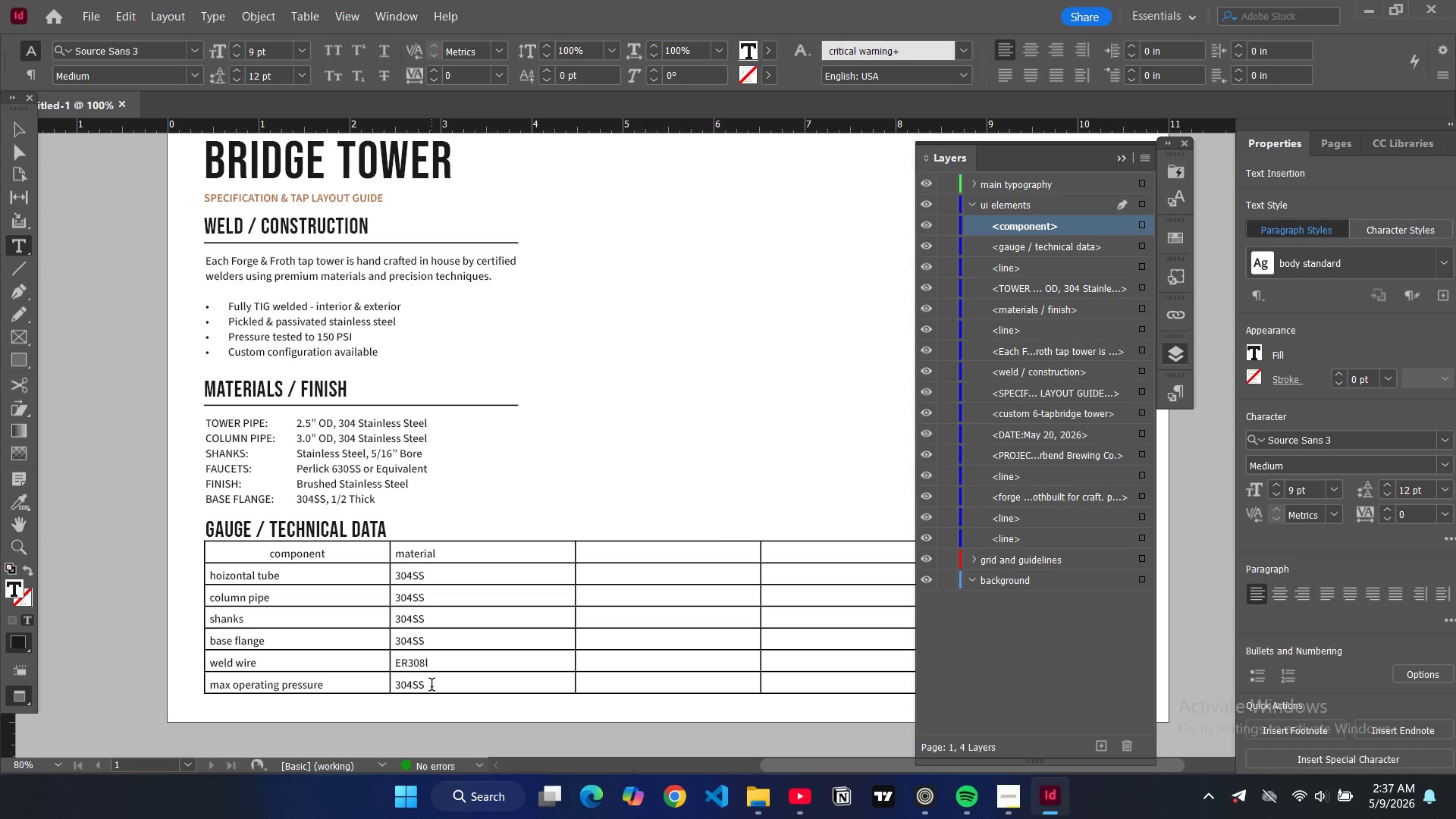 
left_click_drag(start_coordinate=[431, 686], to_coordinate=[390, 686])
 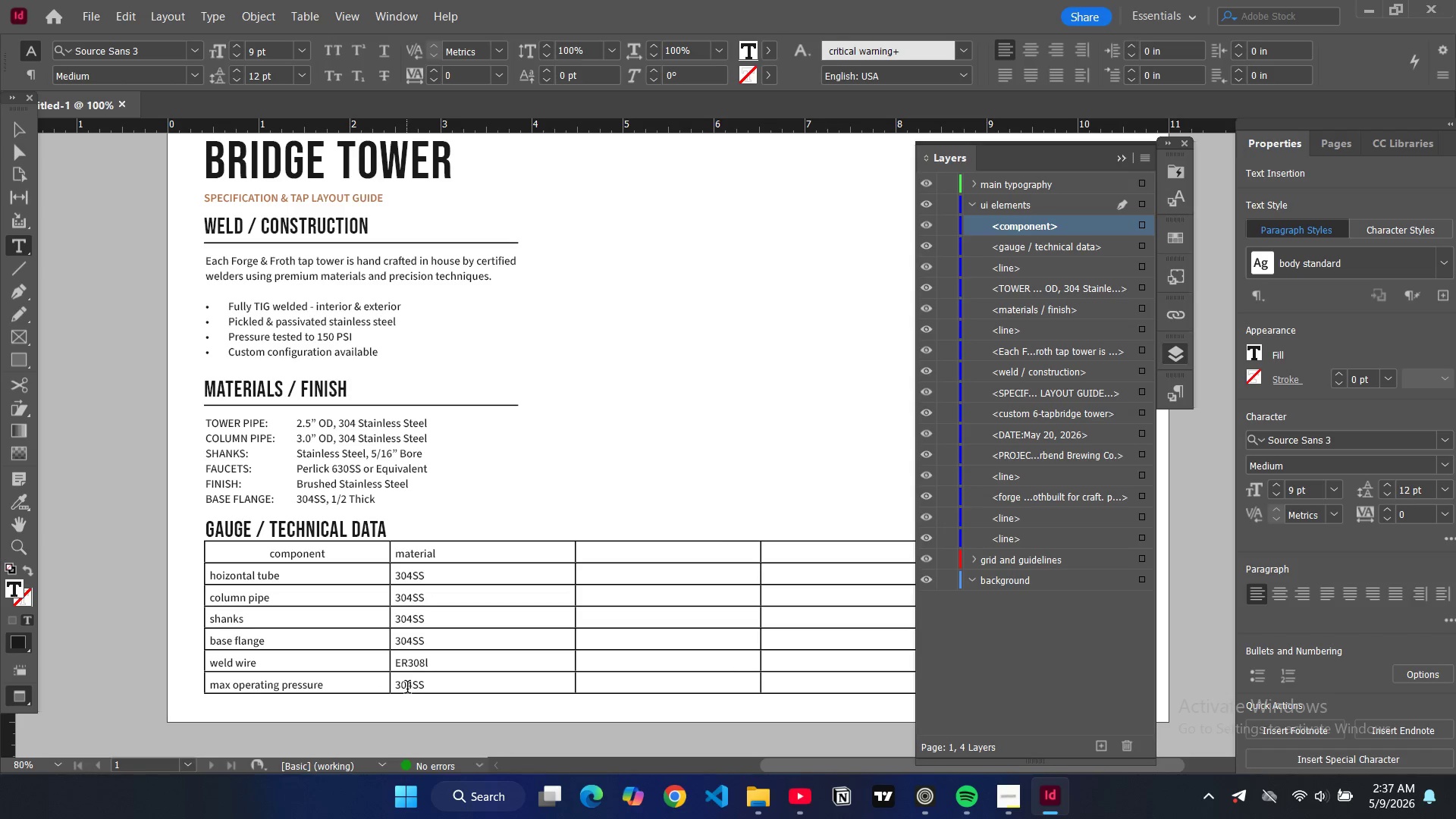 
double_click([407, 689])
 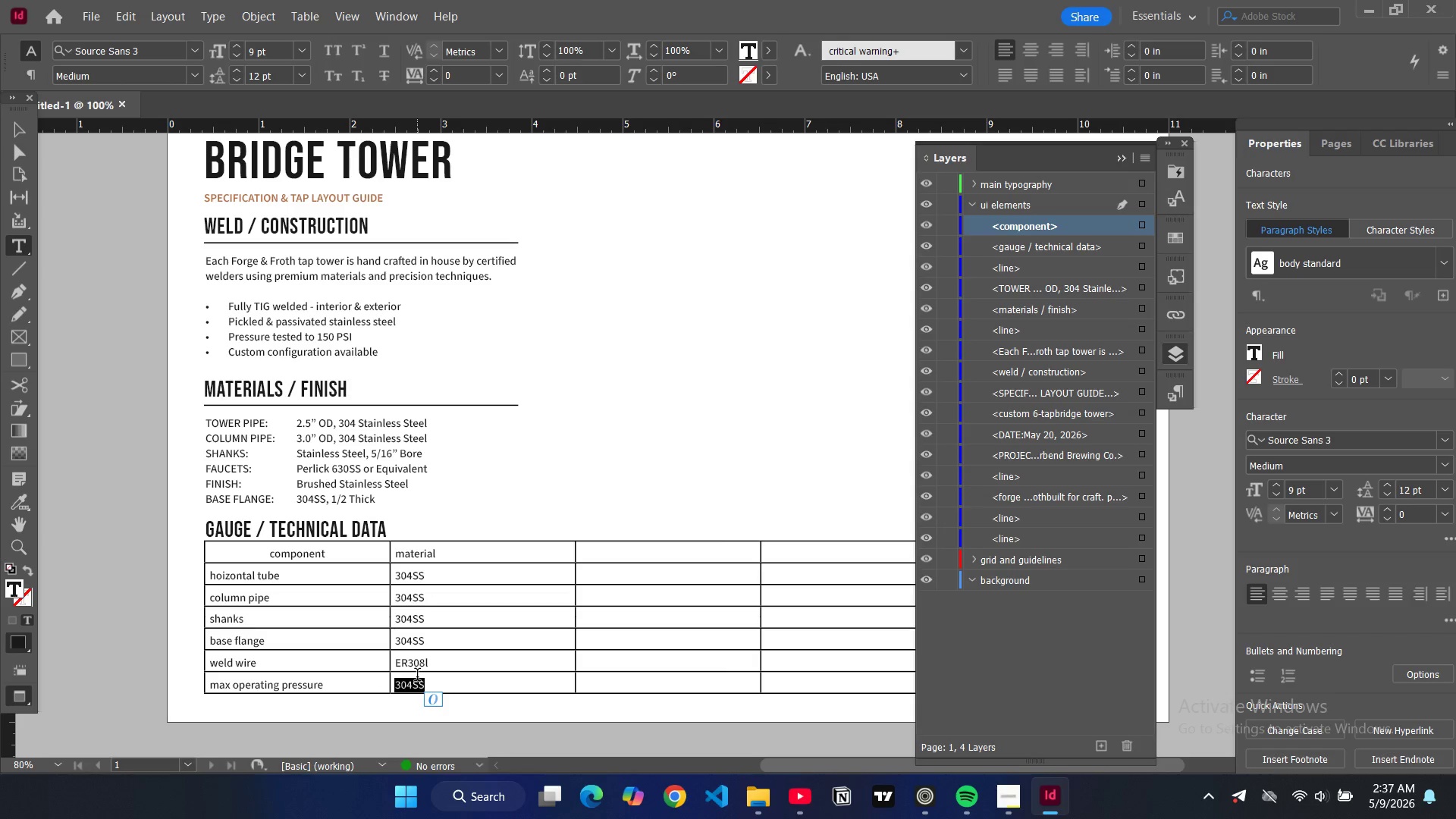 
key(Minus)
 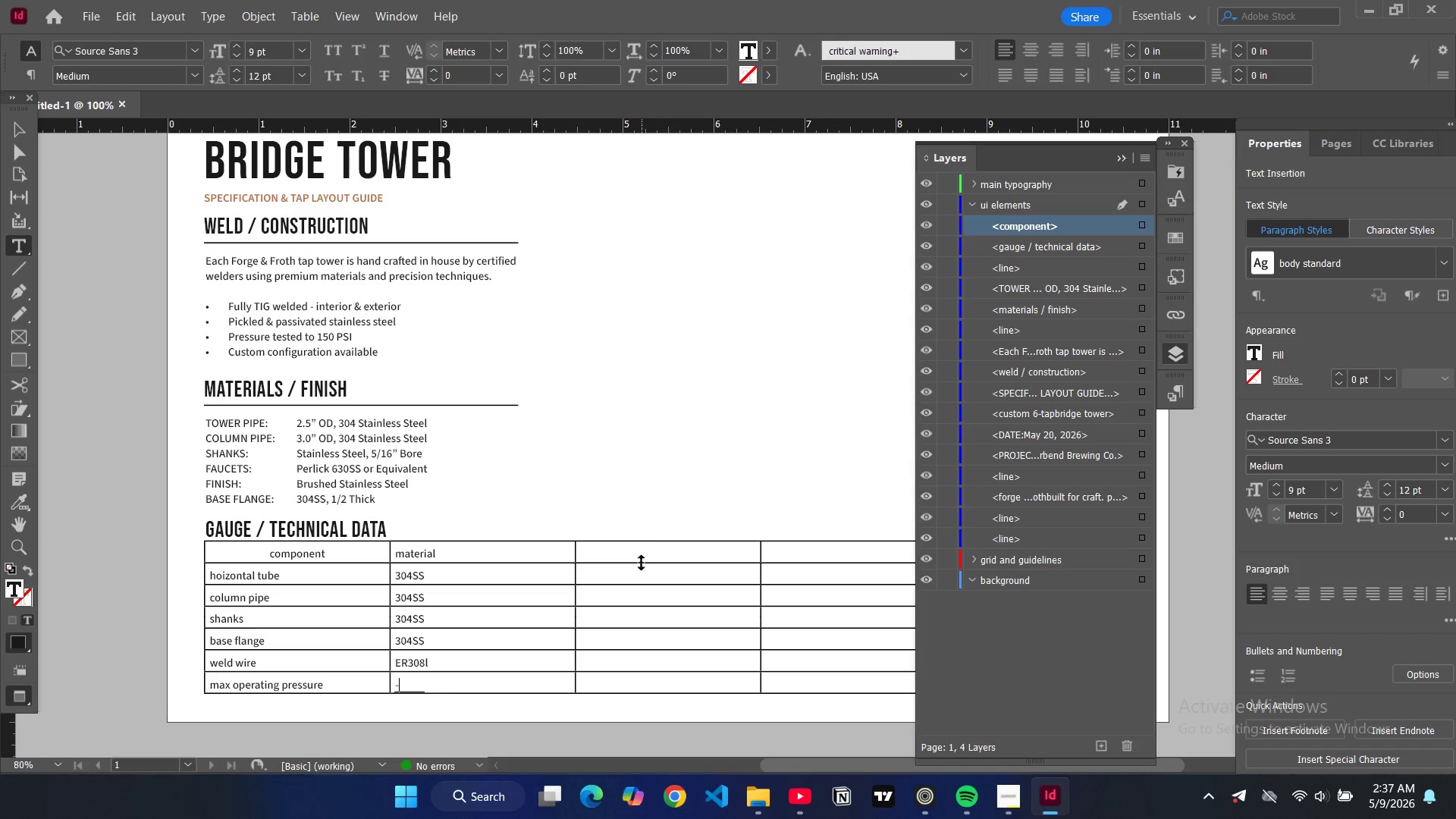 
double_click([642, 554])
 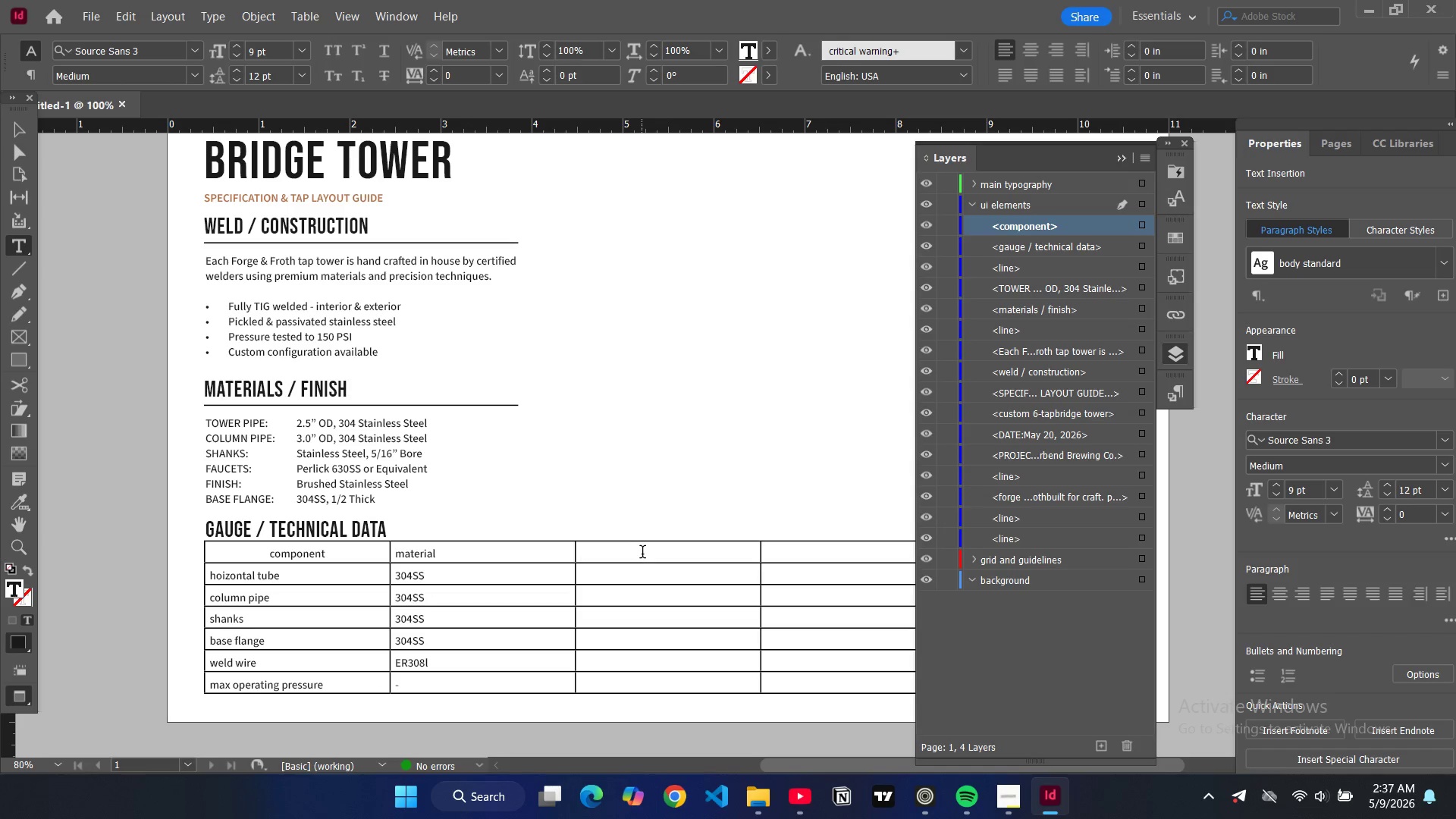 
triple_click([642, 554])
 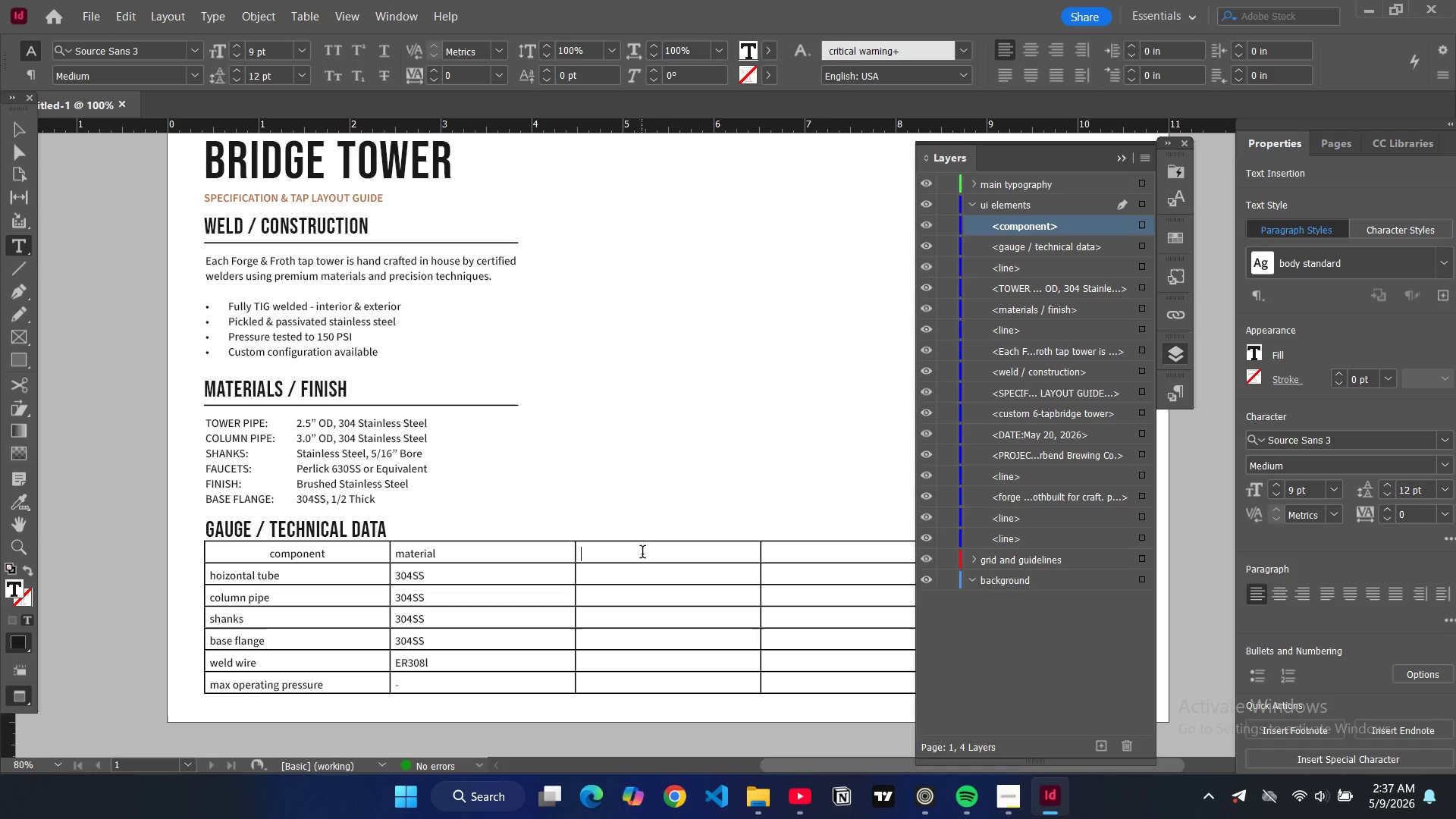 
left_click([642, 554])
 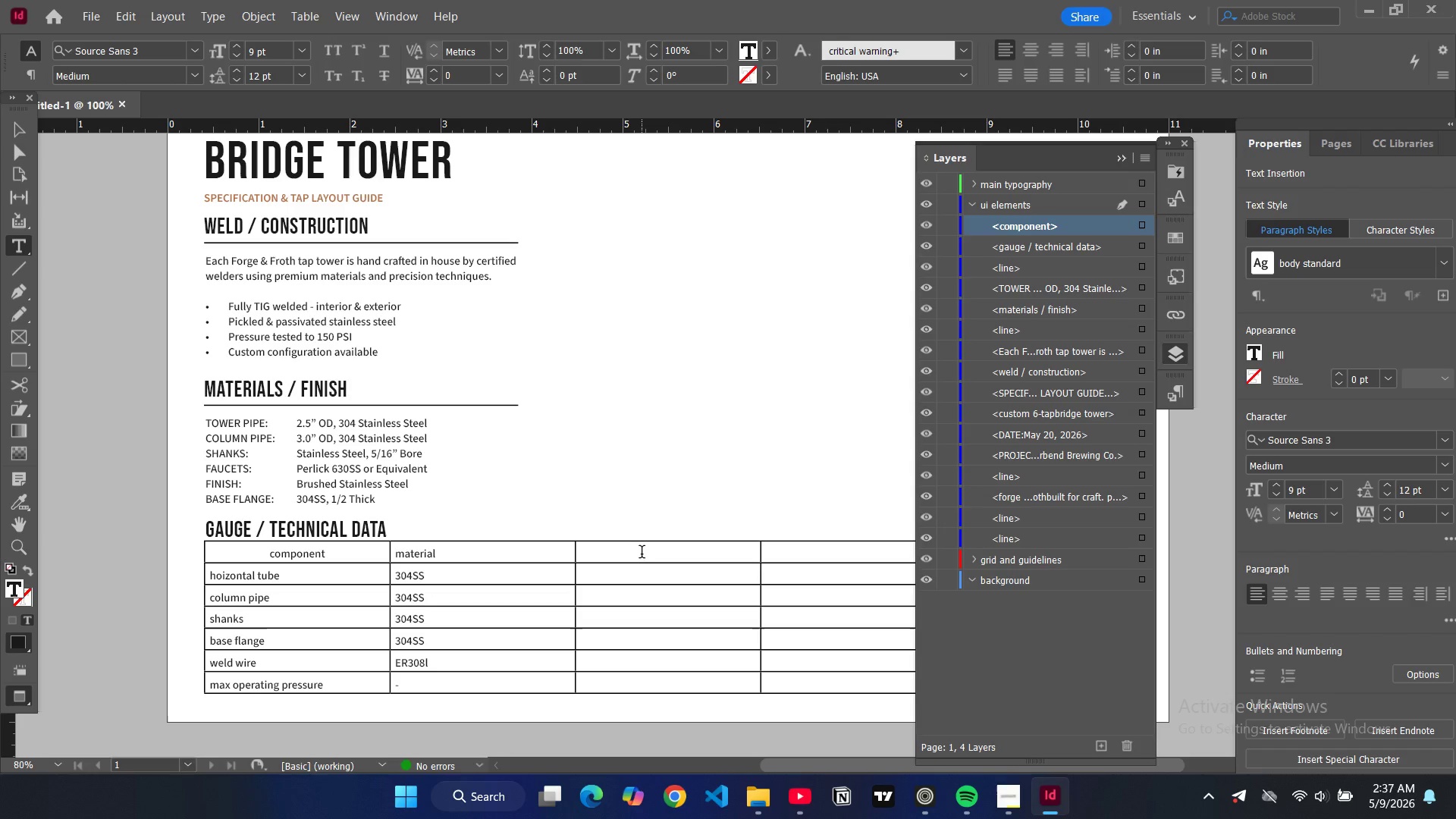 
type(gauge/wall thickness)
 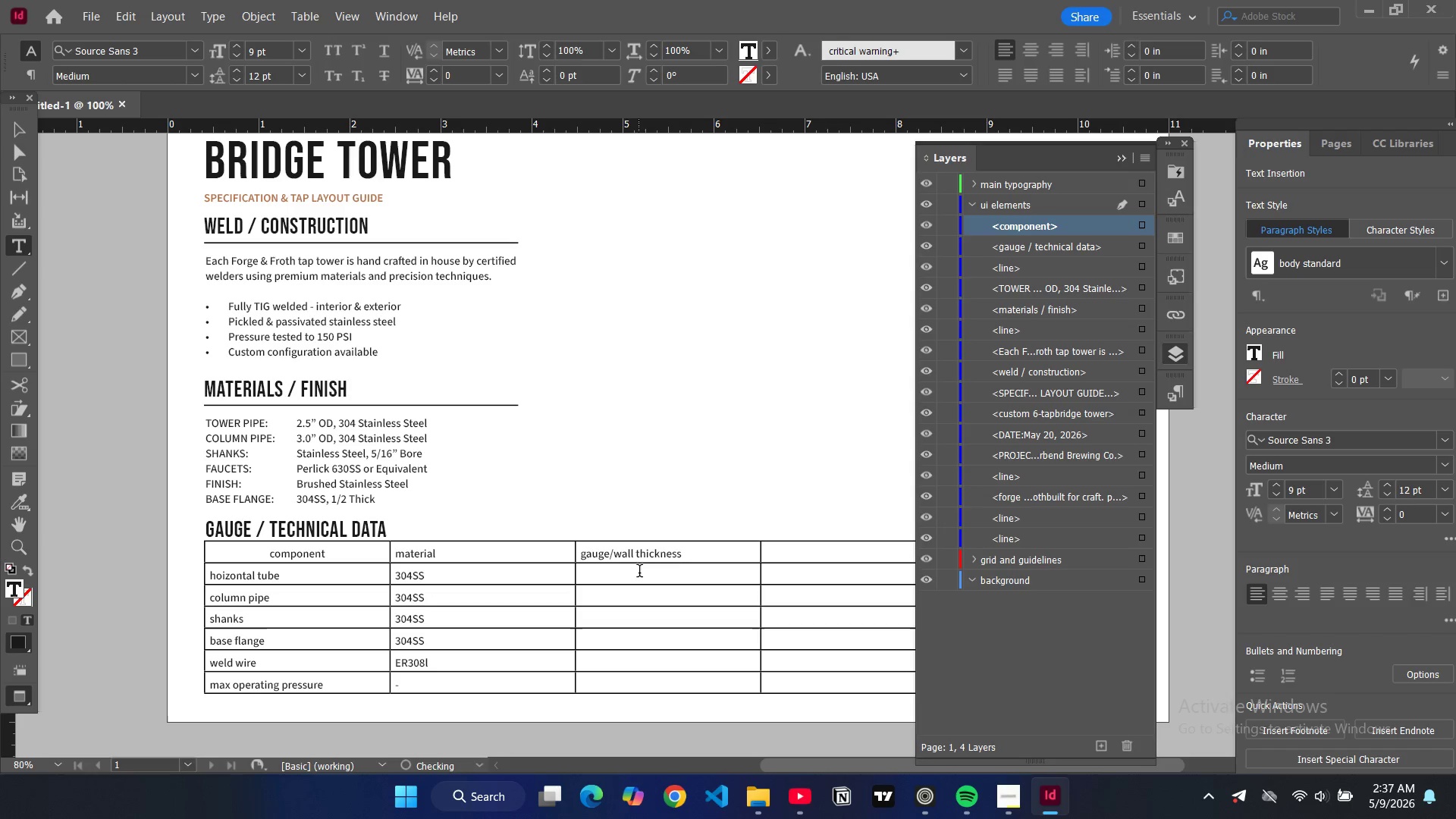 
left_click([639, 573])
 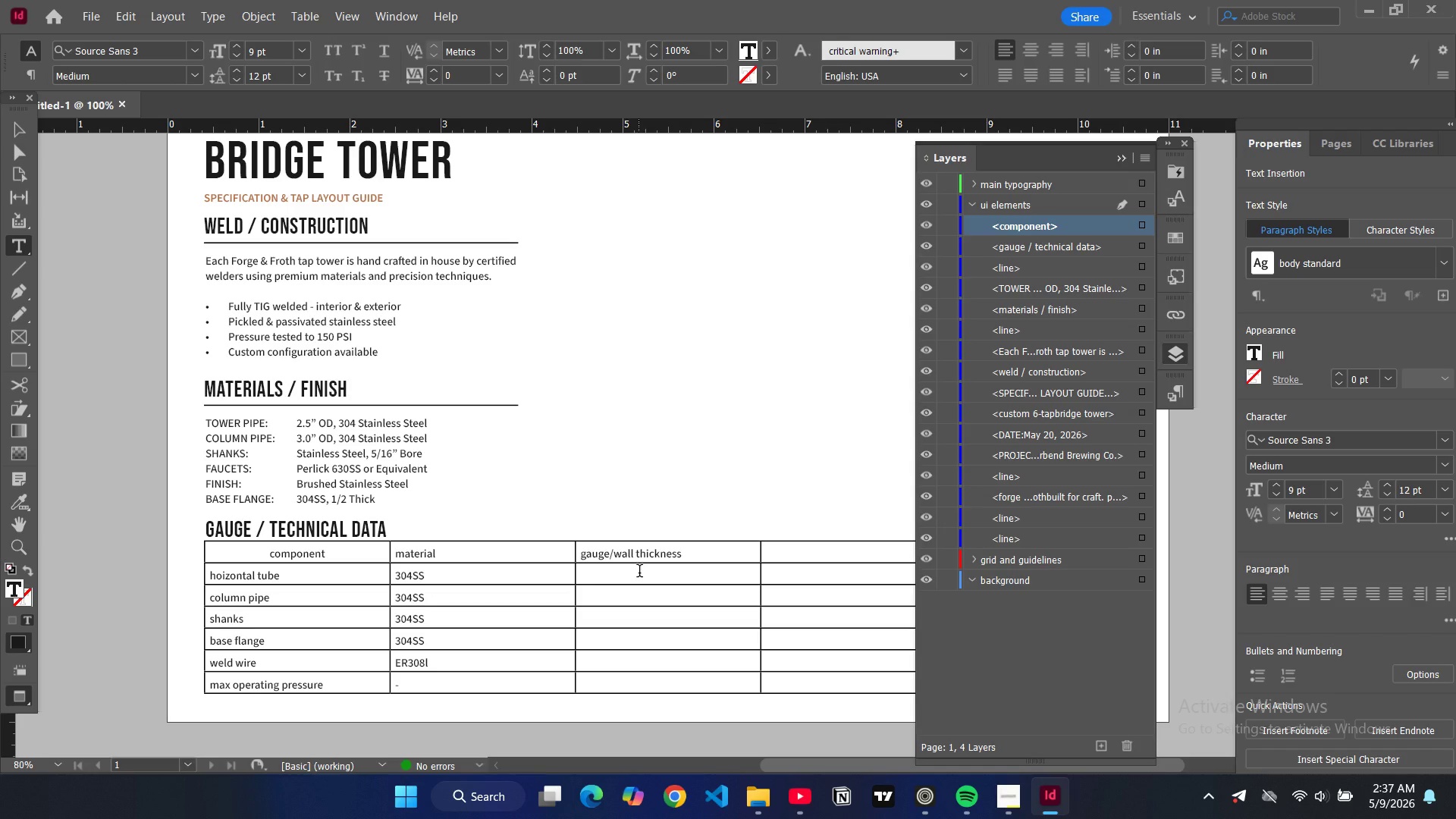 
type(14 ga (0.)
key(Backspace)
key(Backspace)
type(0.083"))
 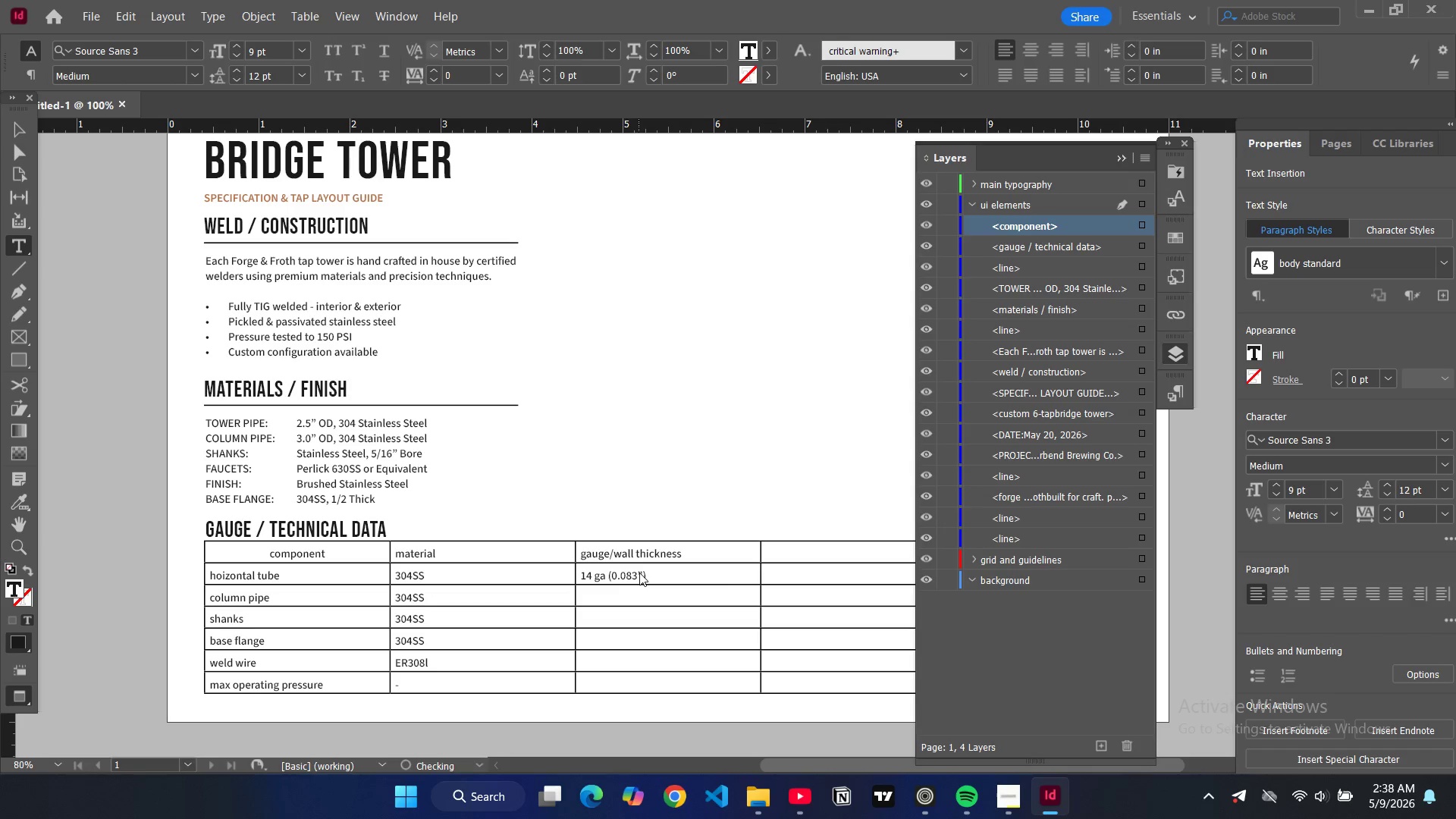 
left_click([632, 592])
 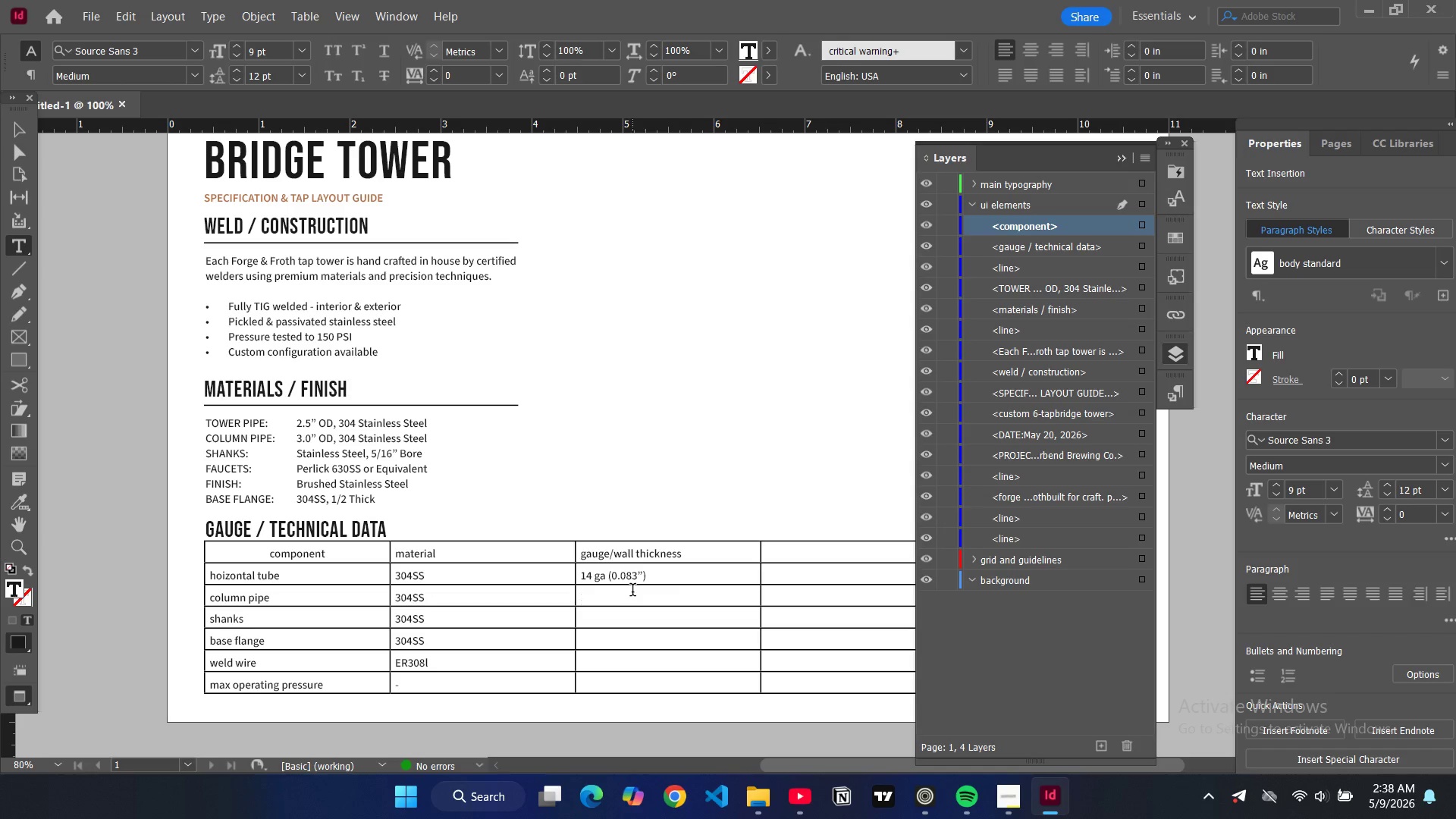 
type(11 ga ')
key(Backspace)
type((0.120"))
 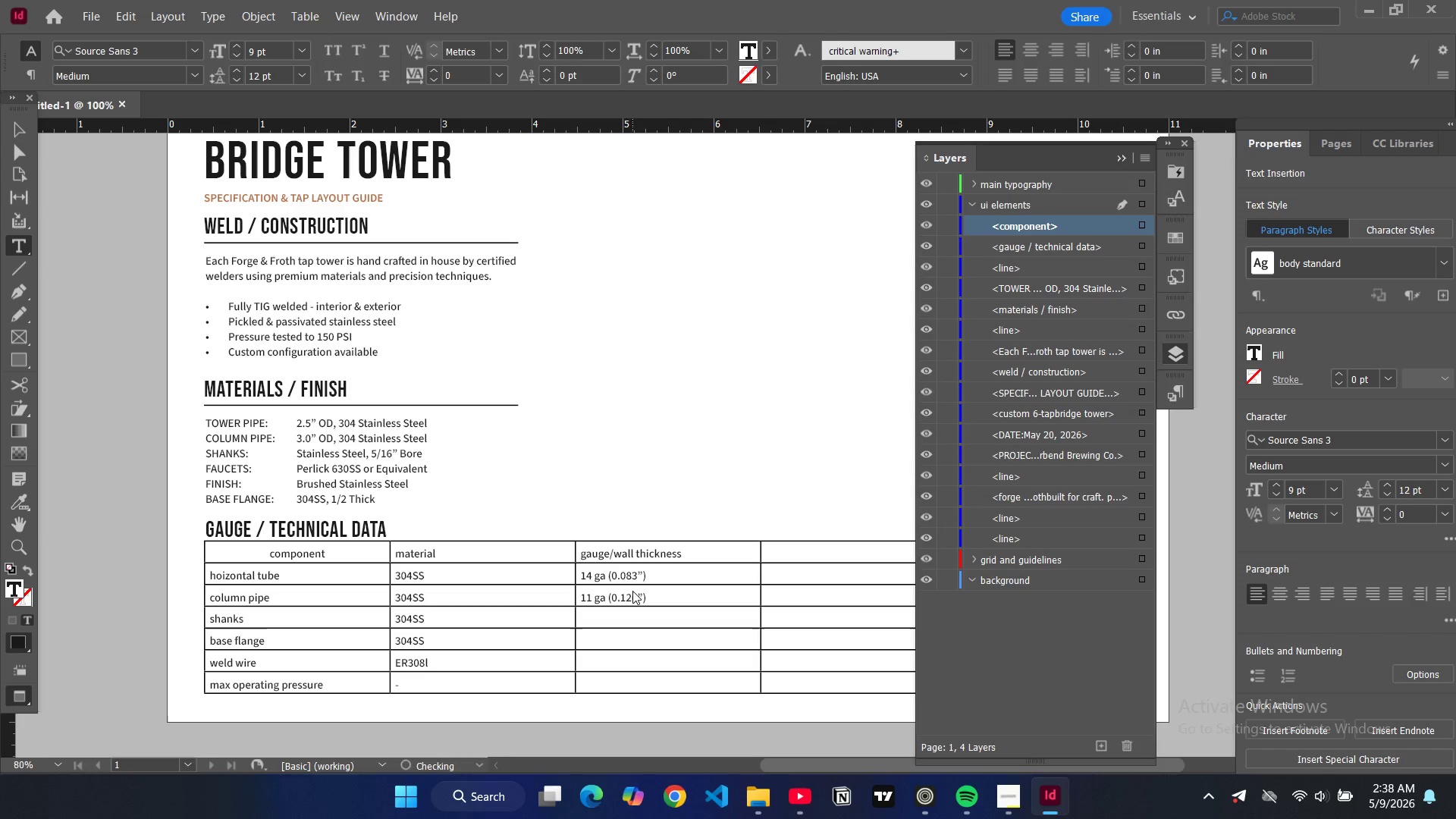 
key(Enter)
 